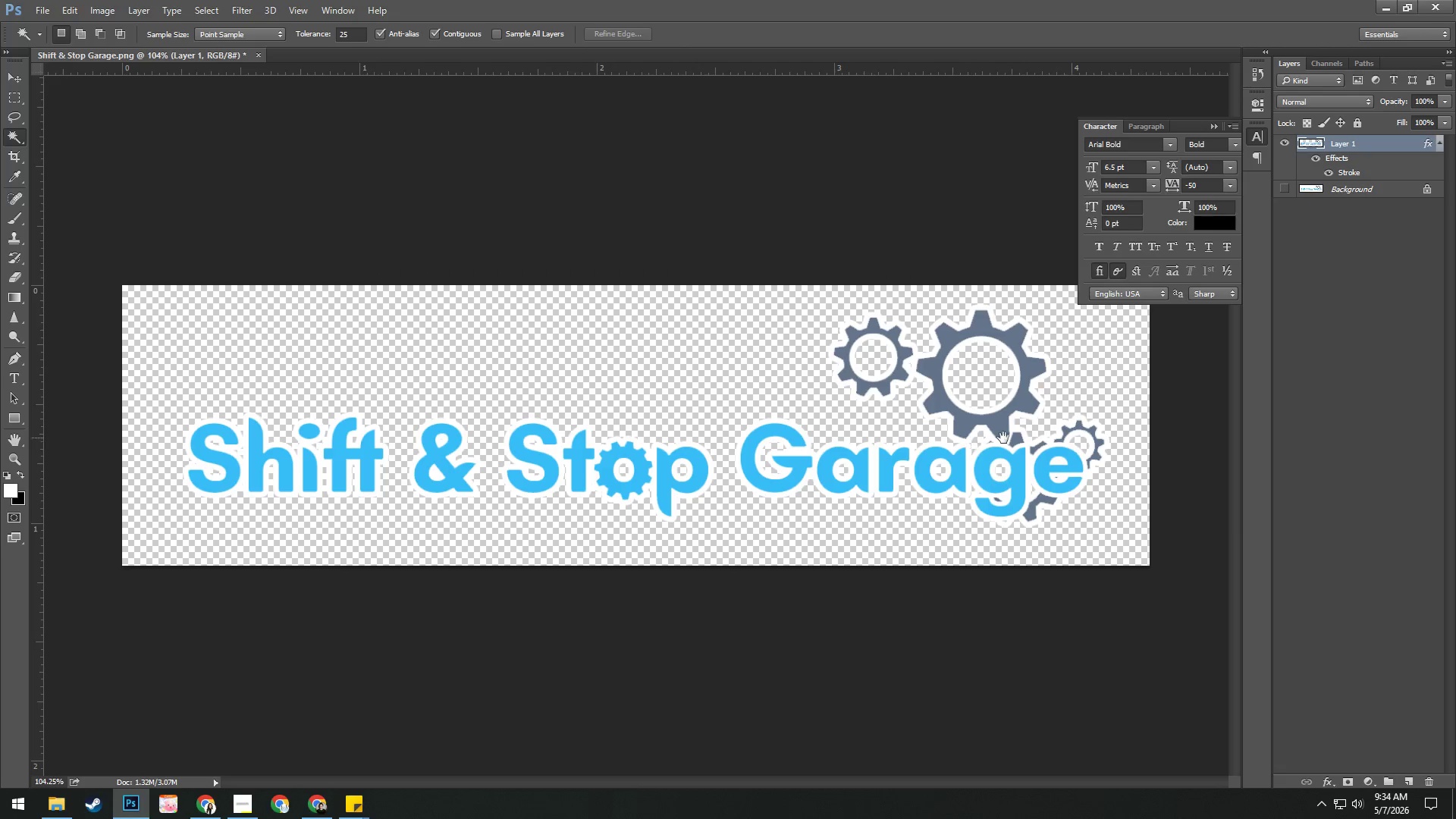 
hold_key(key=AltLeft, duration=1.36)
hold_key(key=ControlLeft, duration=1.36)
left_click_drag(start_coordinate=[934, 450], to_coordinate=[990, 520])
 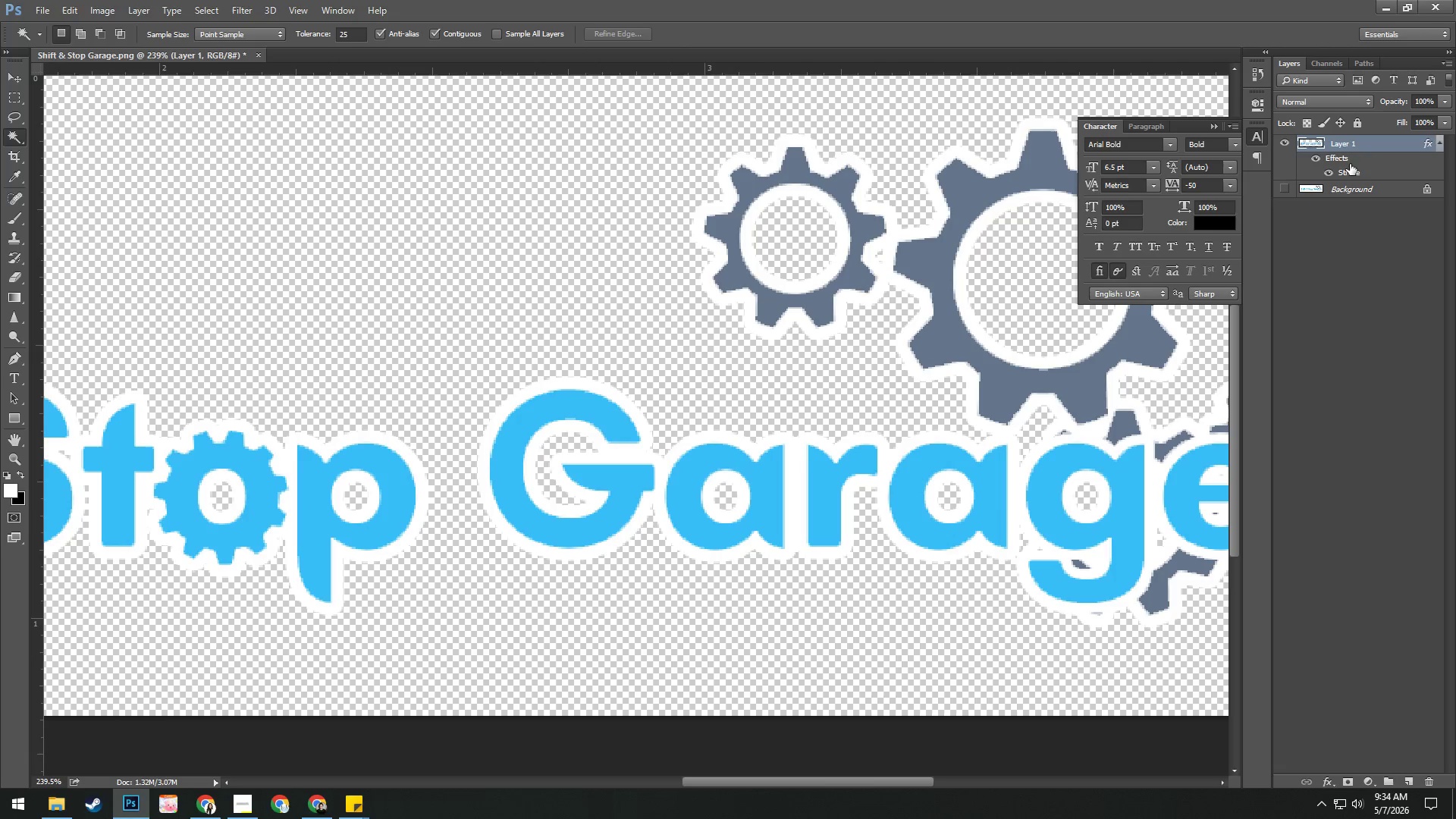 
left_click([1346, 173])
 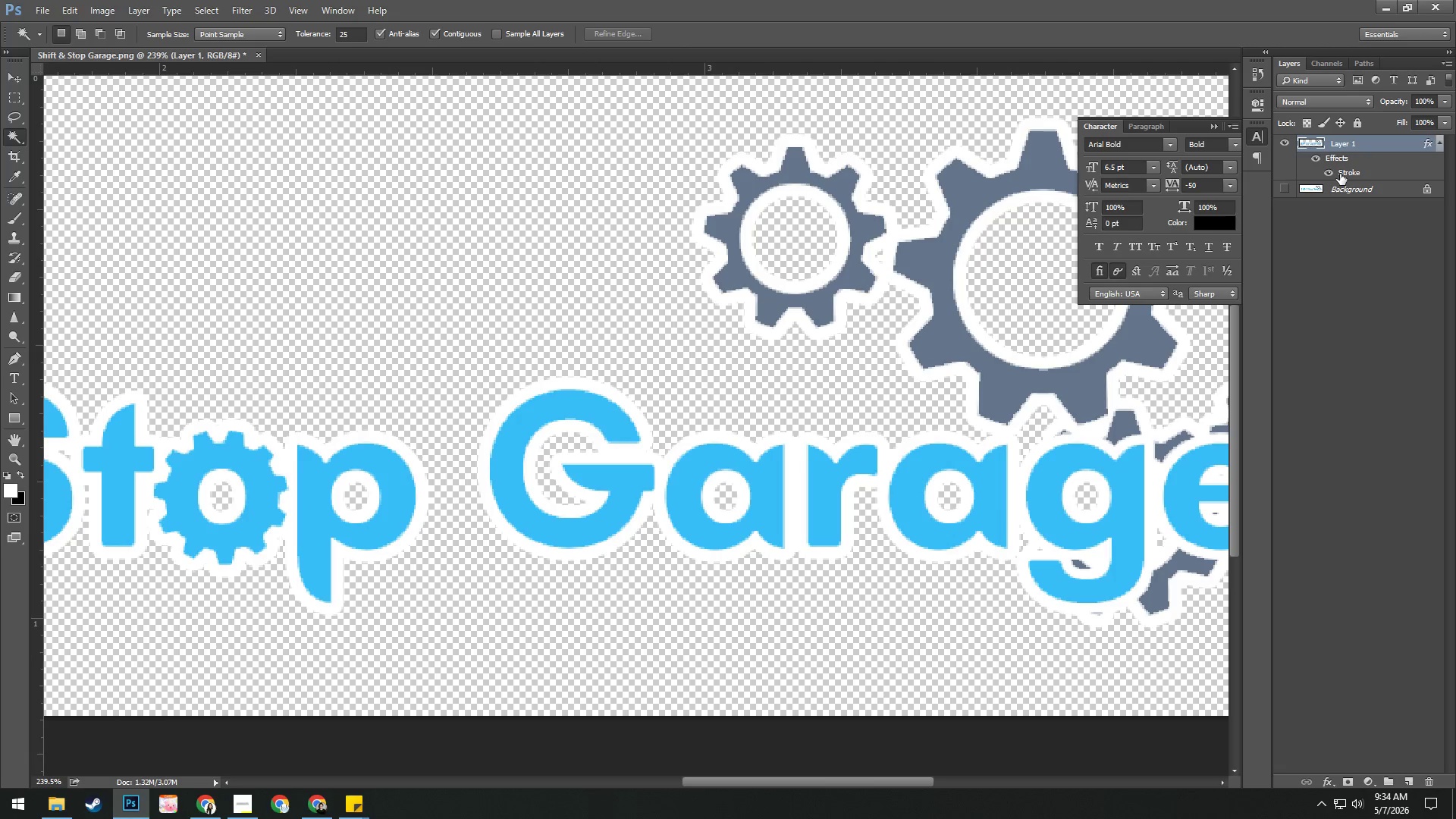 
double_click([1345, 174])
 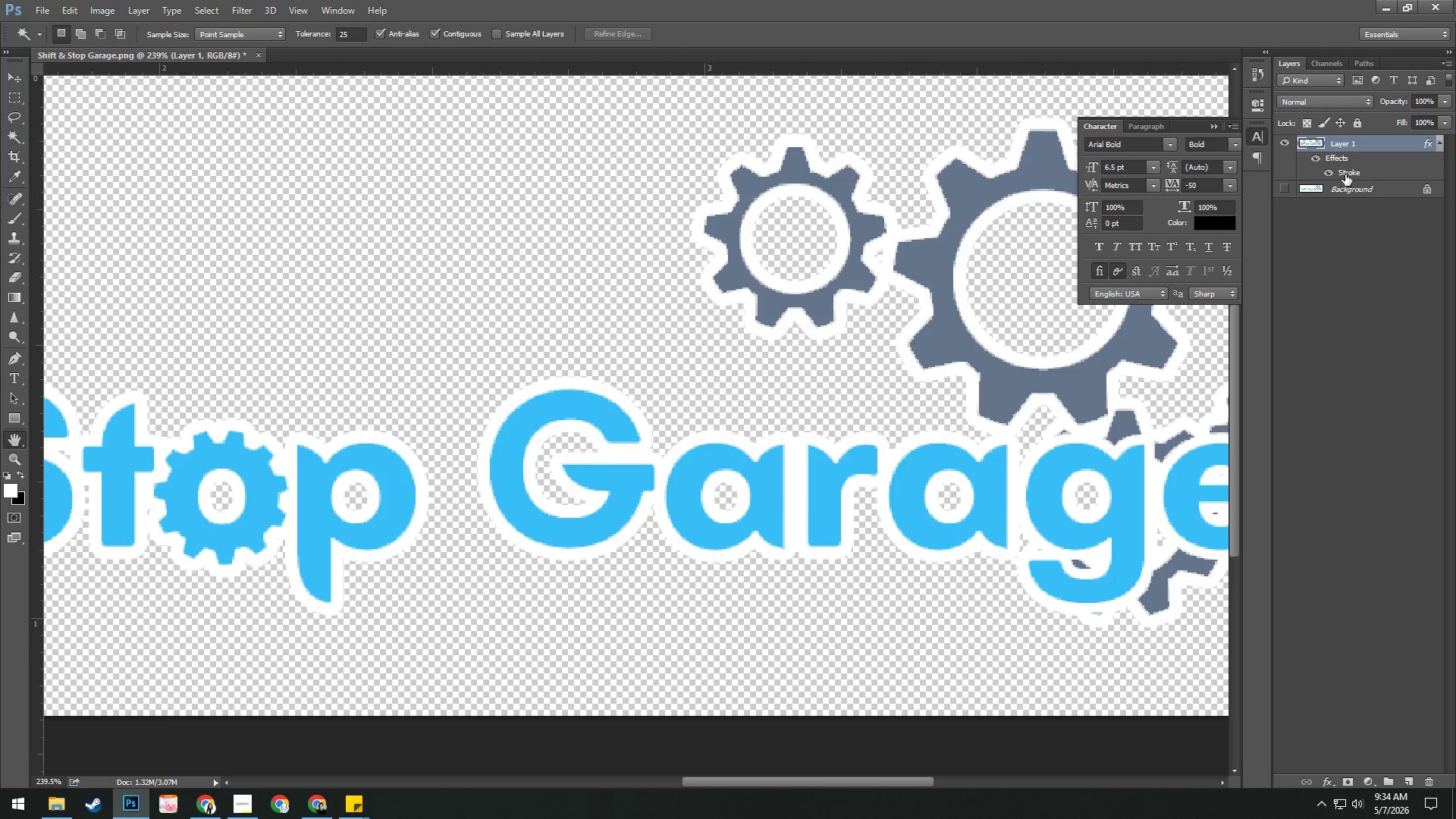 
left_click([1351, 171])
 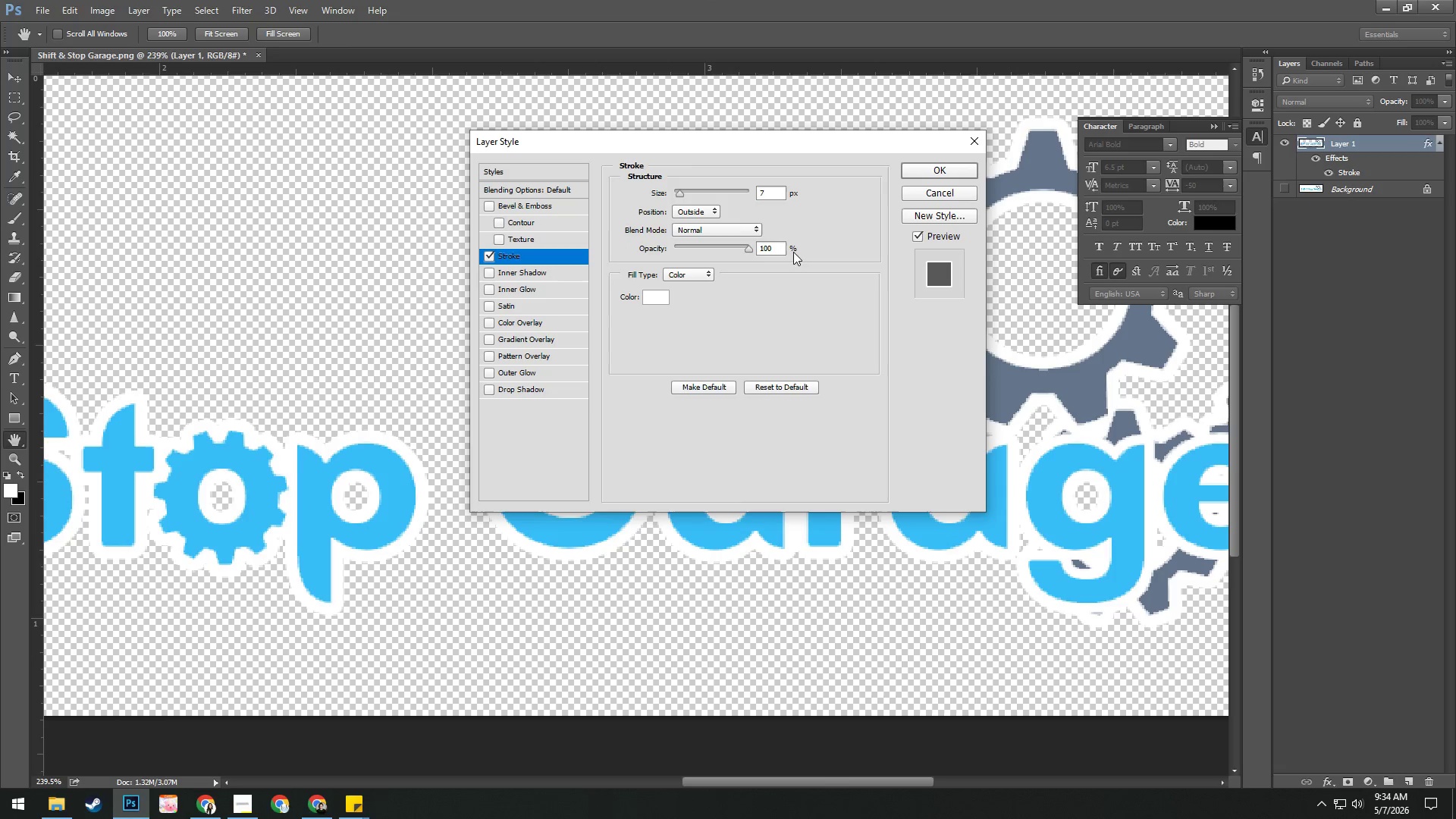 
left_click([773, 187])
 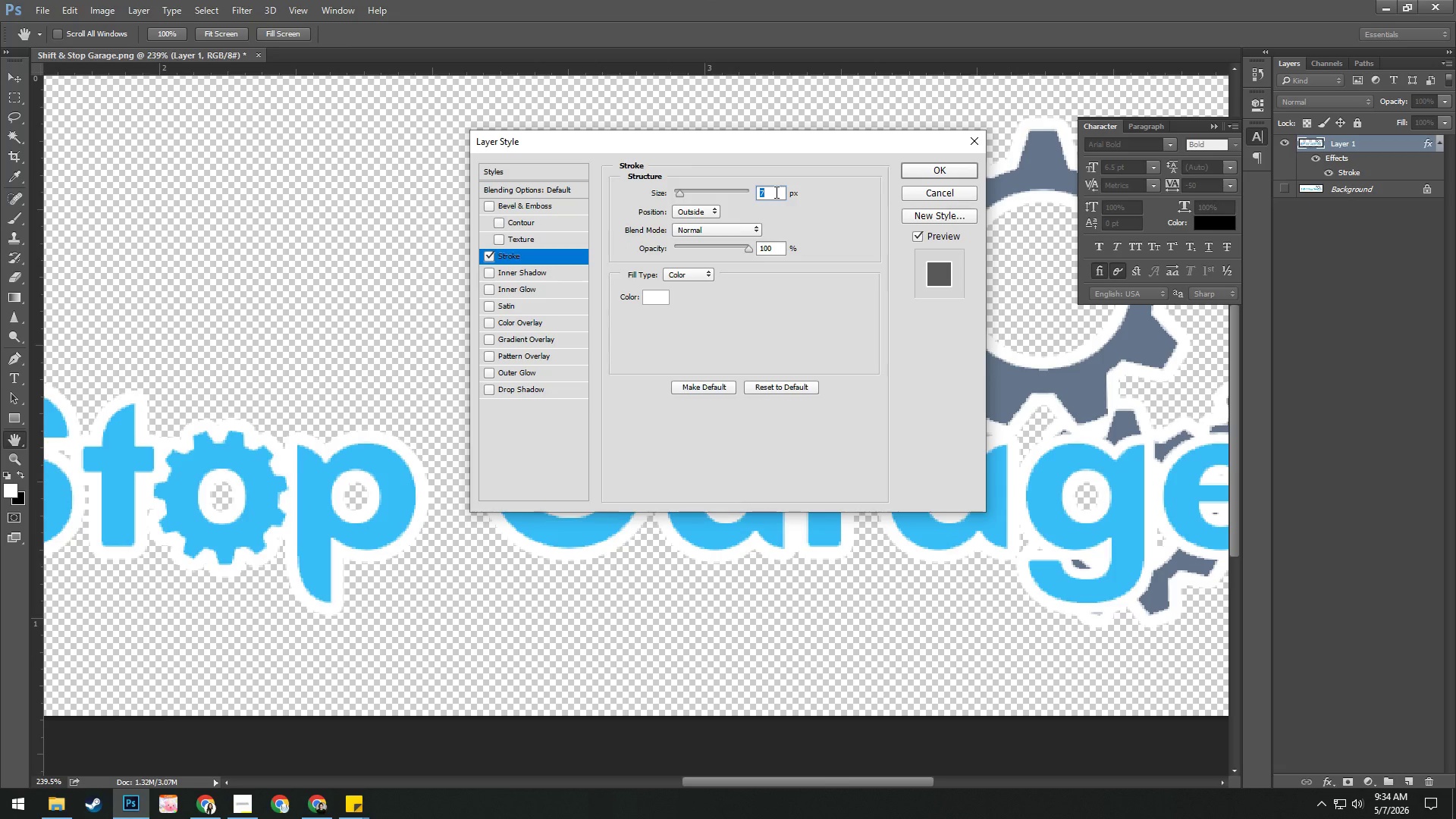 
scroll: coordinate [775, 192], scroll_direction: down, amount: 1.0
 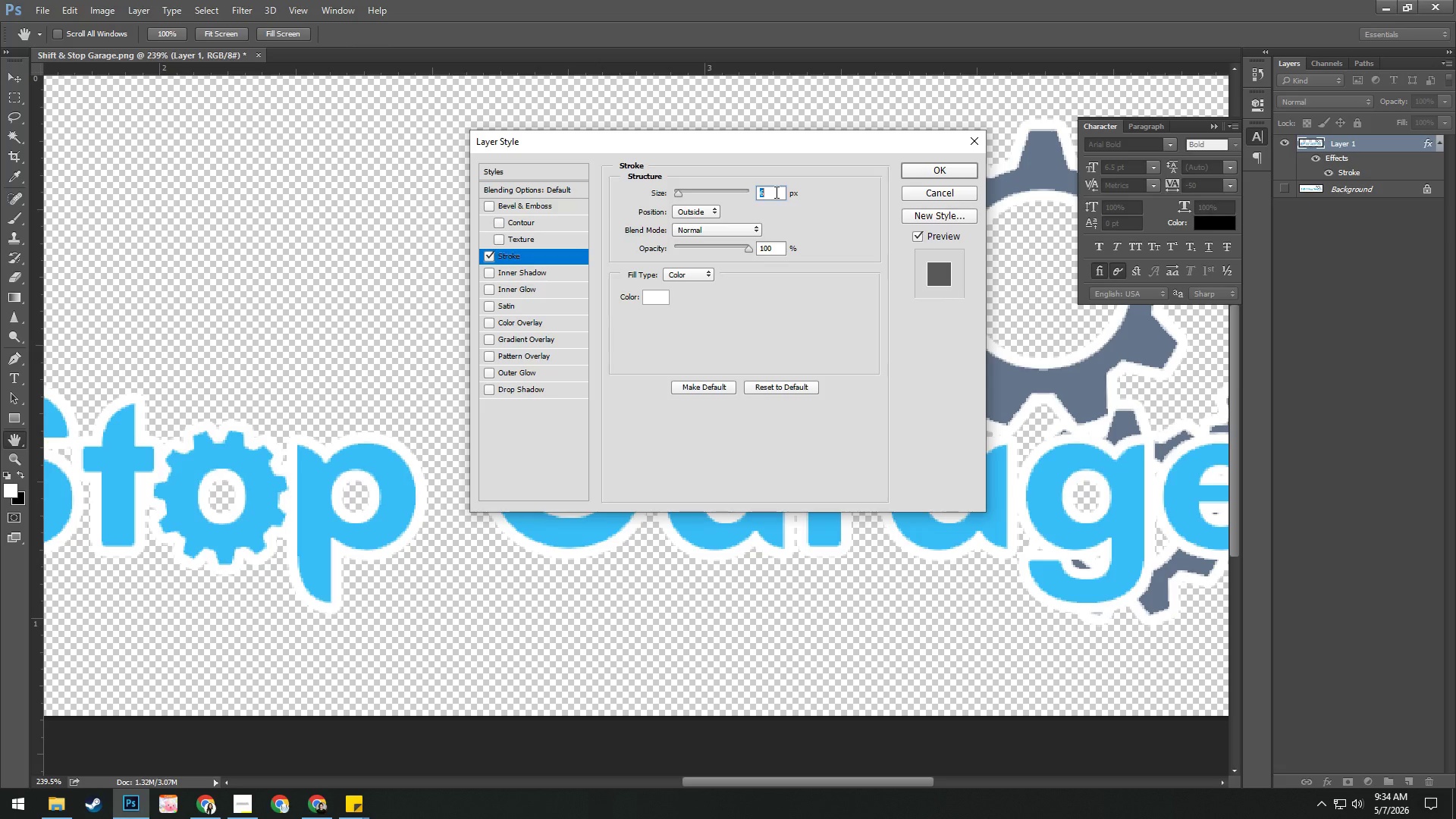 
hold_key(key=NumpadEnter, duration=15.92)
 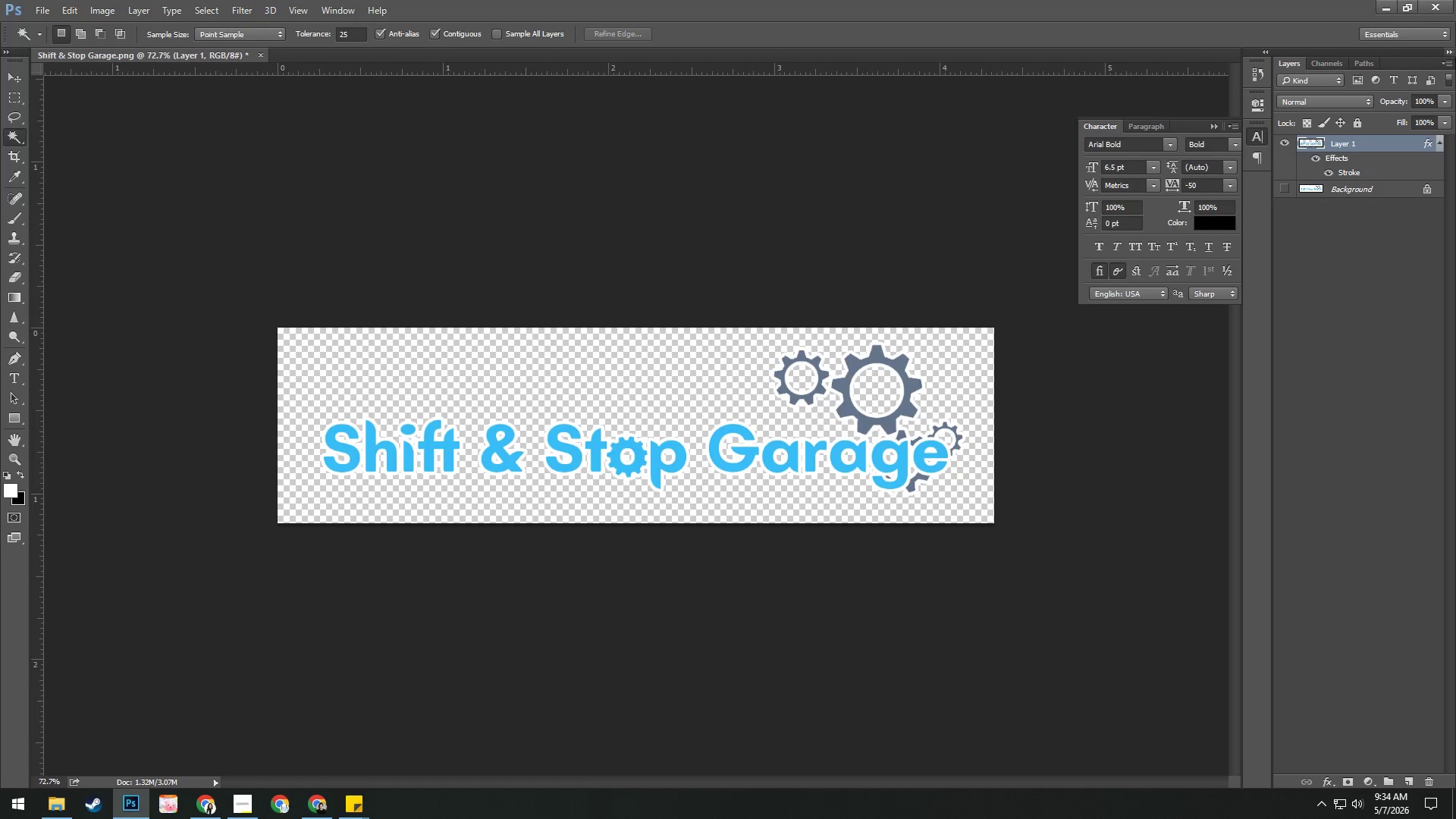 
hold_key(key=Space, duration=0.86)
 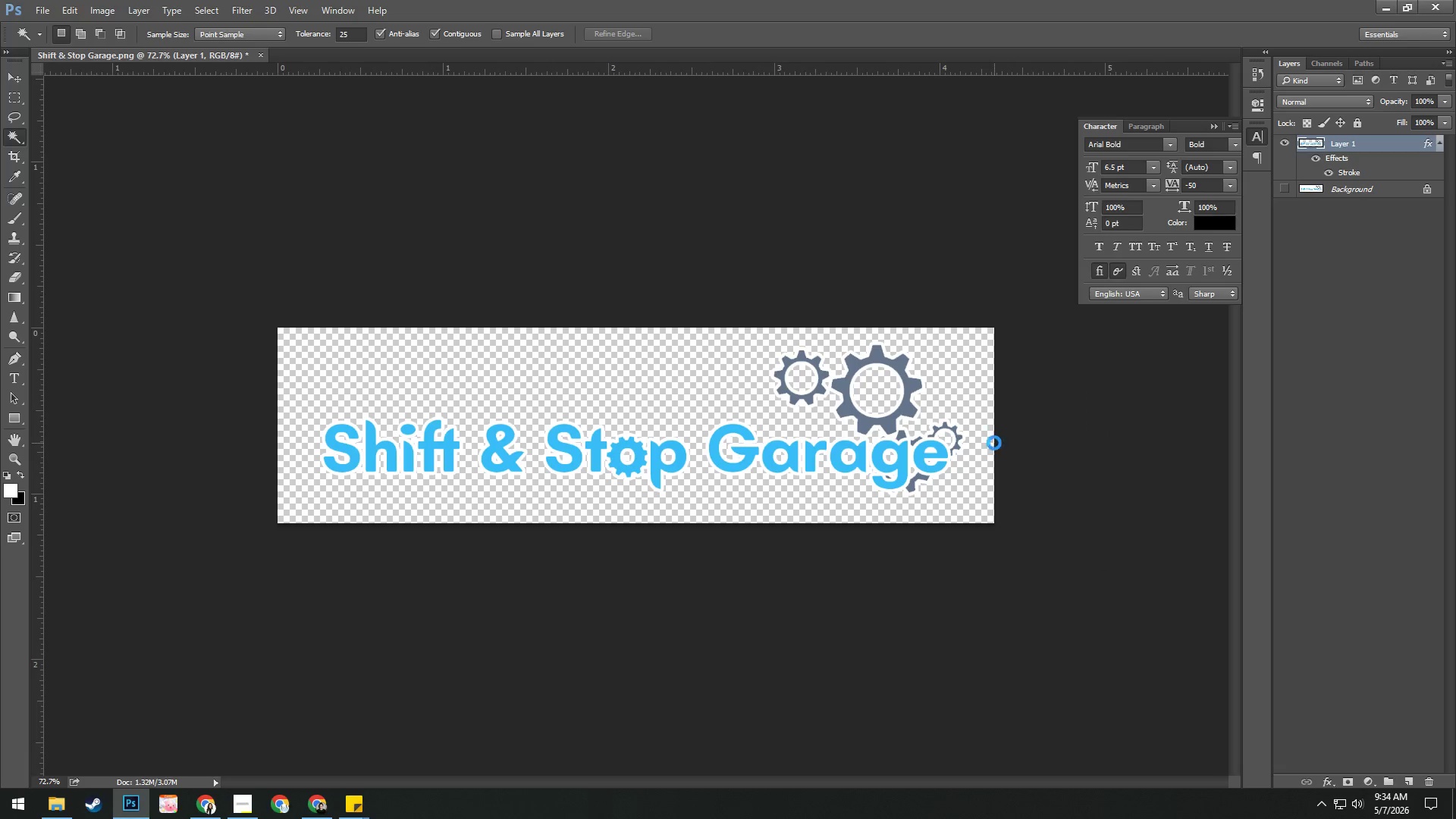 
hold_key(key=AltLeft, duration=0.75)
hold_key(key=ControlLeft, duration=0.75)
left_click_drag(start_coordinate=[1013, 476], to_coordinate=[936, 472])
 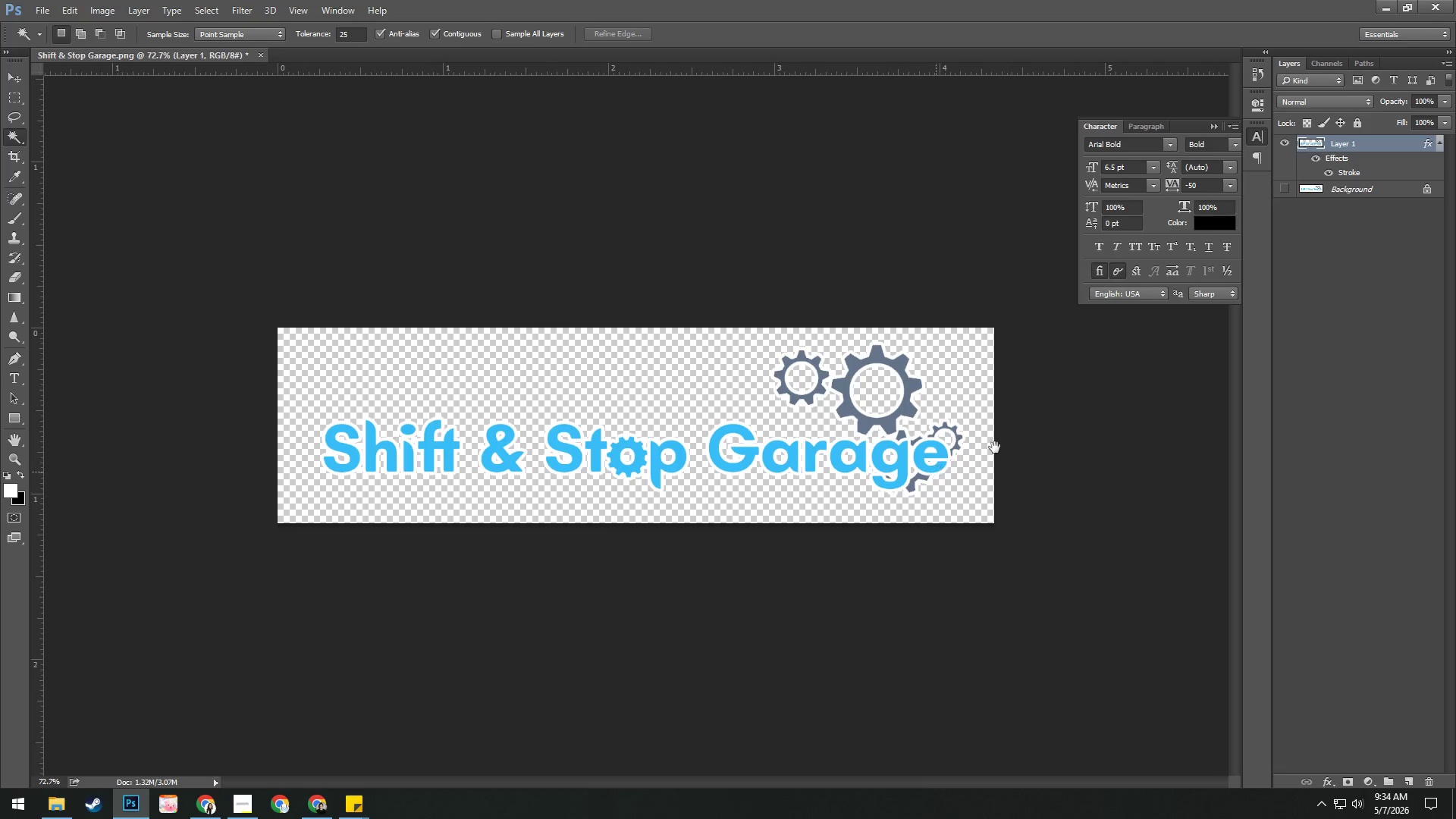 
key(Control+S)
 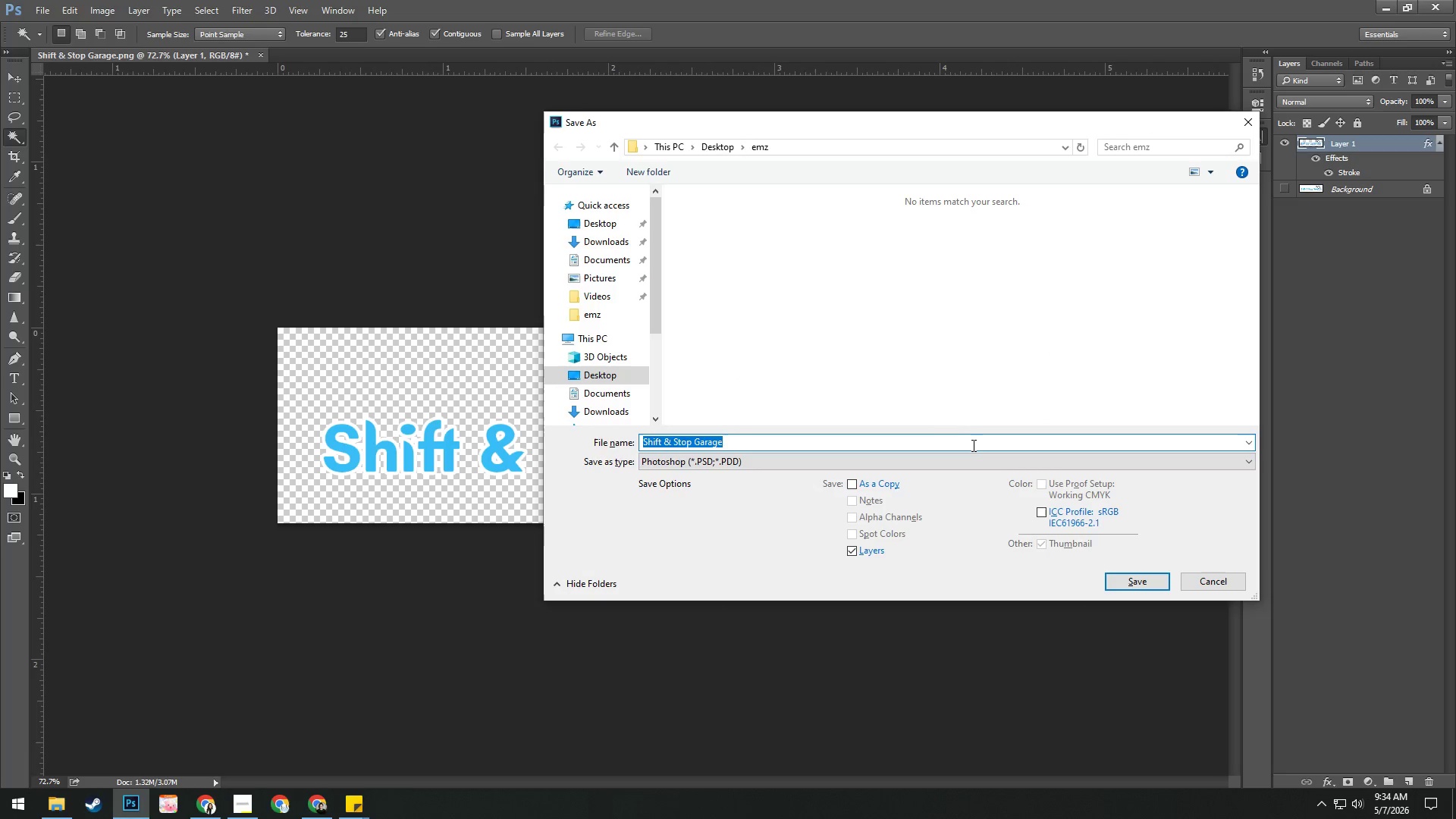 
key(Tab)
type(ppngpppppp)
 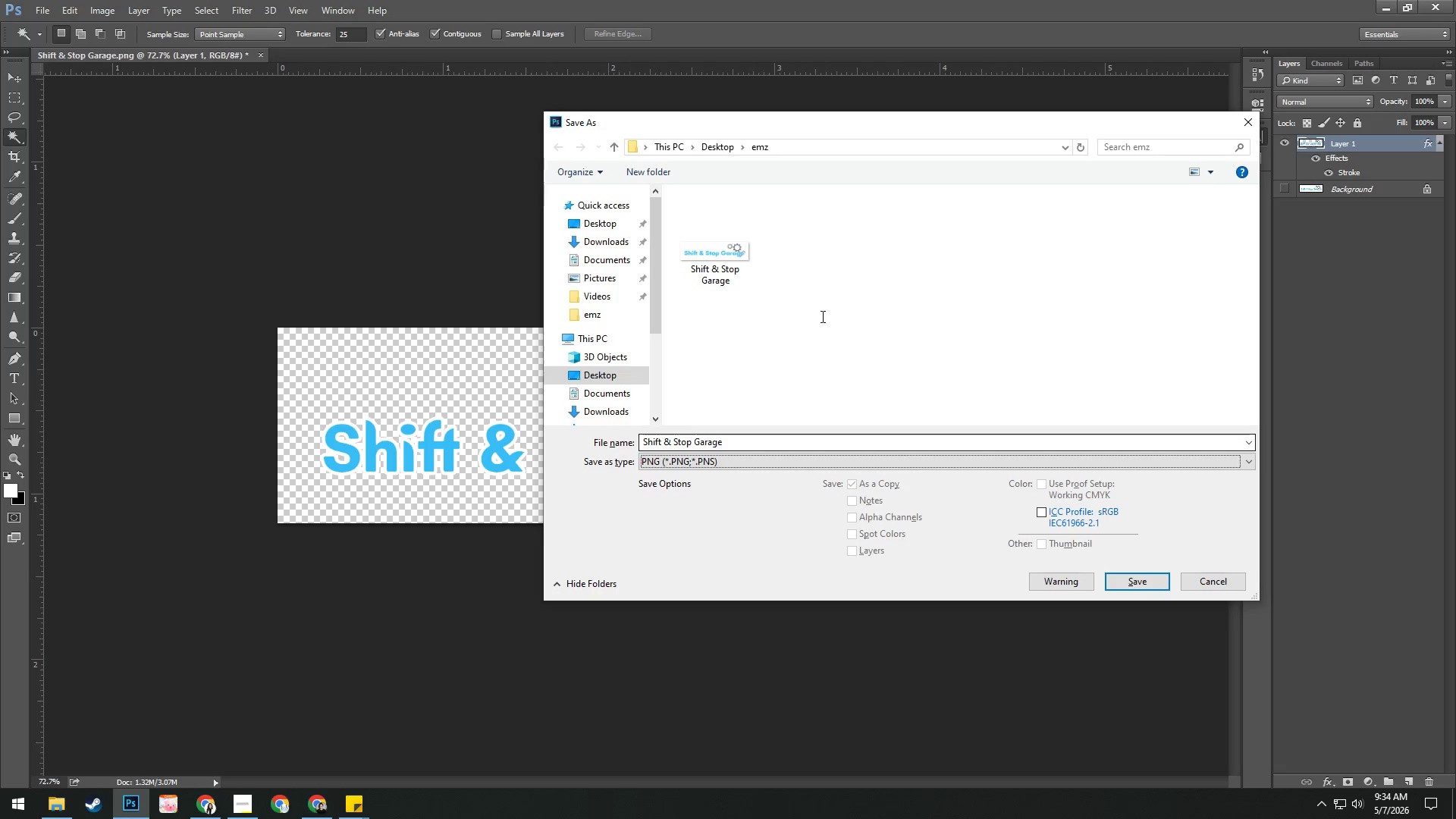 
left_click([740, 247])
 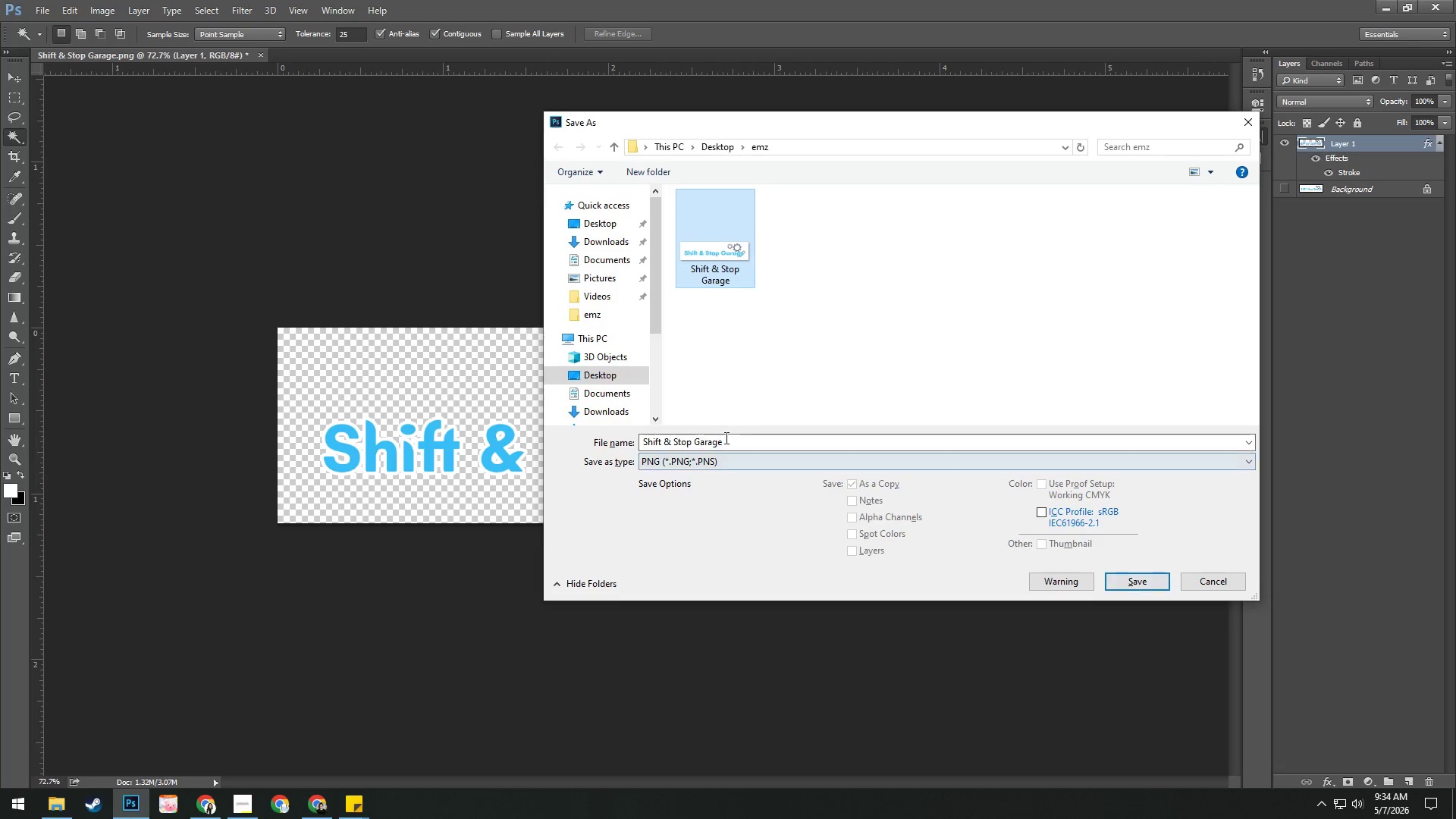 
left_click([759, 442])
 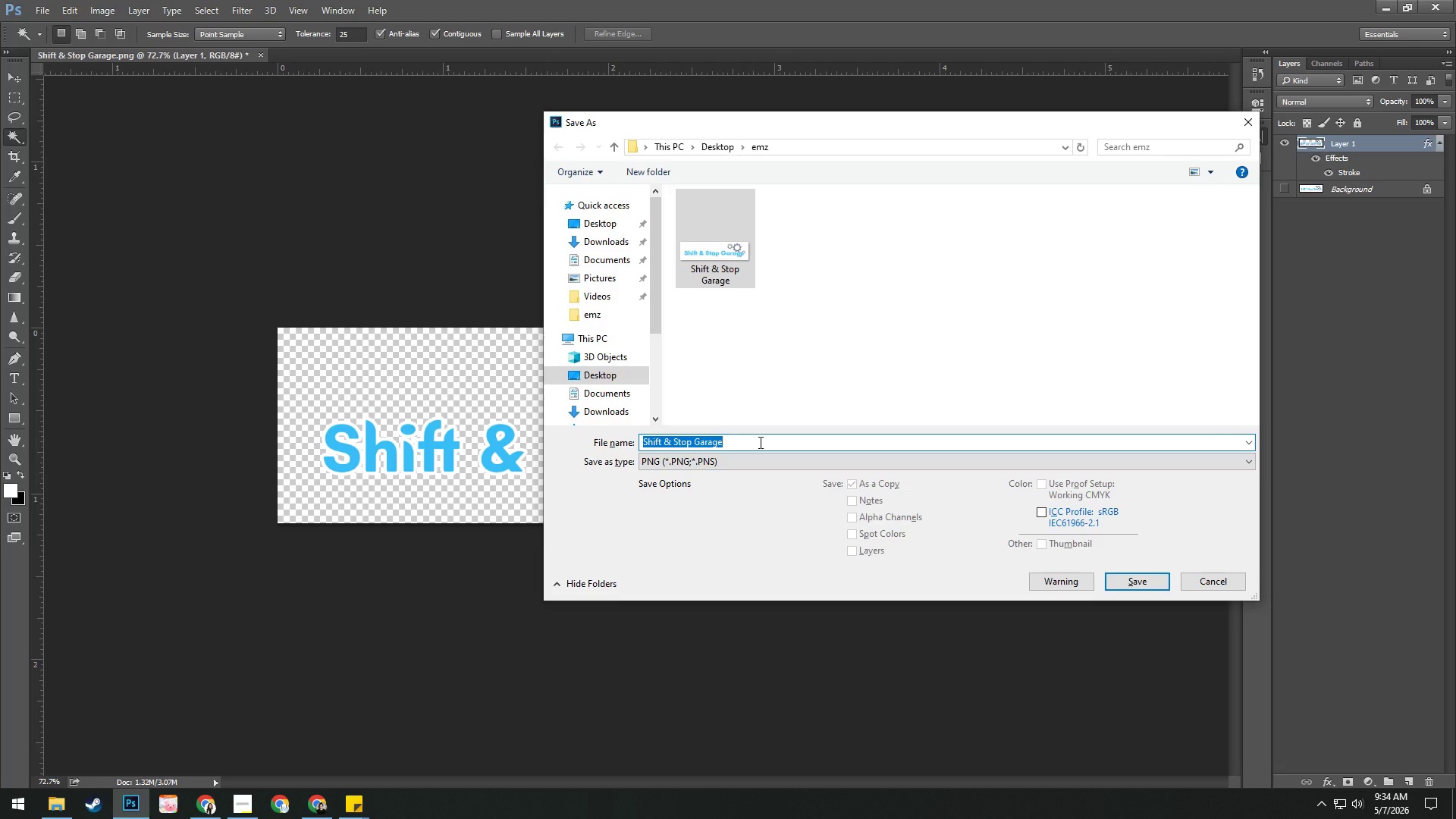 
key(ArrowRight)
 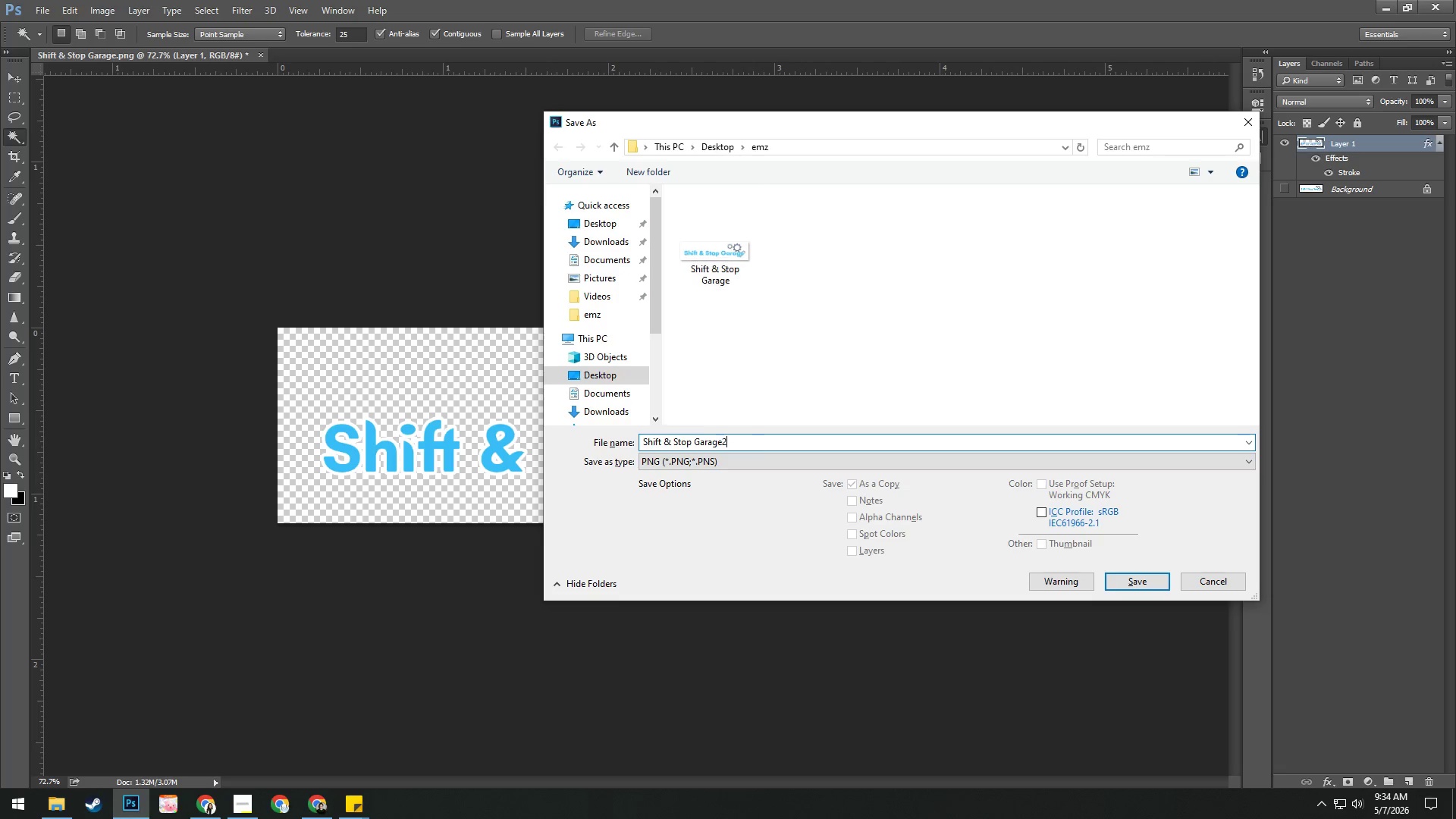 
key(2)
 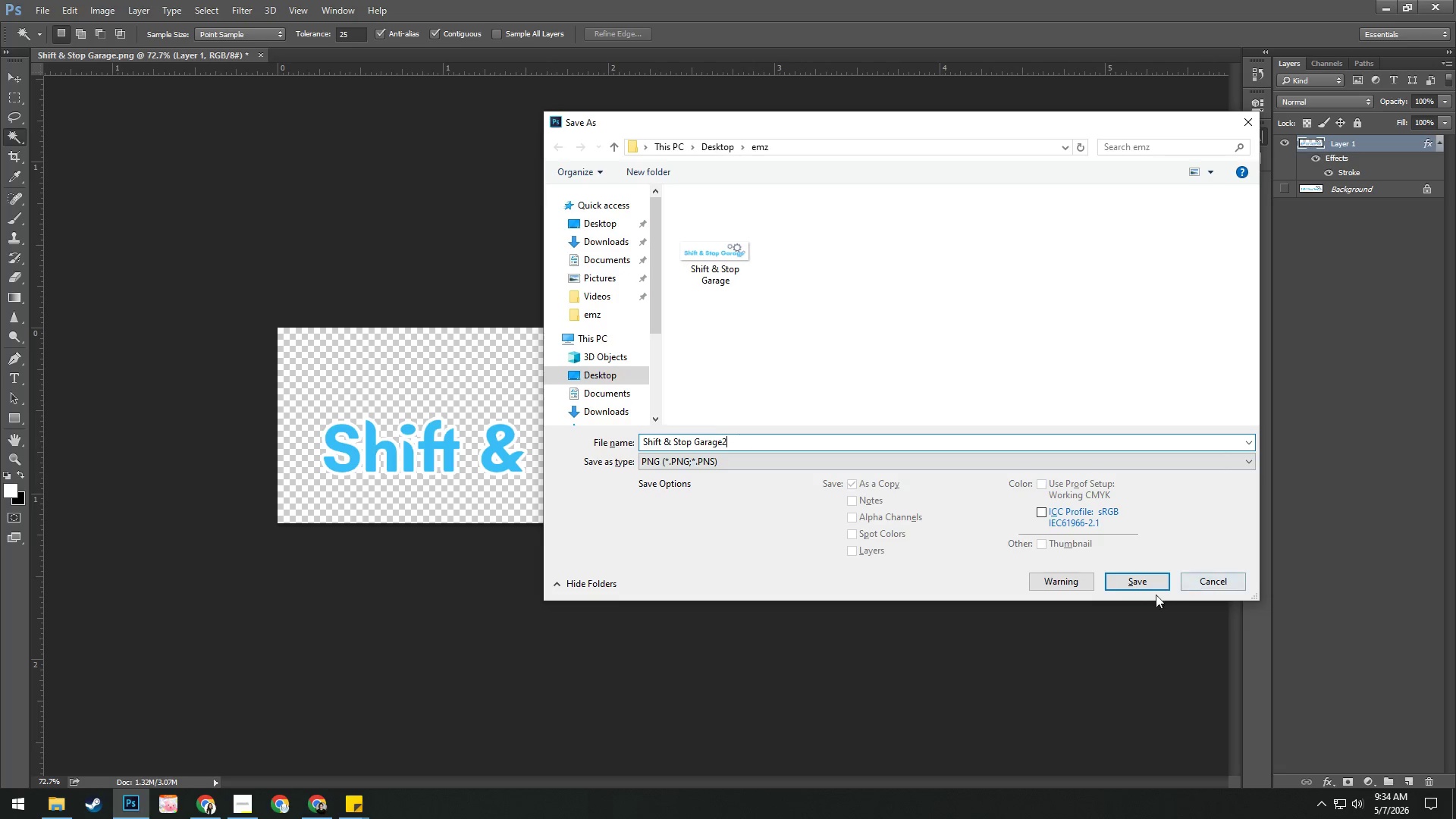 
left_click([1148, 583])
 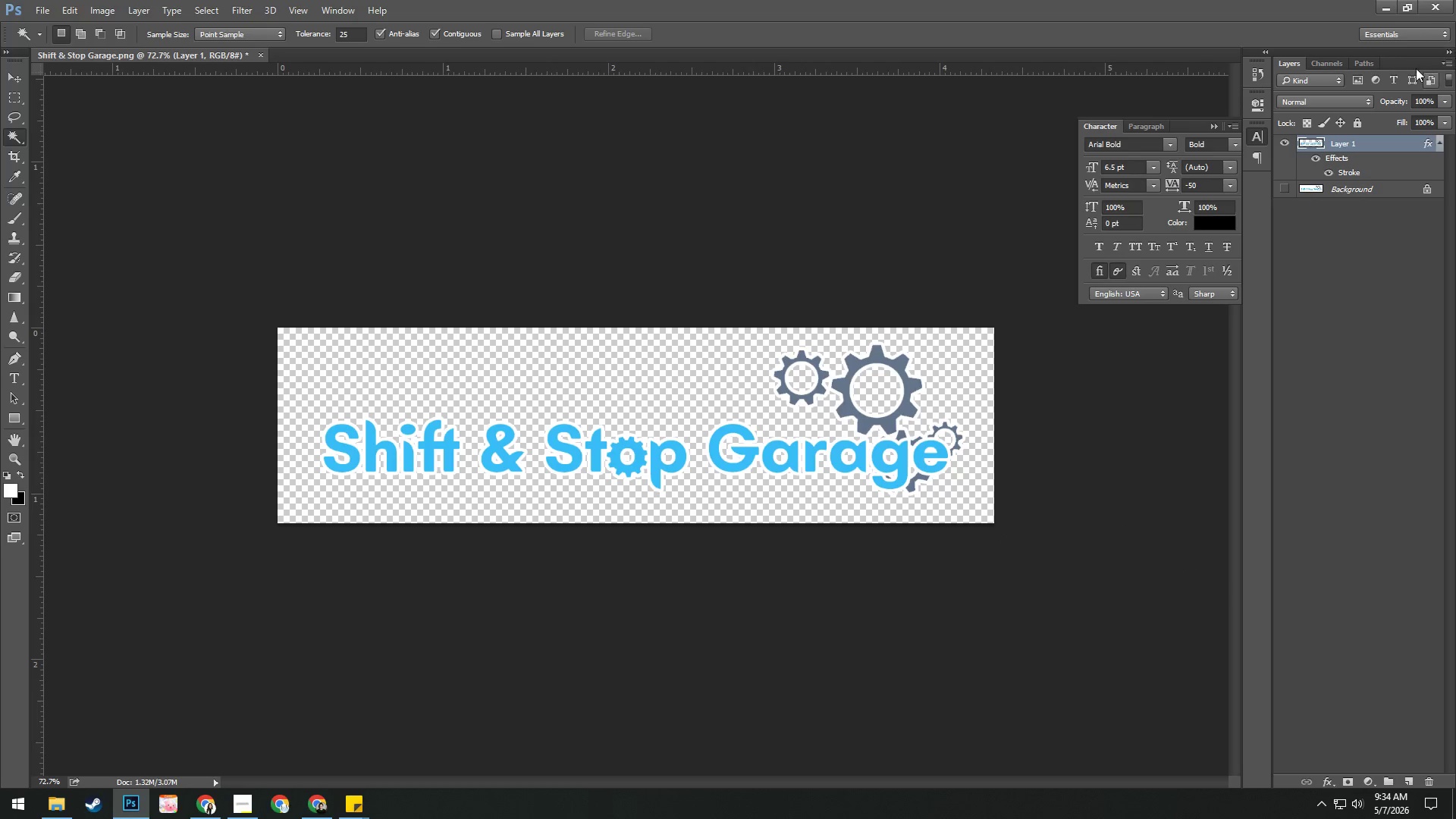 
left_click([1438, 0])
 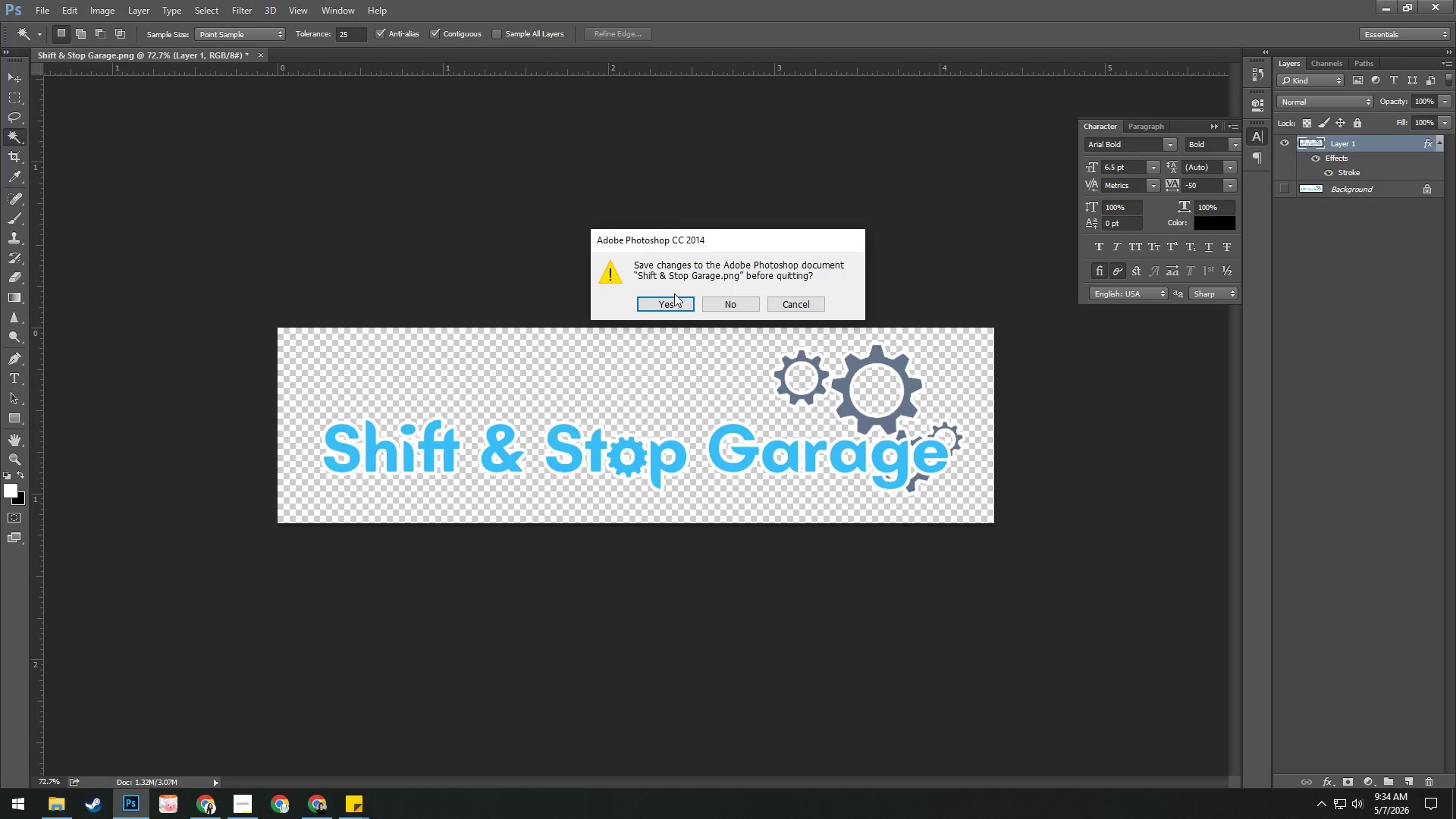 
left_click([728, 297])
 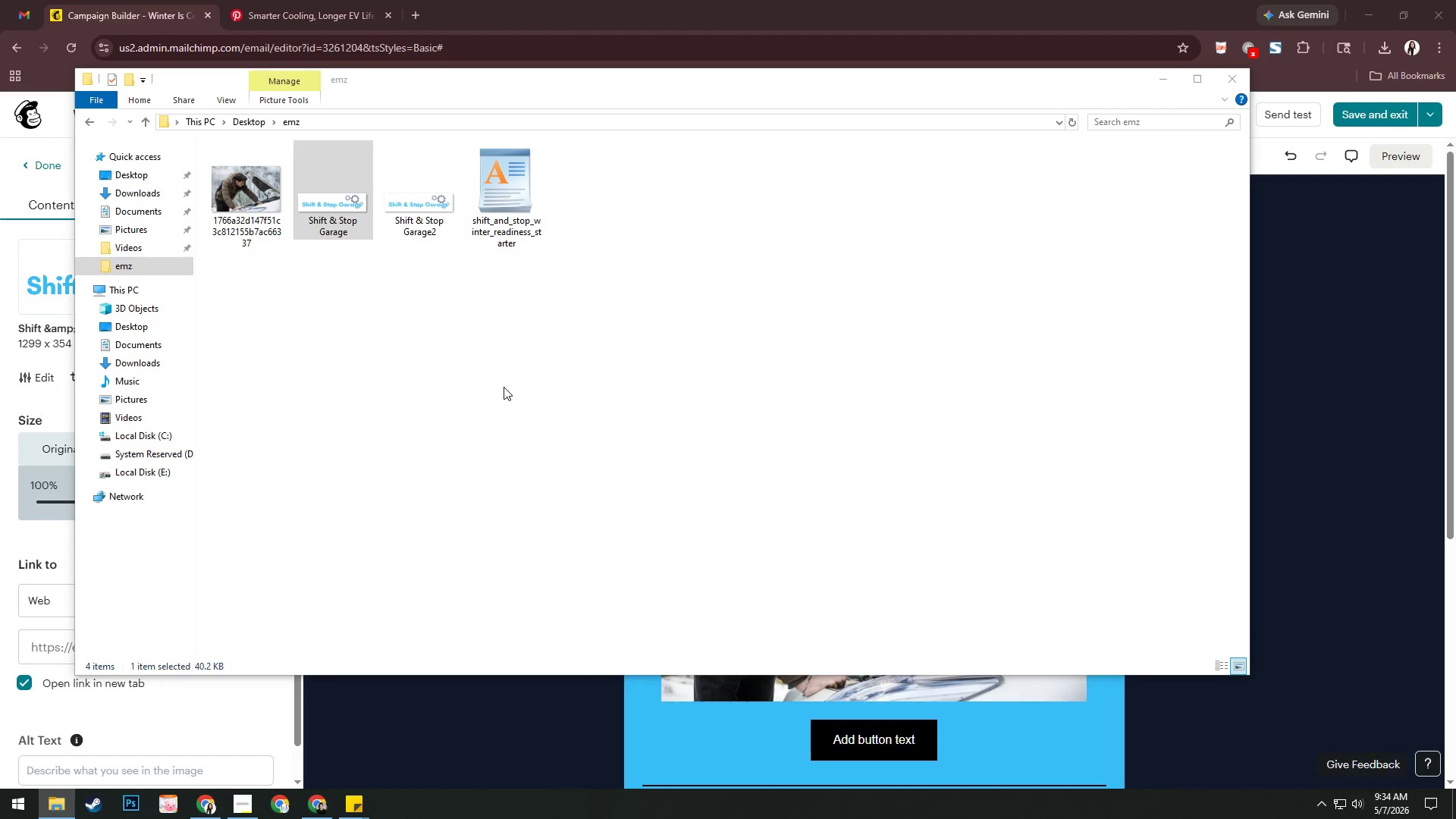 
left_click([658, 0])
 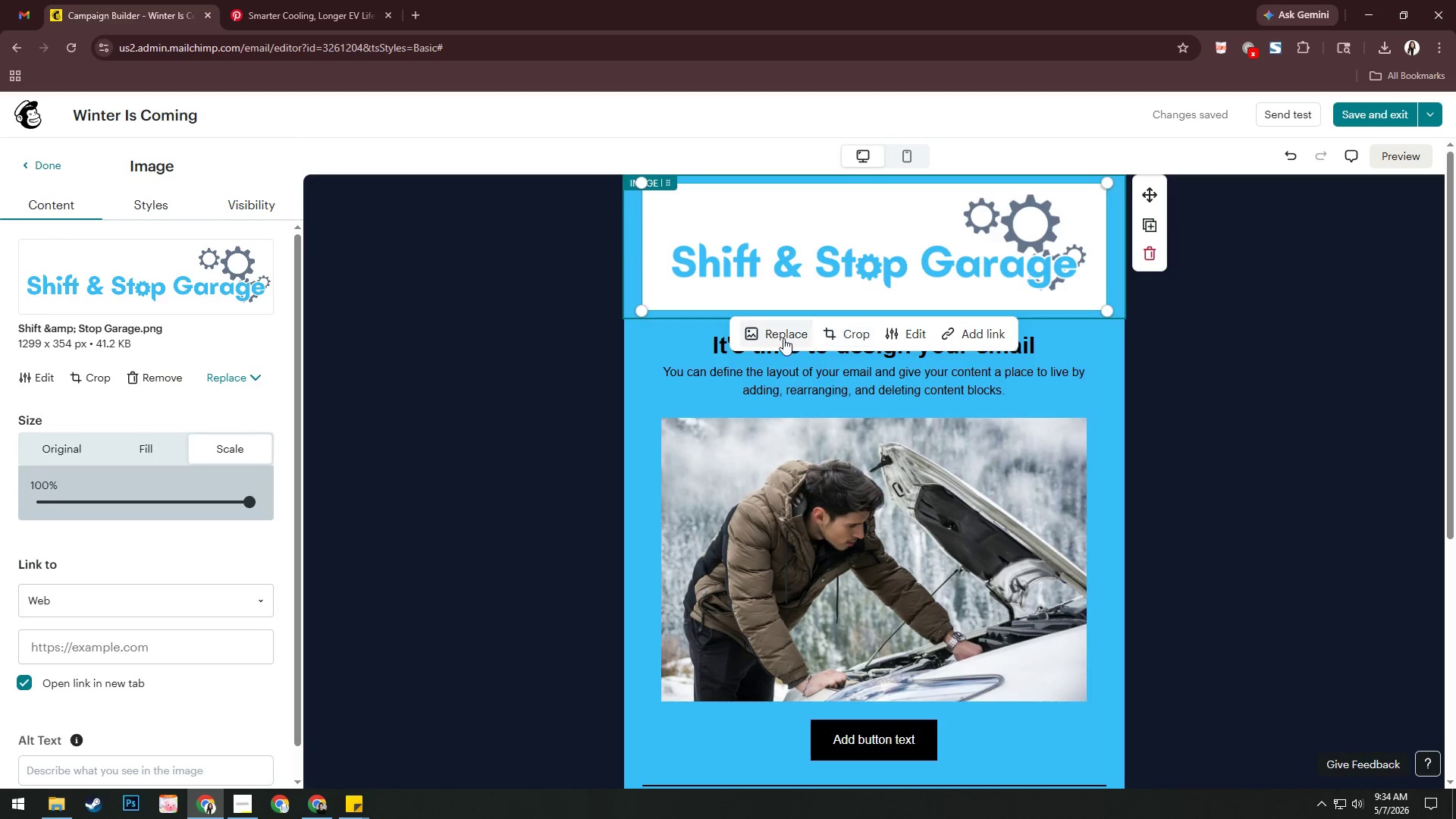 
left_click([780, 337])
 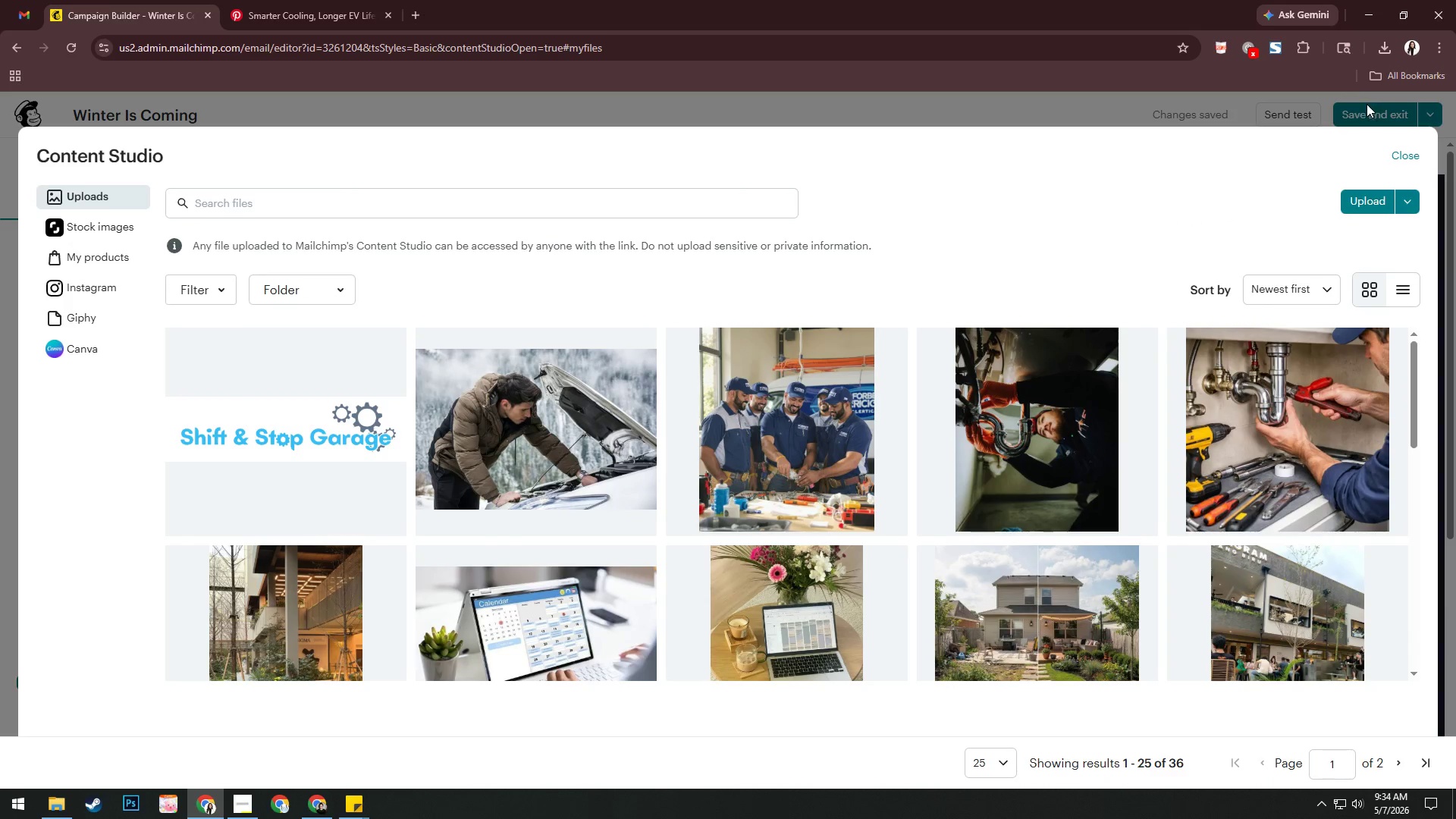 
left_click([1359, 207])
 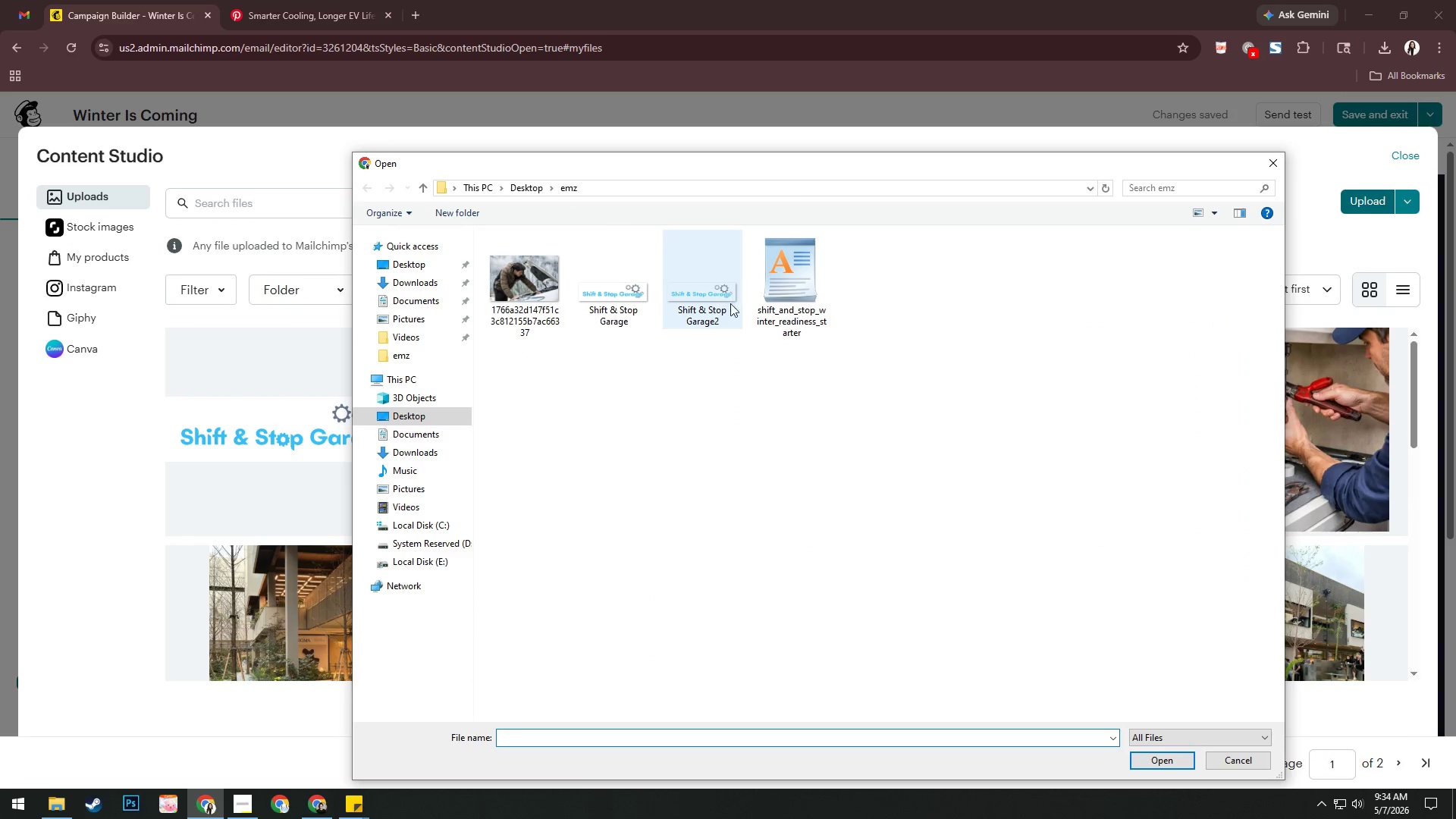 
left_click([717, 291])
 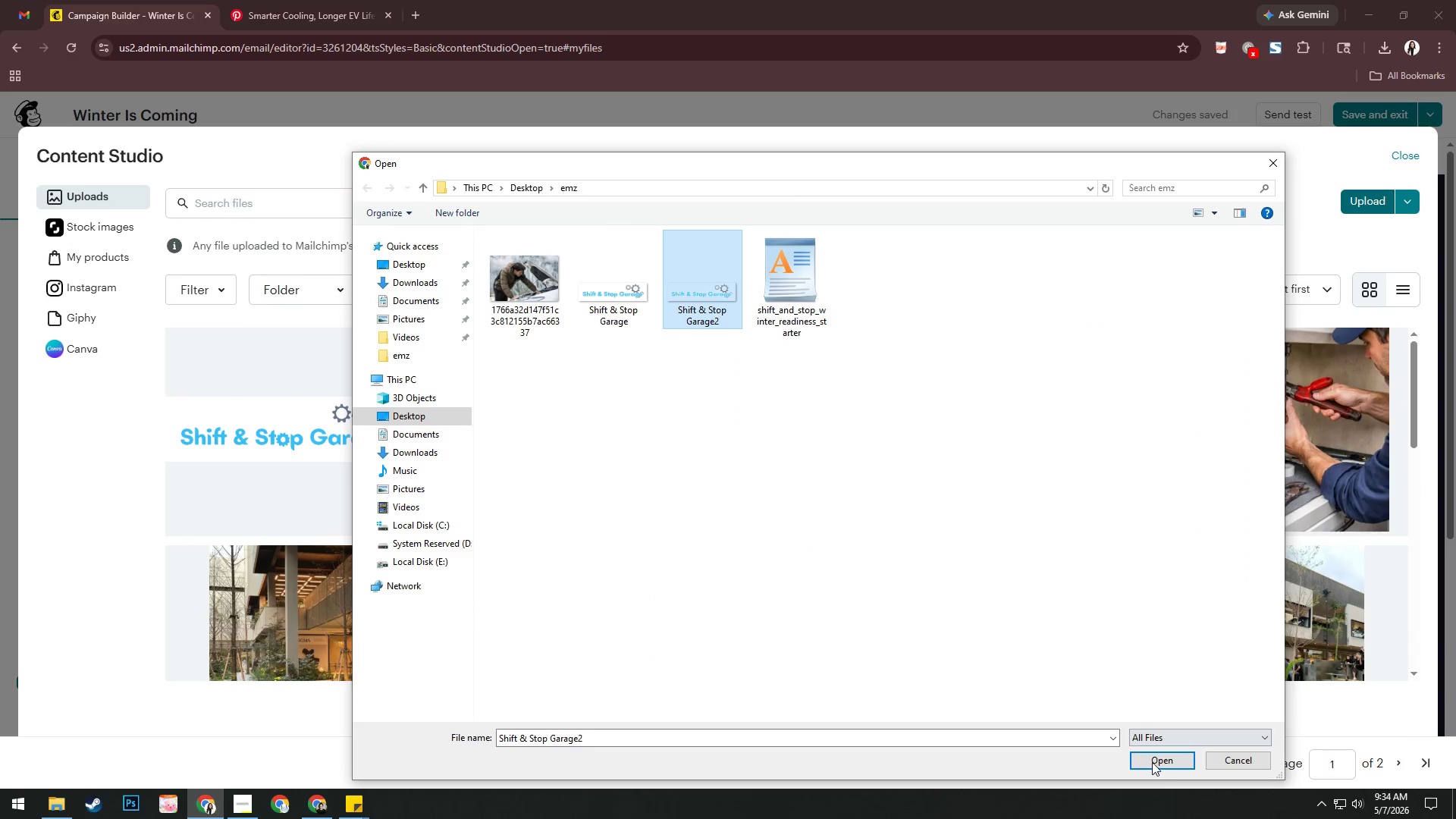 
left_click([1160, 763])
 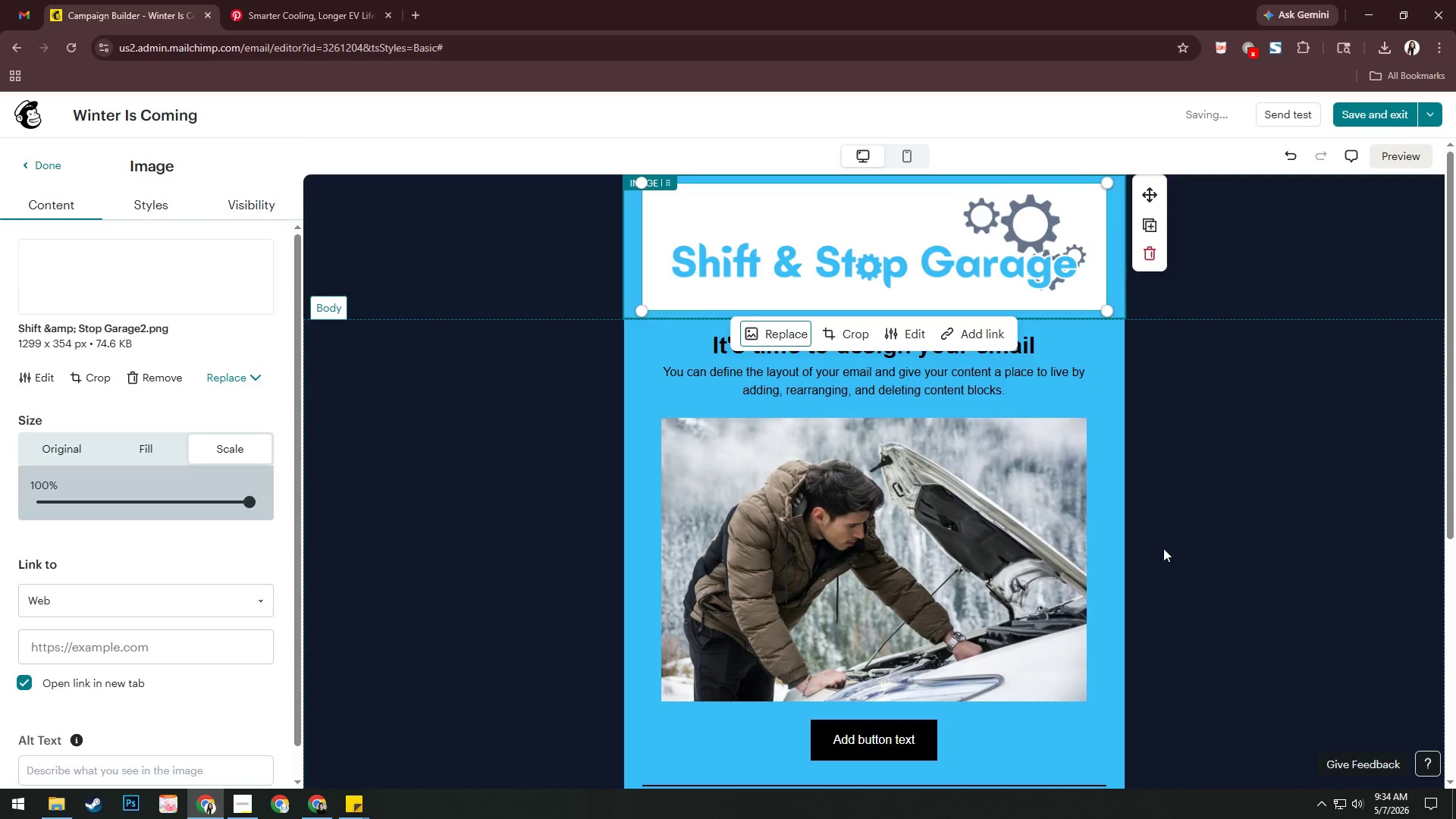 
wait(5.25)
 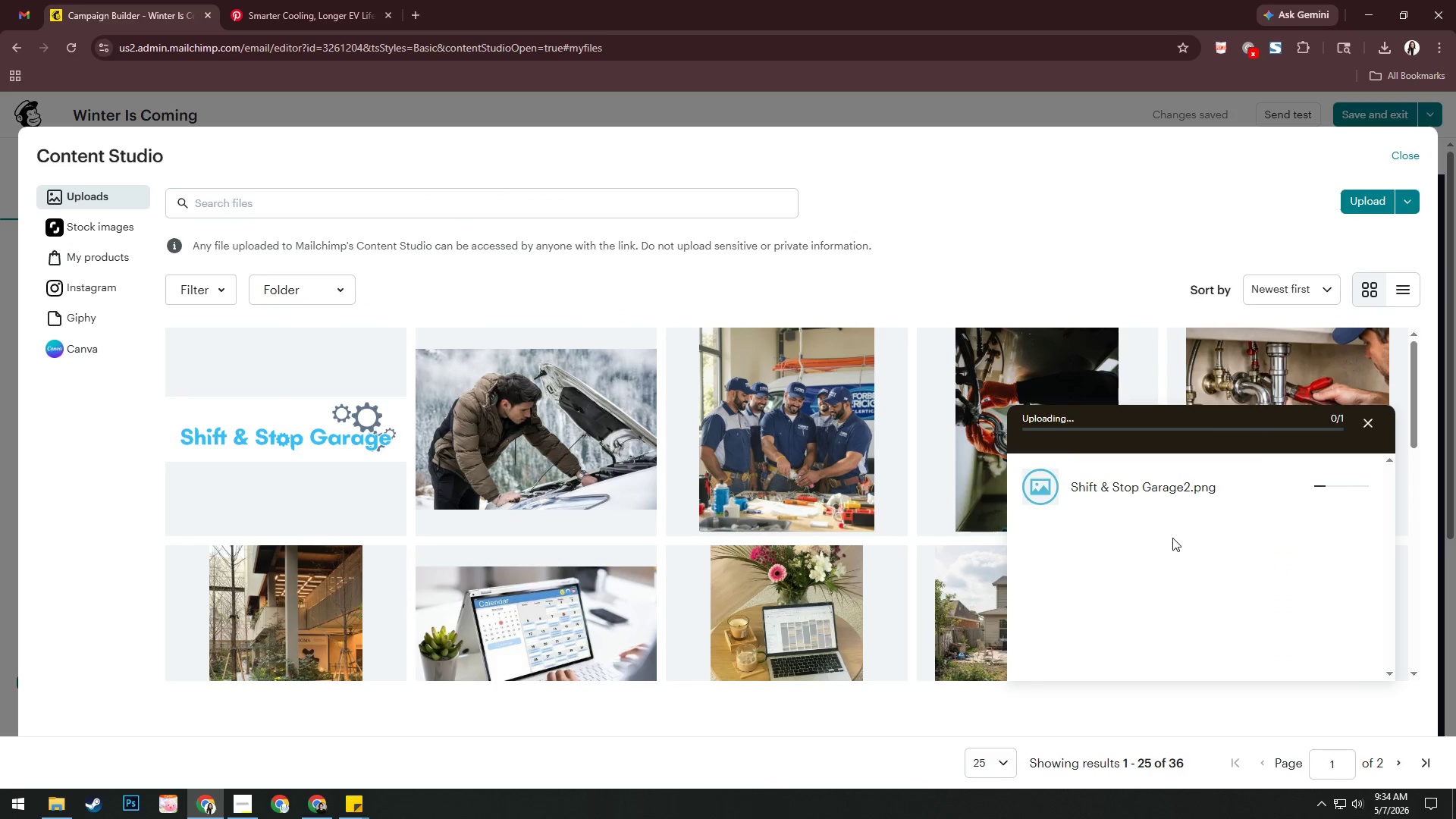 
left_click([1266, 394])
 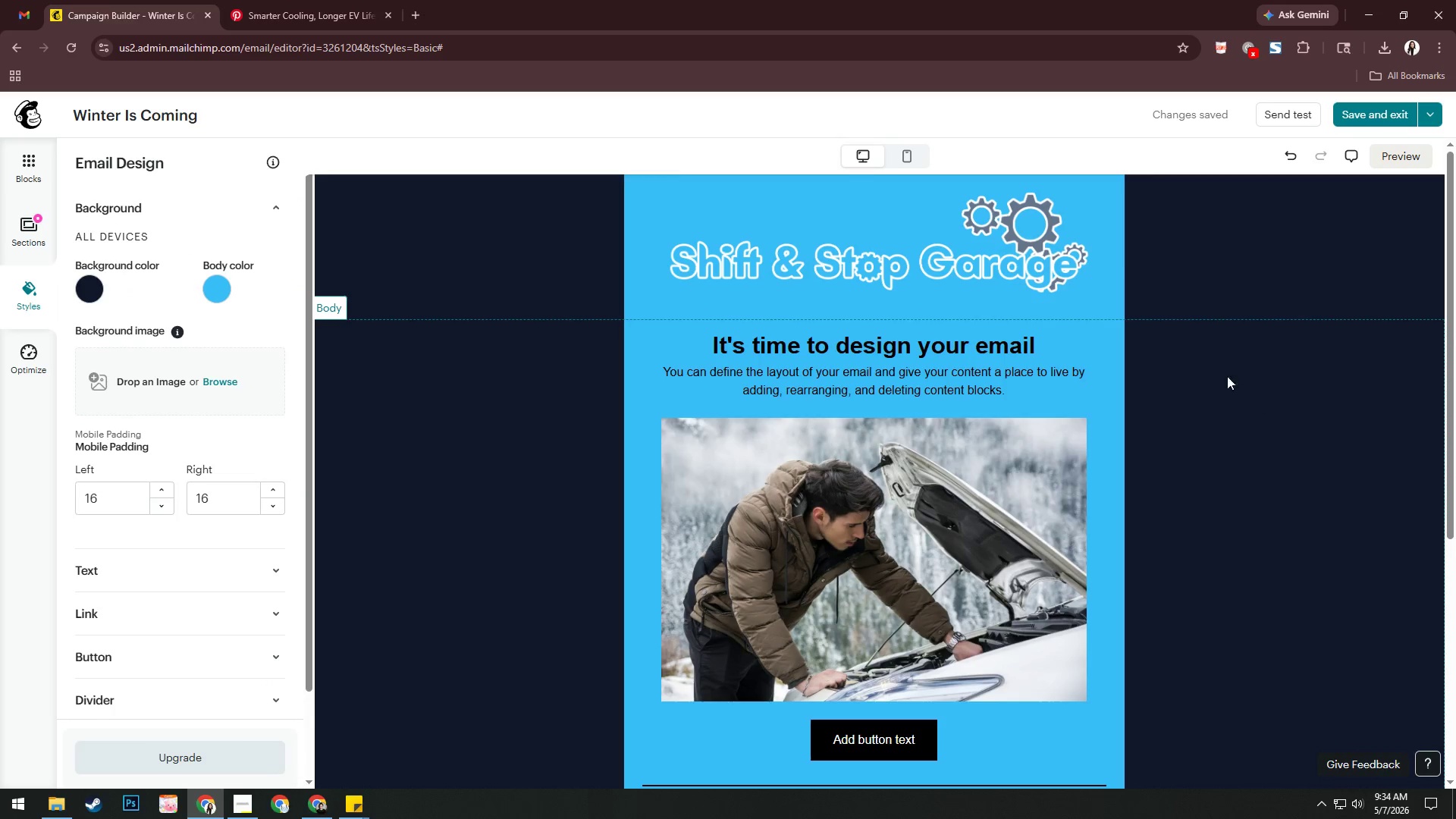 
wait(10.55)
 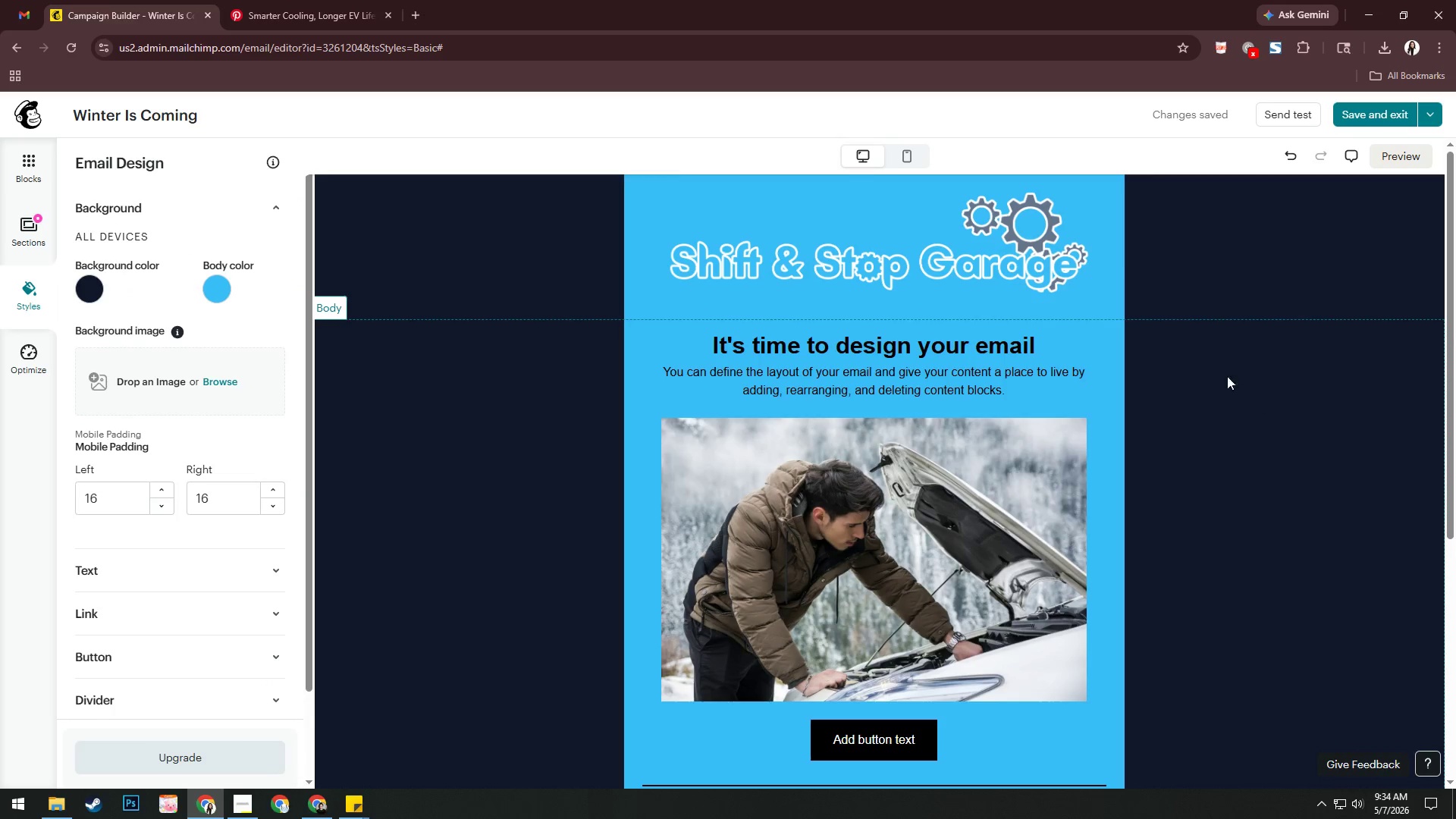 
key(Alt+AltLeft)
 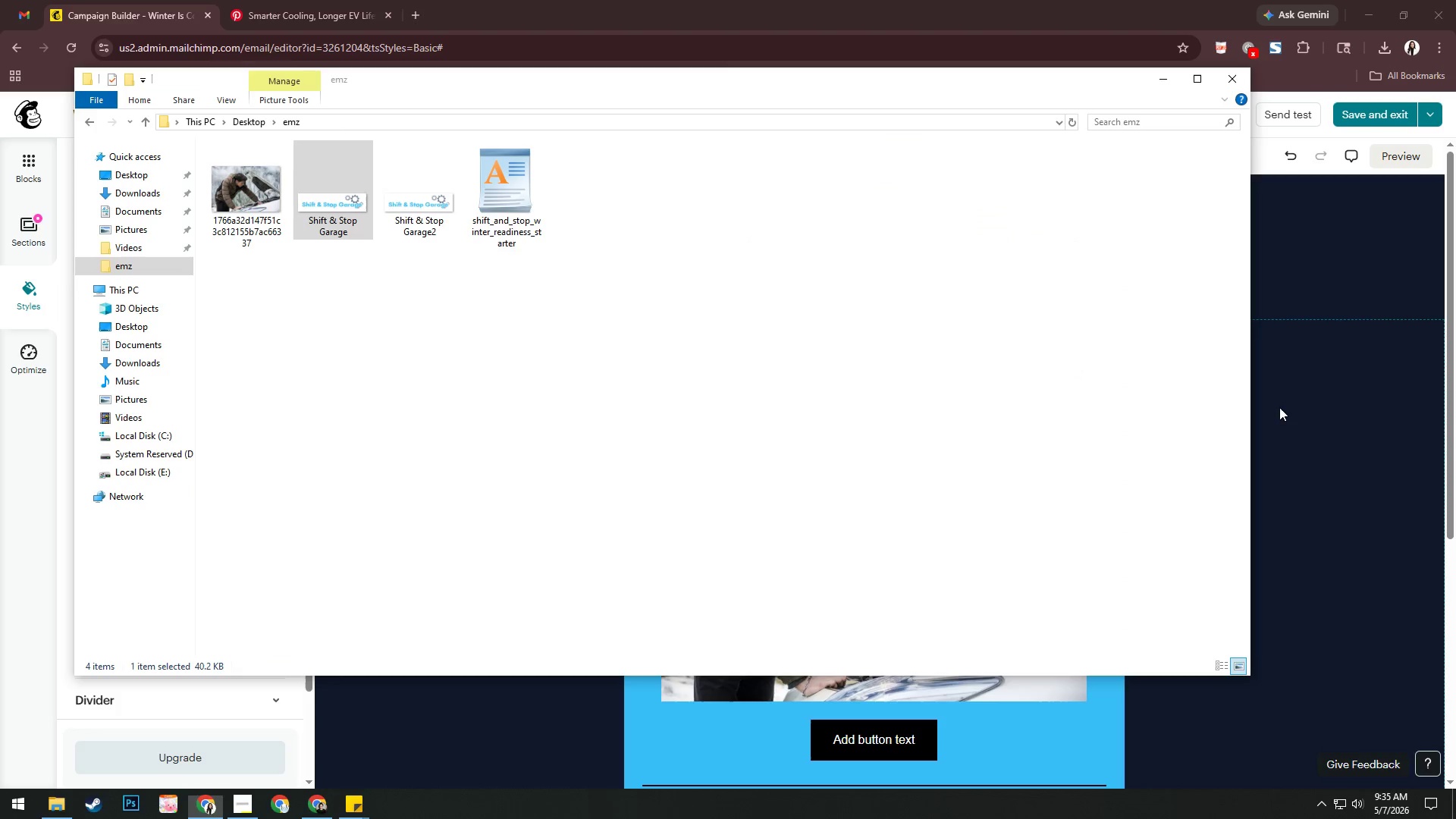 
key(Alt+Tab)
 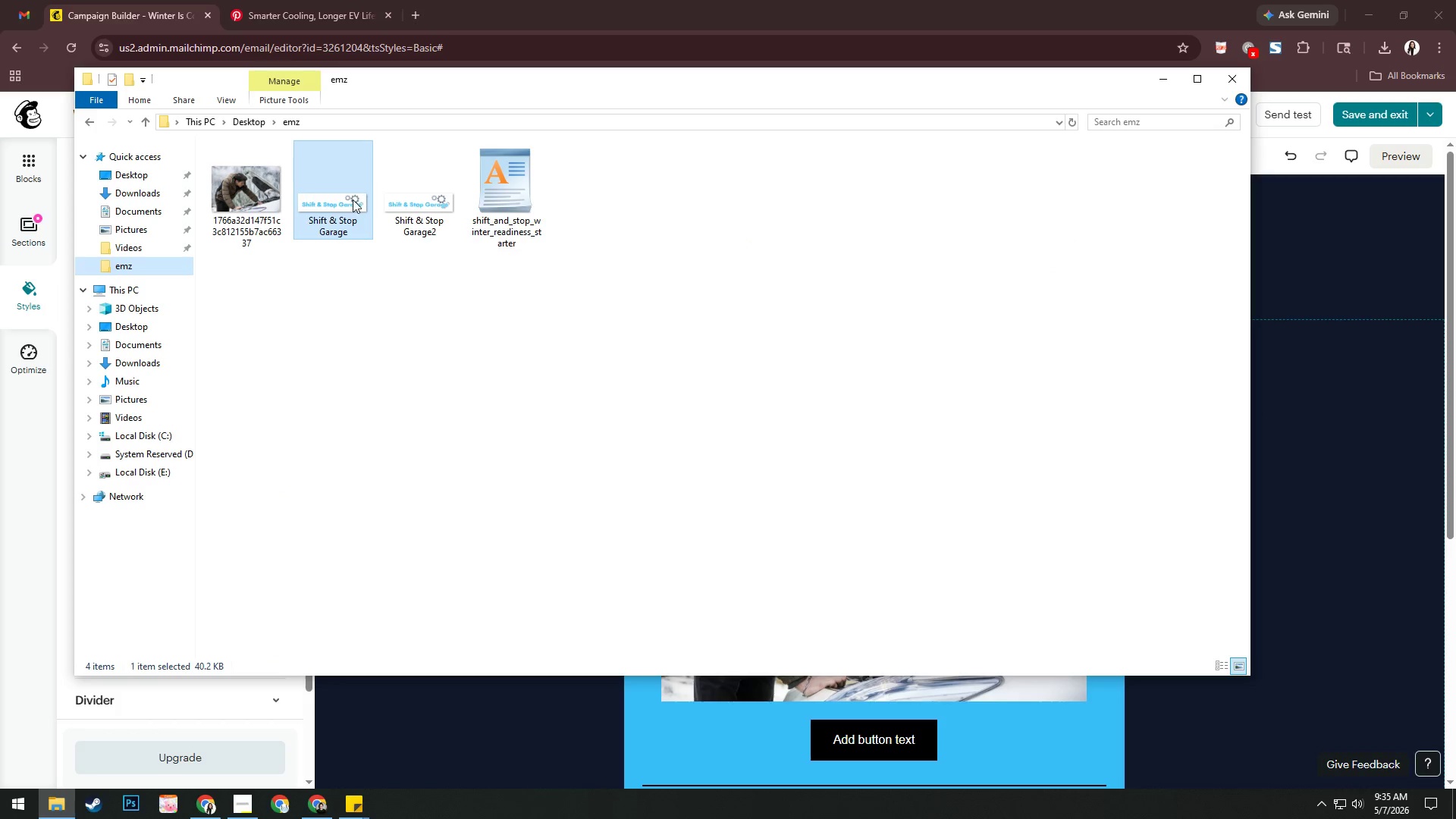 
double_click([353, 199])
 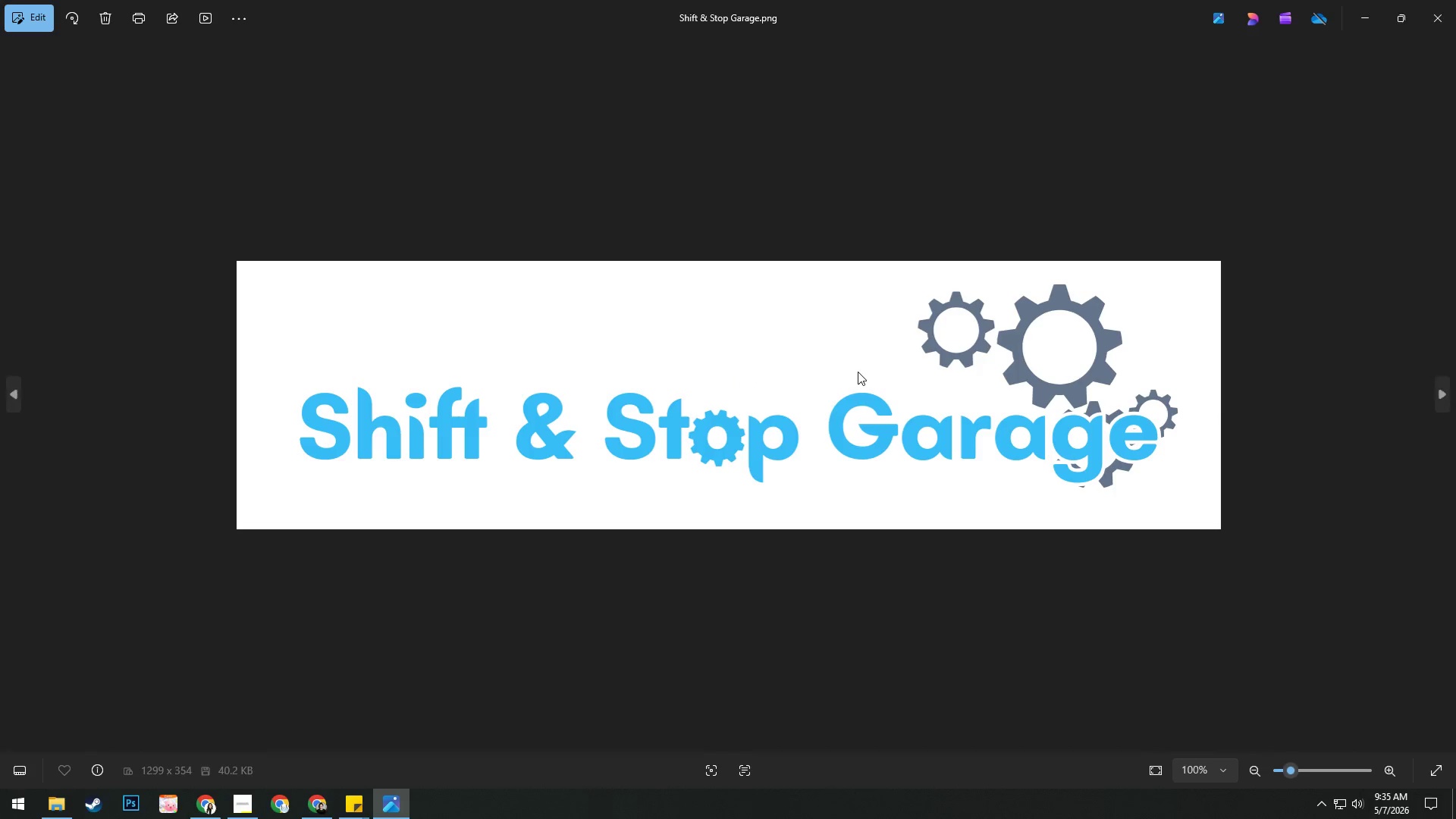 
key(ArrowRight)
 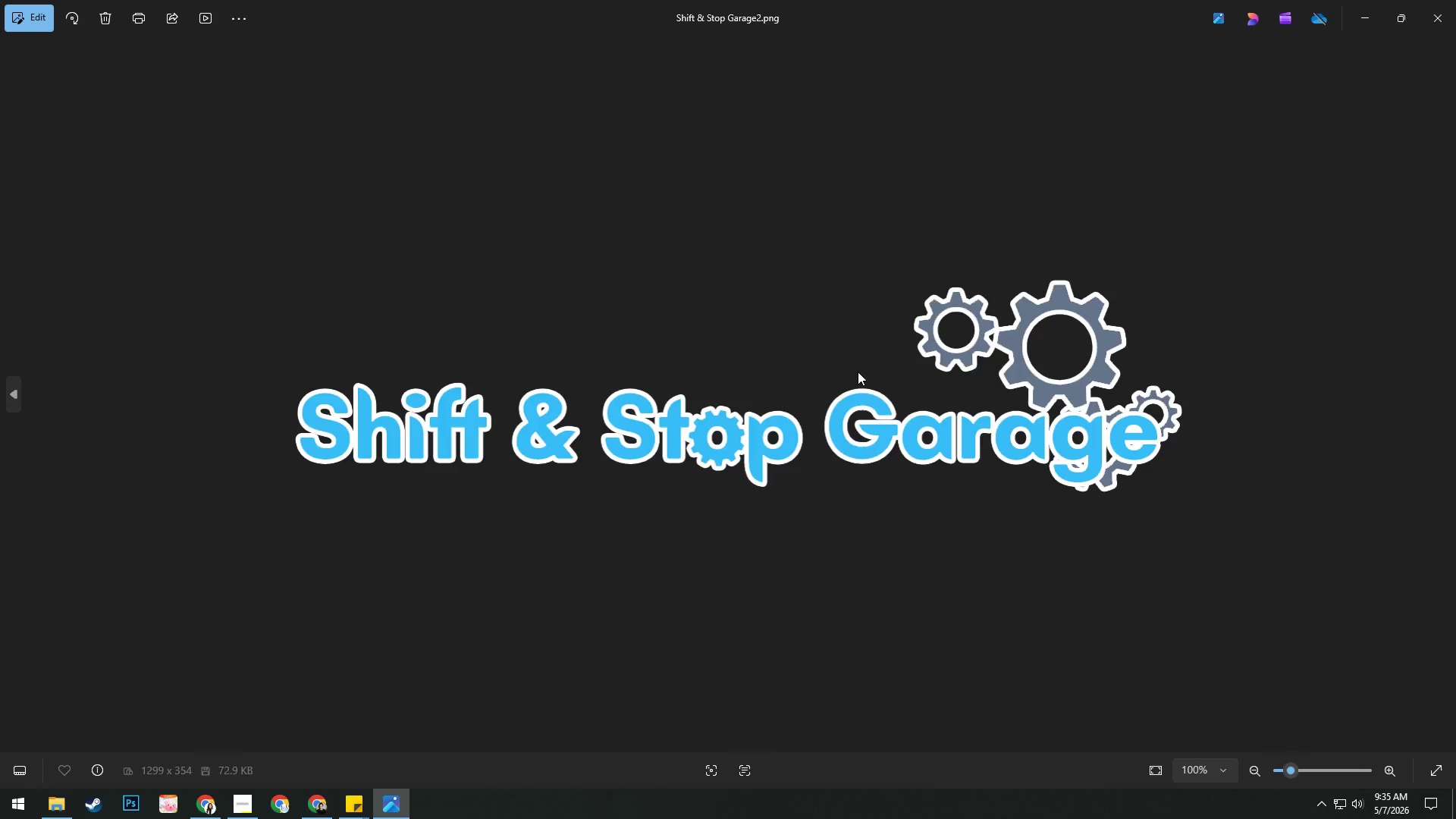 
key(ArrowLeft)
 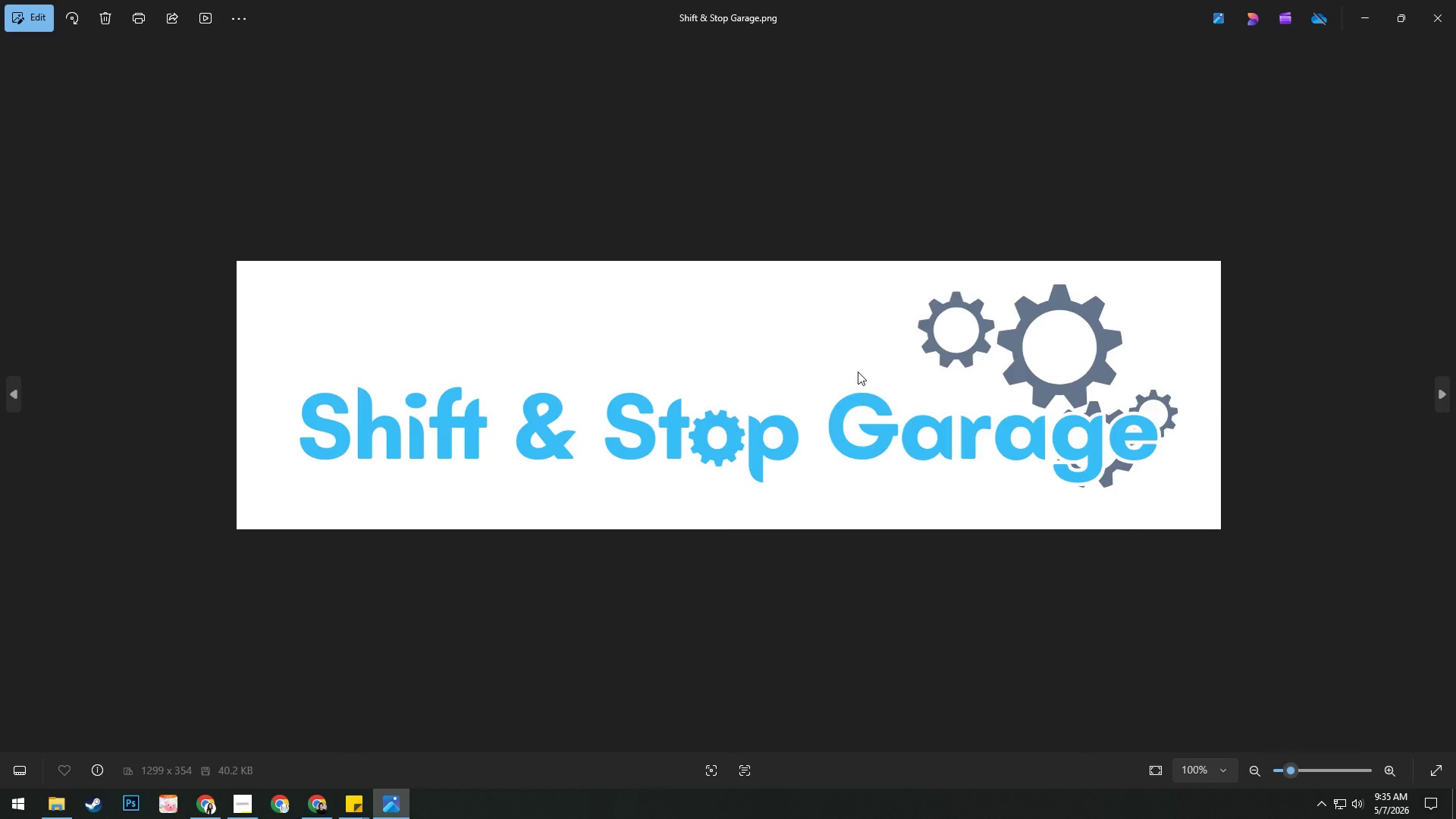 
key(ArrowRight)
 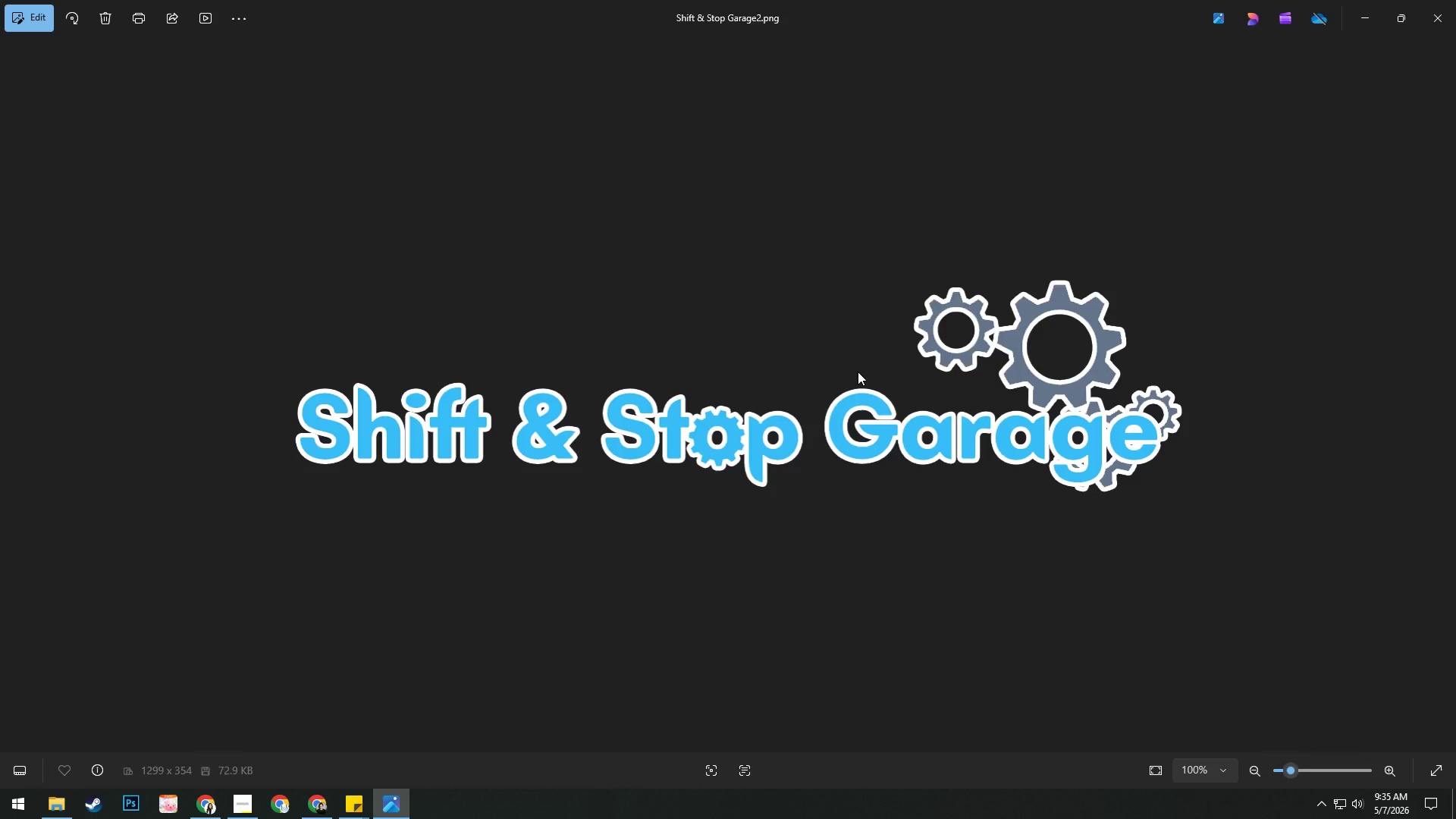 
key(ArrowLeft)
 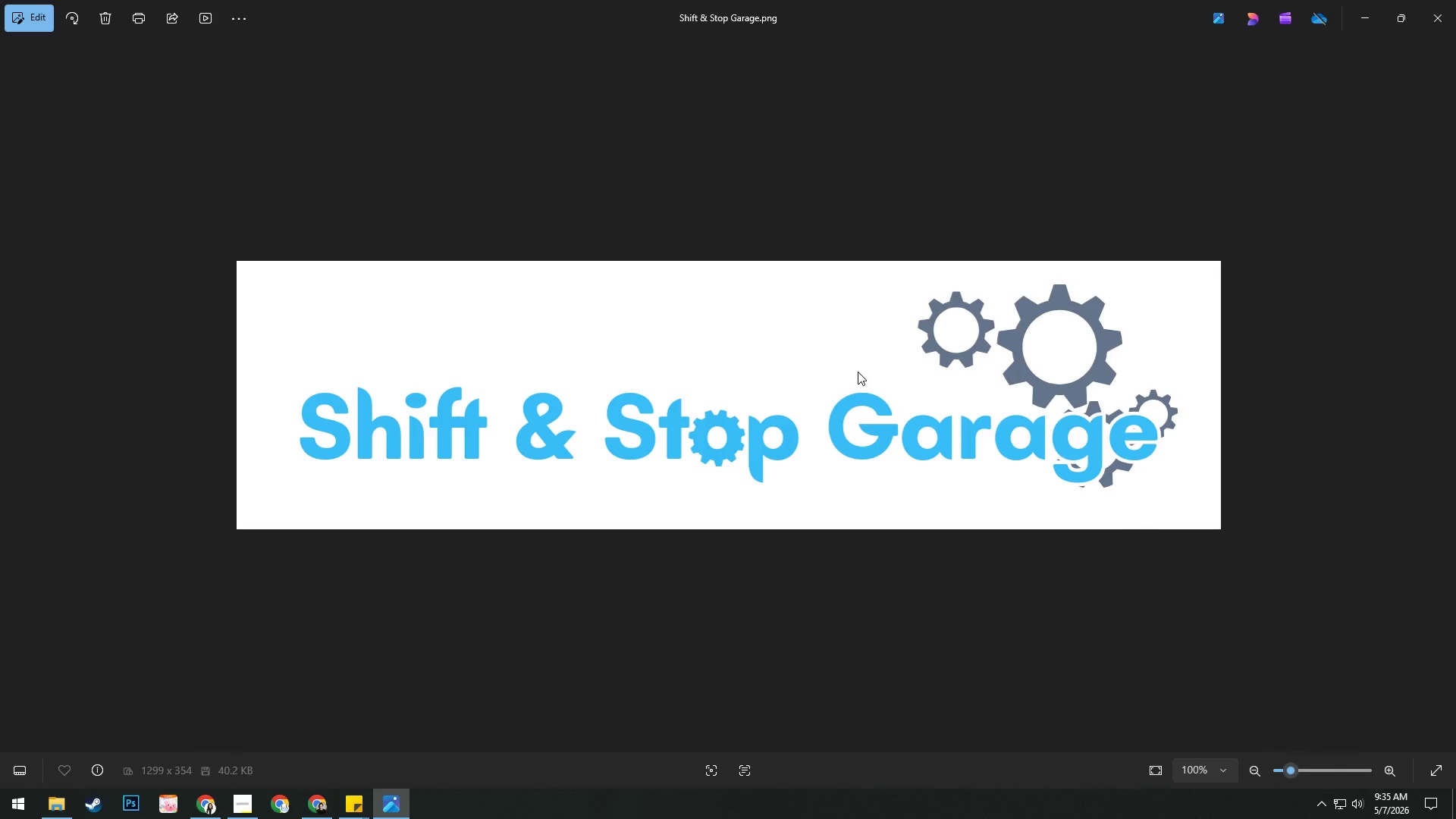 
key(ArrowRight)
 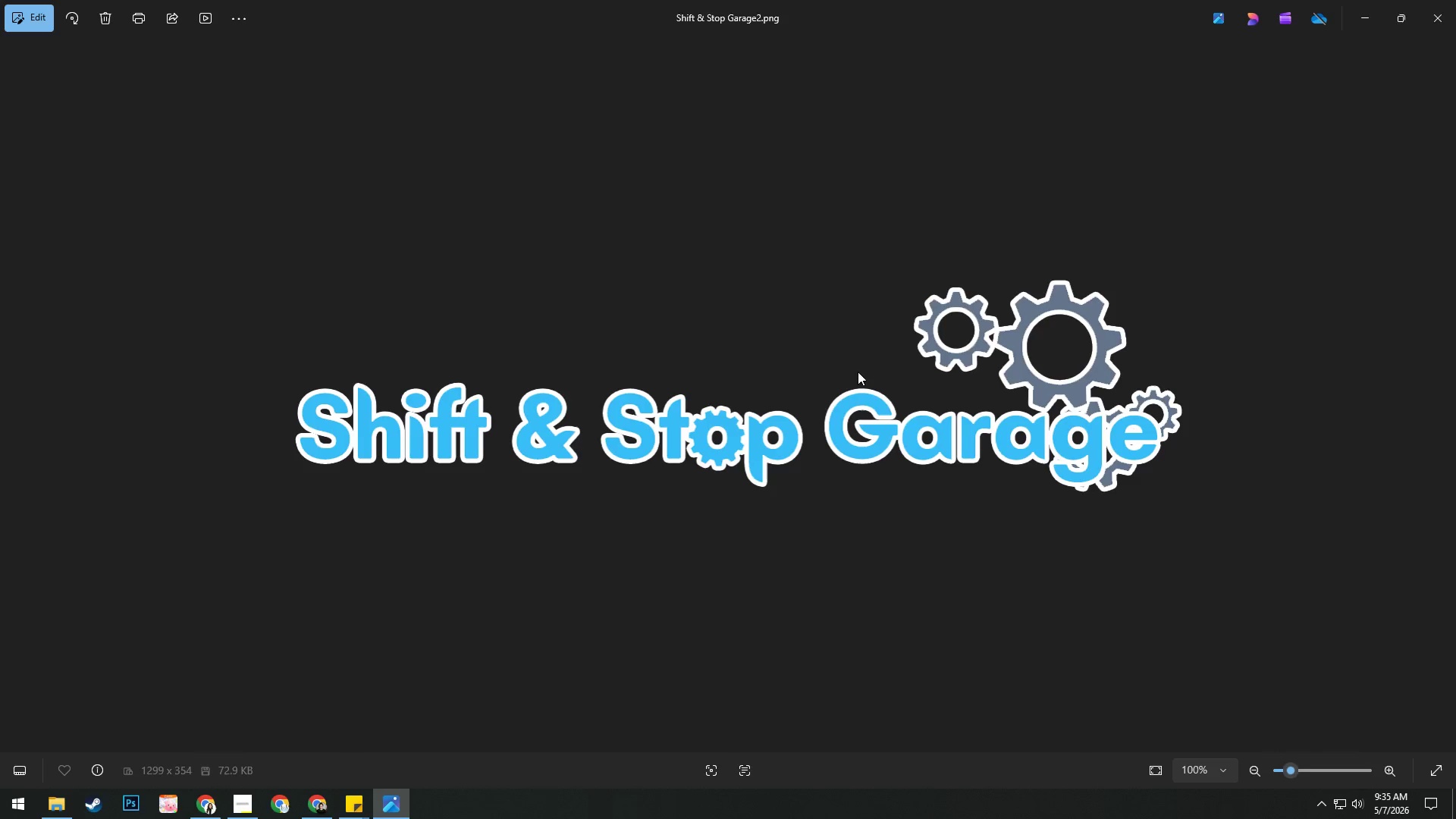 
key(Escape)
 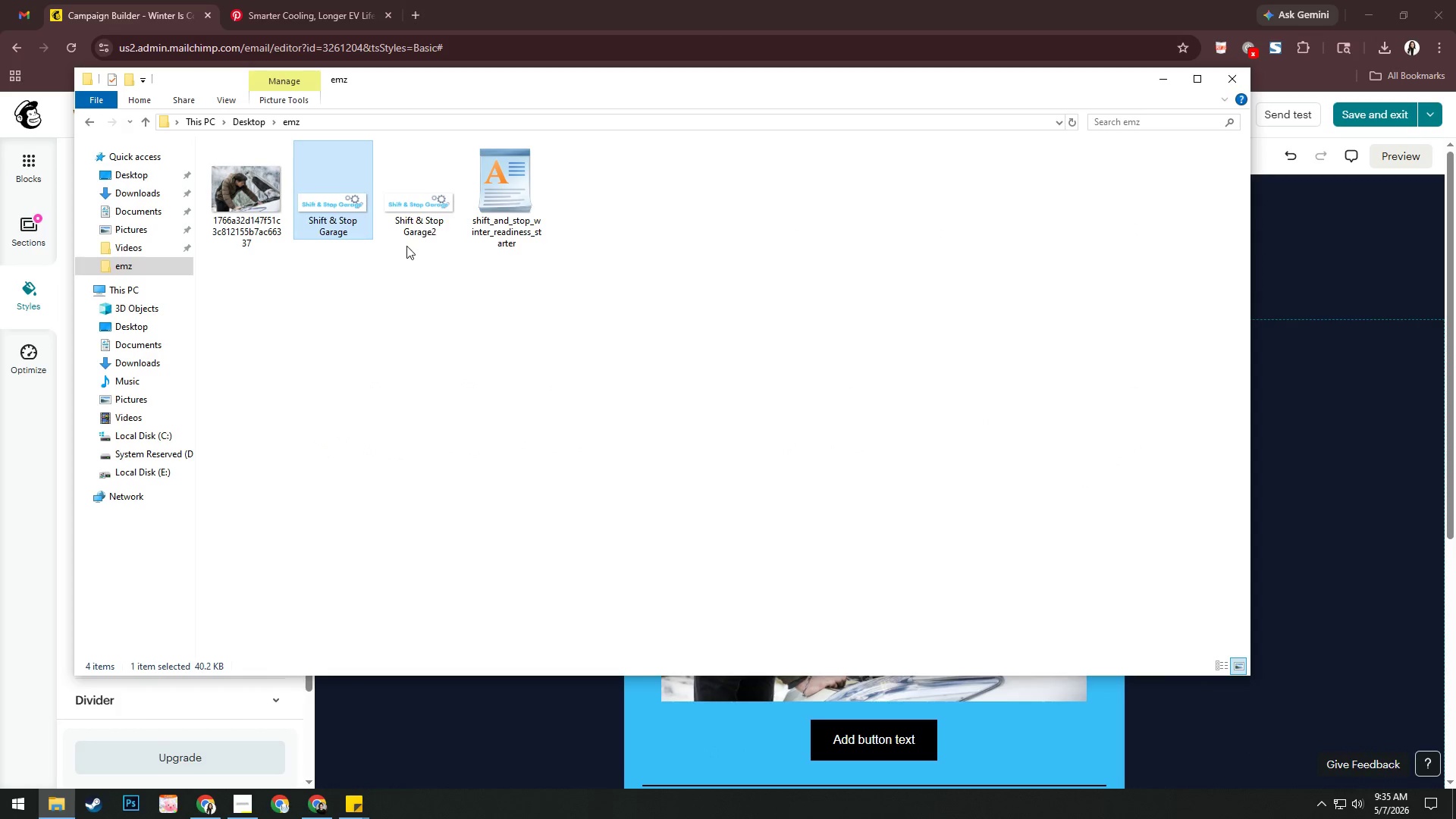 
key(Alt+AltLeft)
 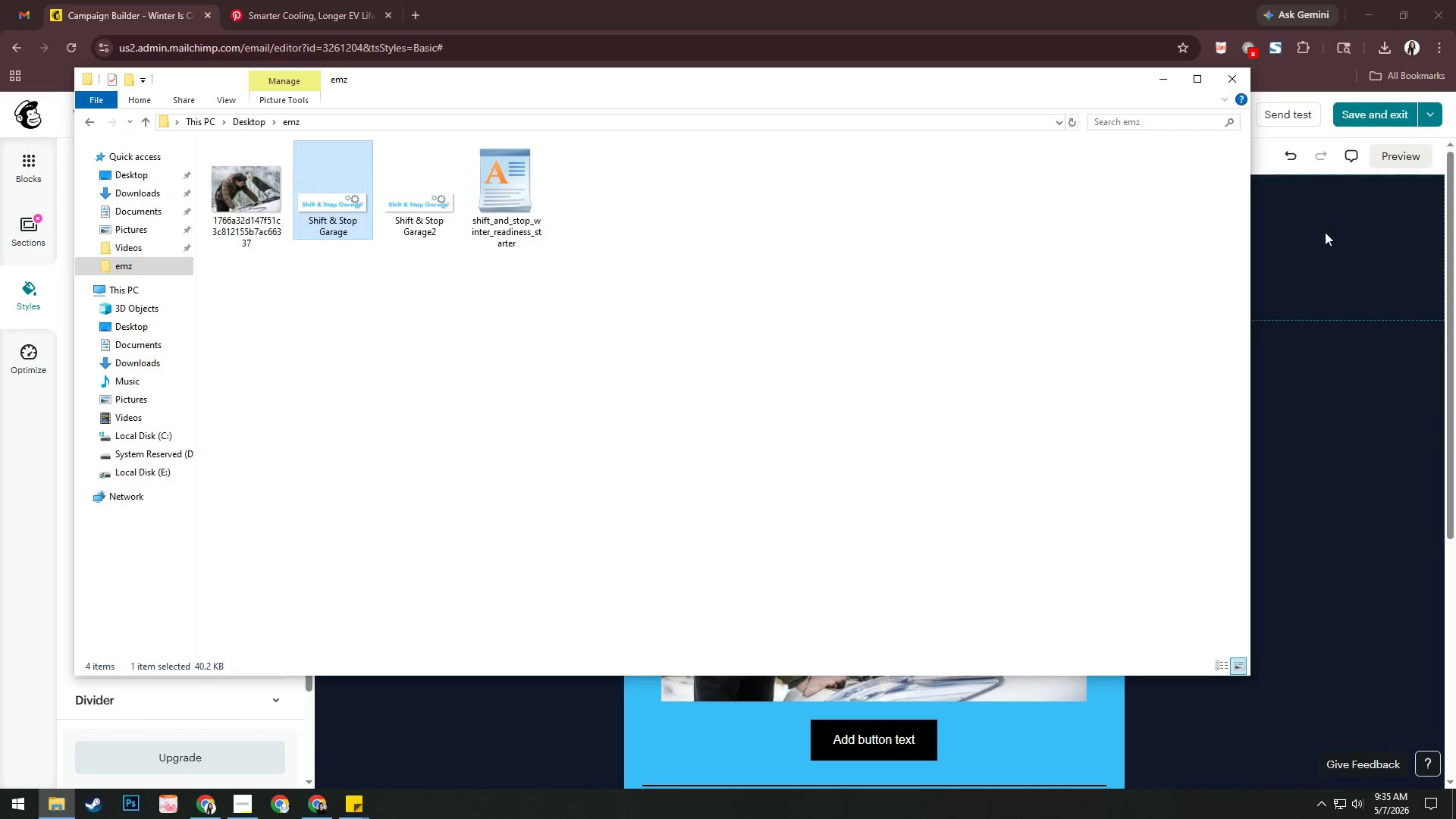 
key(Alt+Tab)
 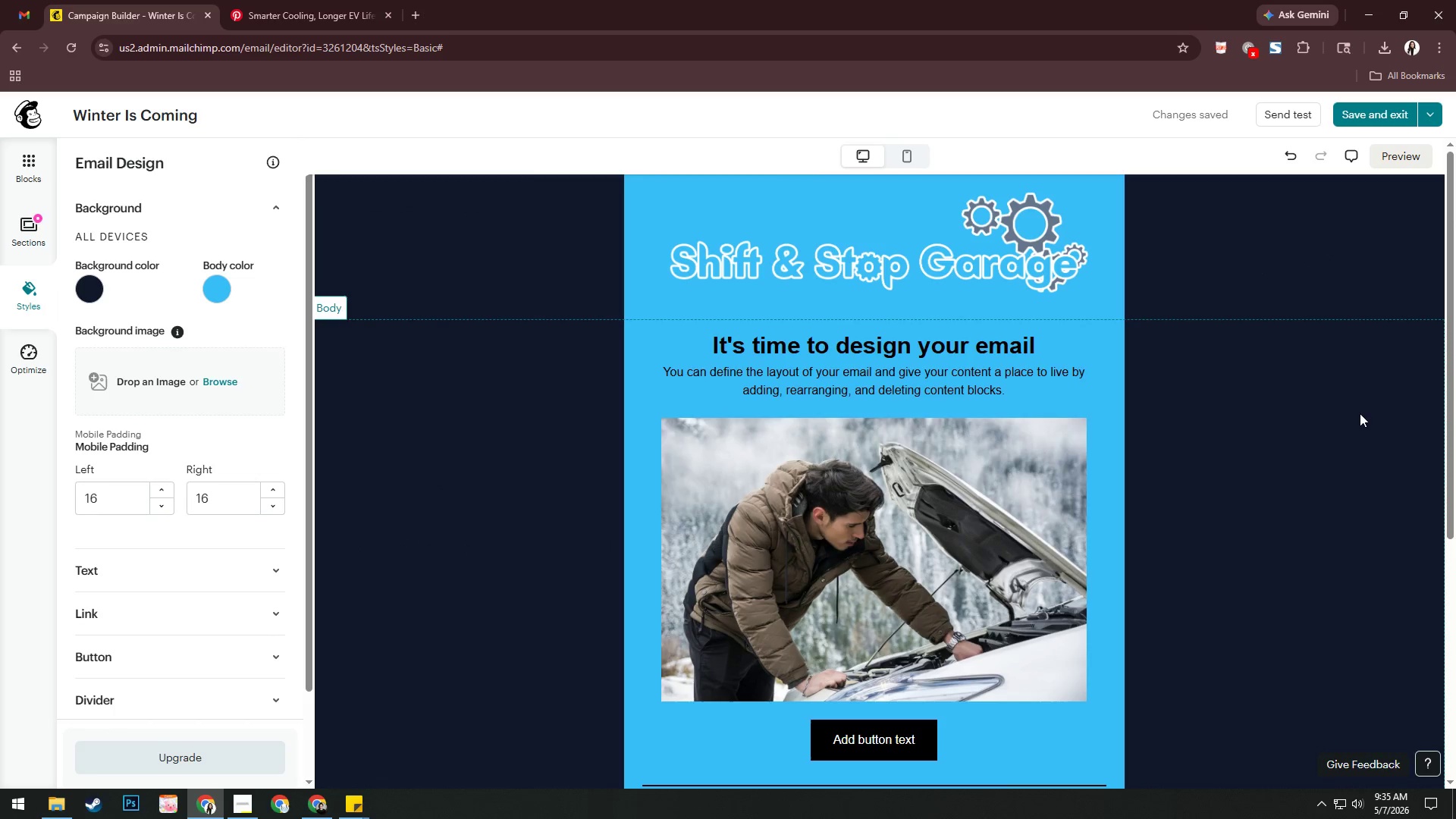 
key(Alt+AltLeft)
 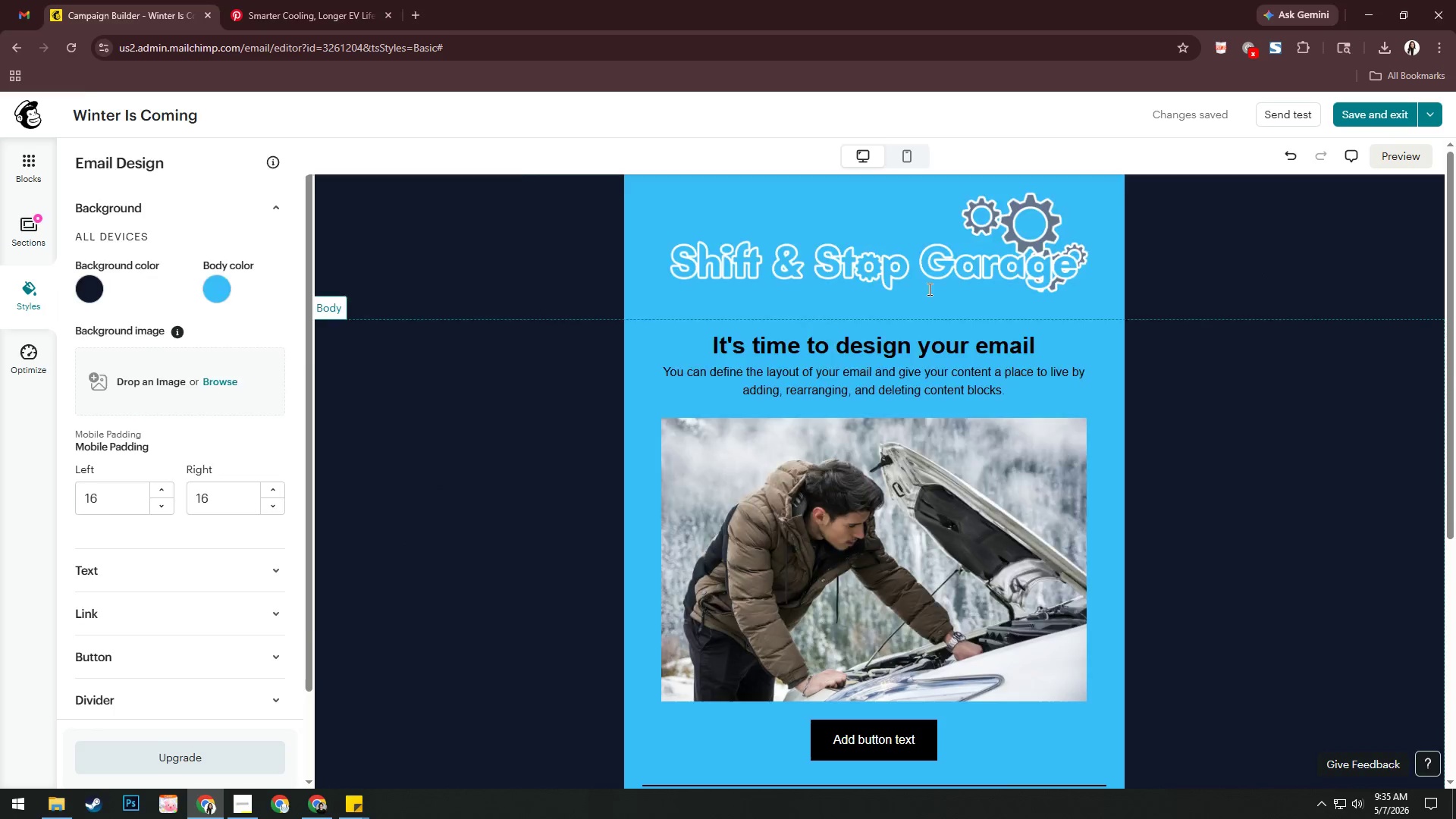 
key(Alt+Tab)
 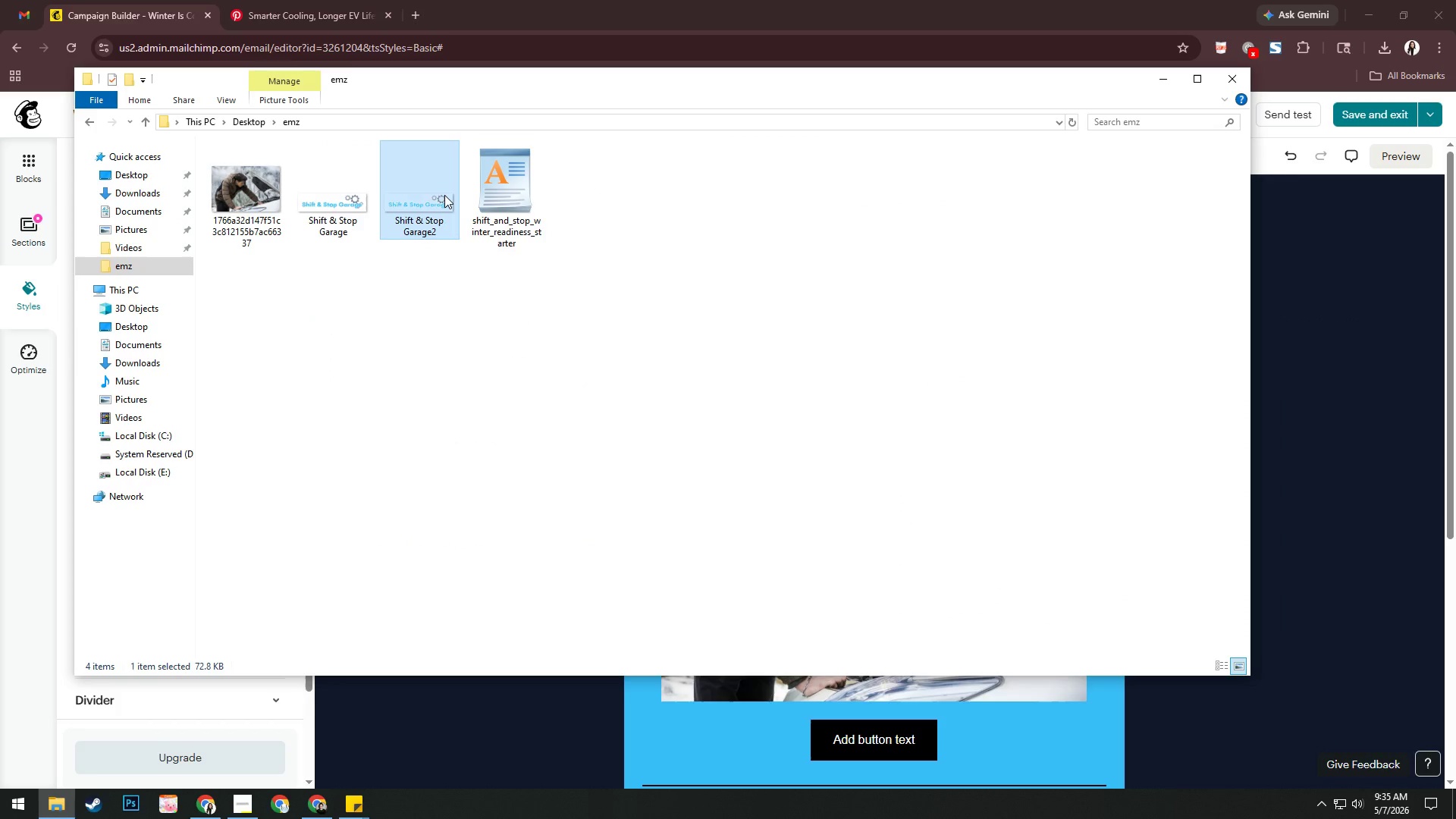 
double_click([444, 195])
 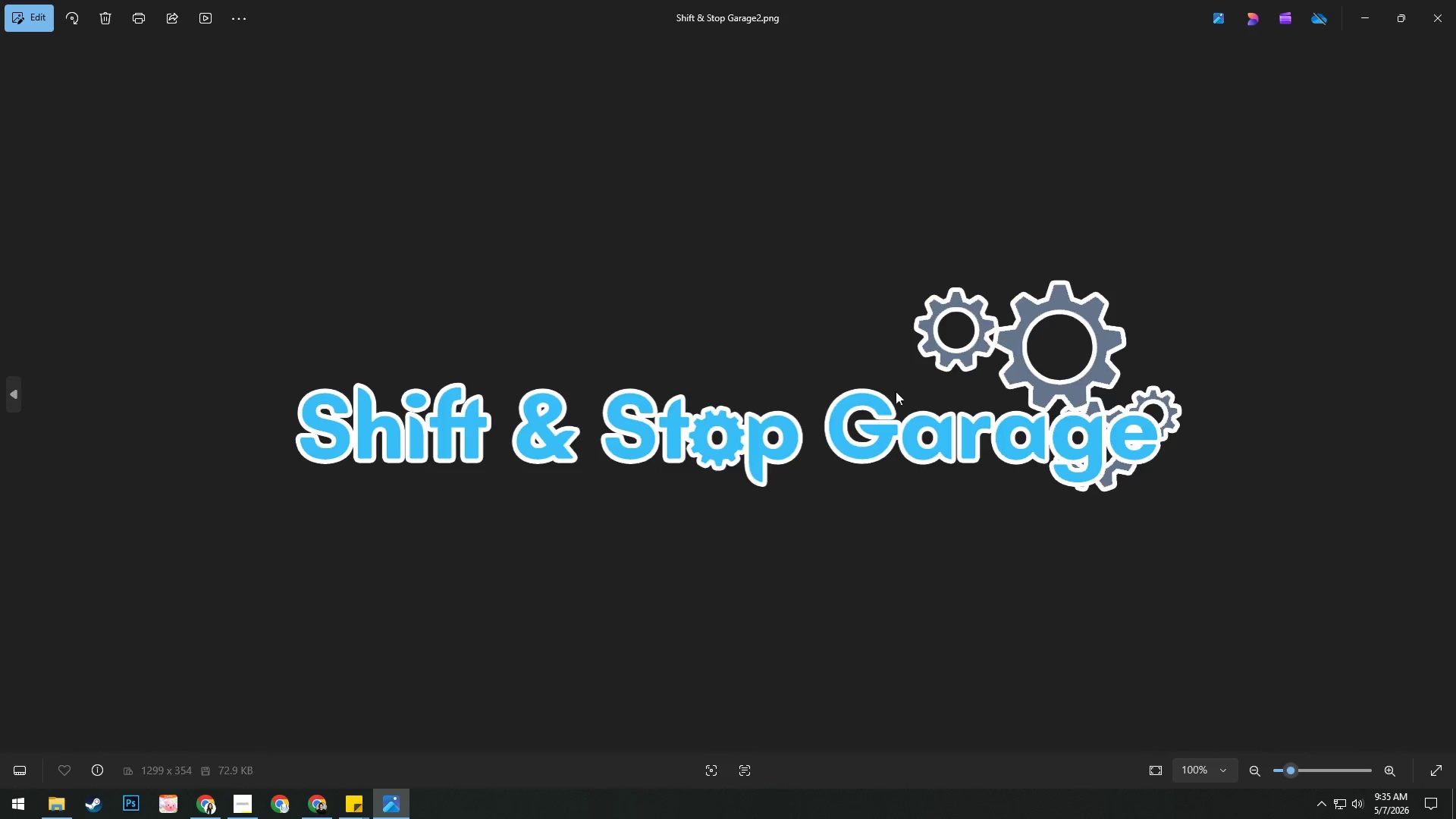 
key(Escape)
 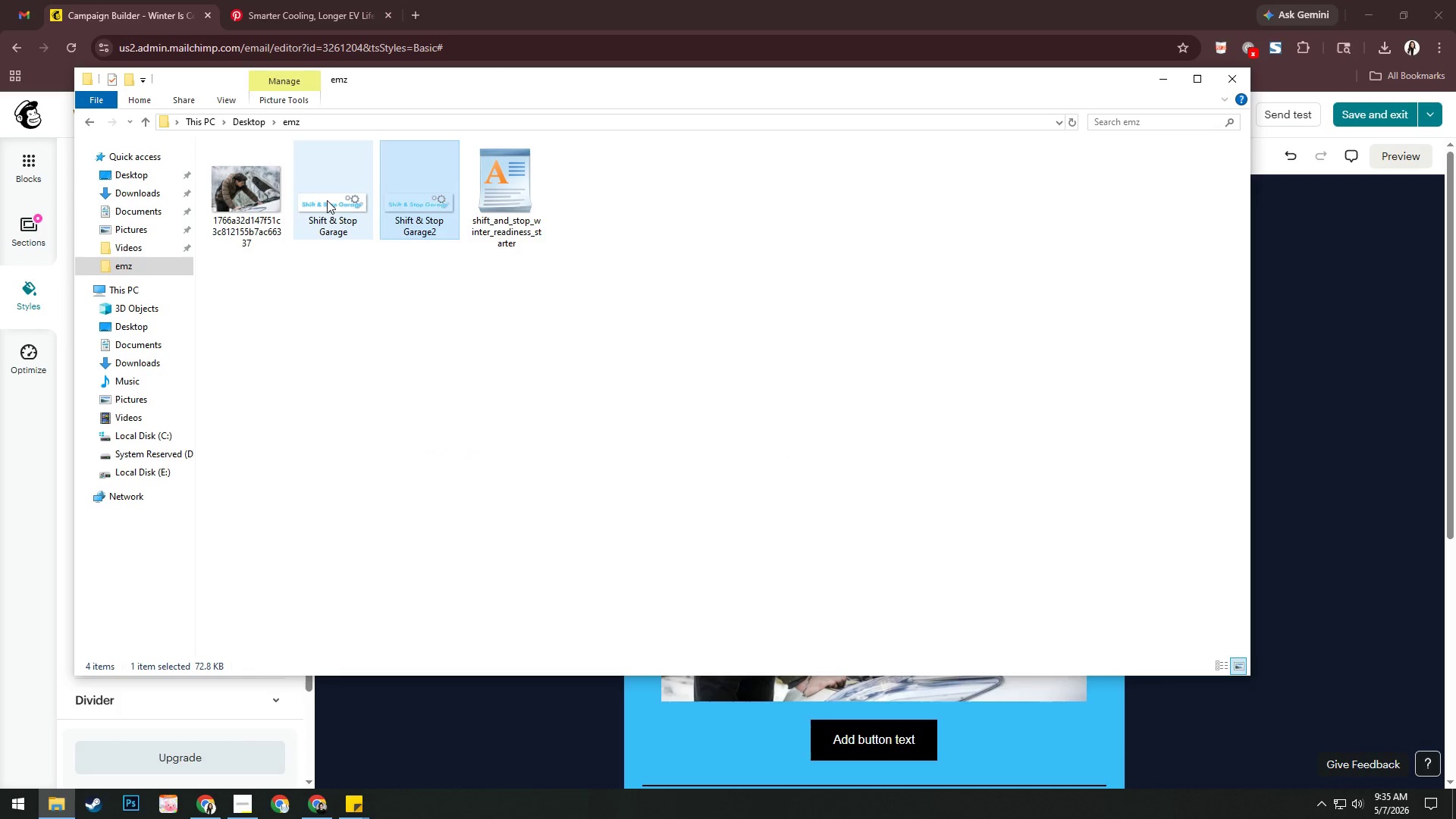 
left_click([340, 212])
 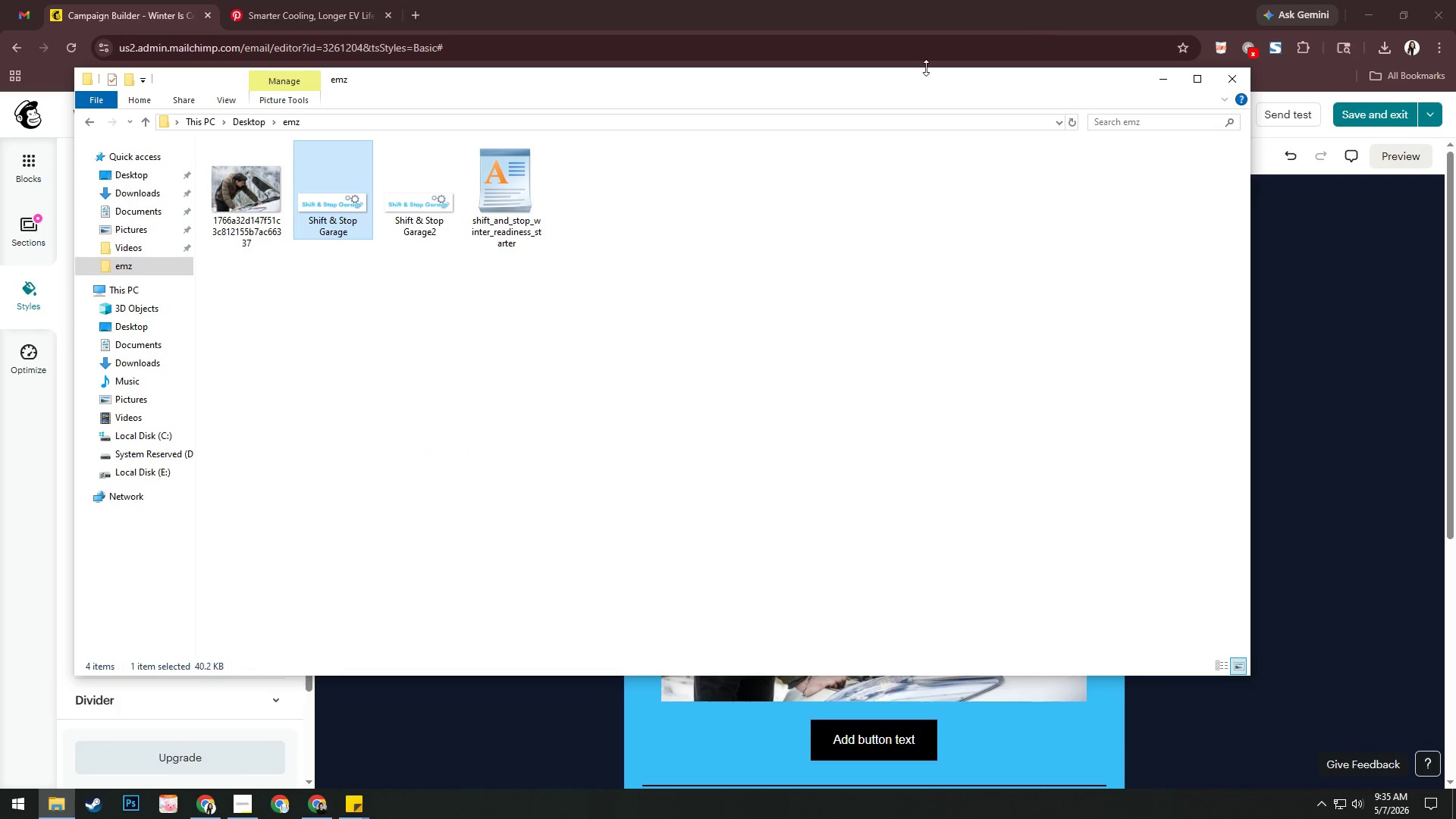 
left_click_drag(start_coordinate=[899, 80], to_coordinate=[1122, 419])
 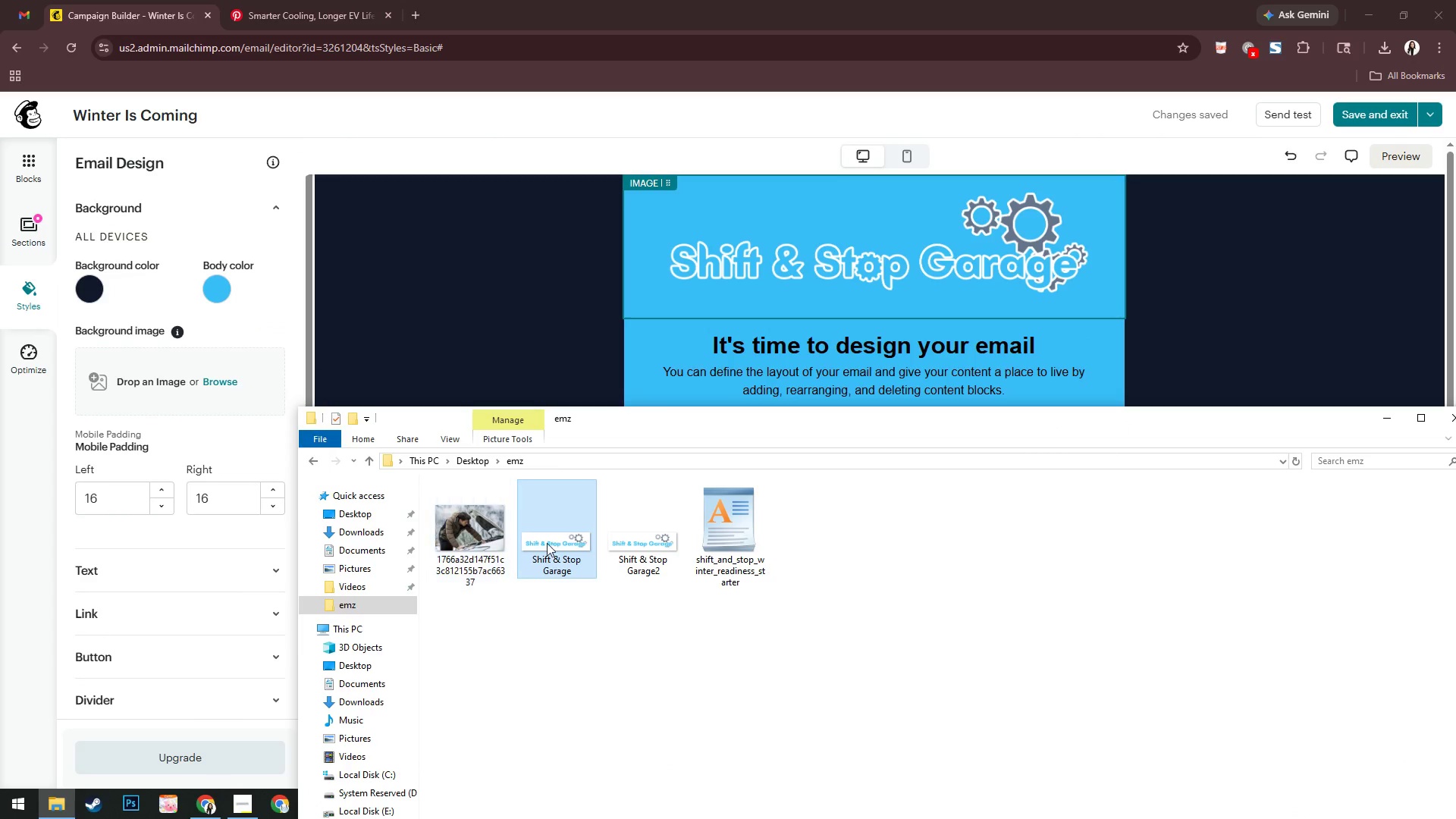 
left_click_drag(start_coordinate=[547, 543], to_coordinate=[824, 257])
 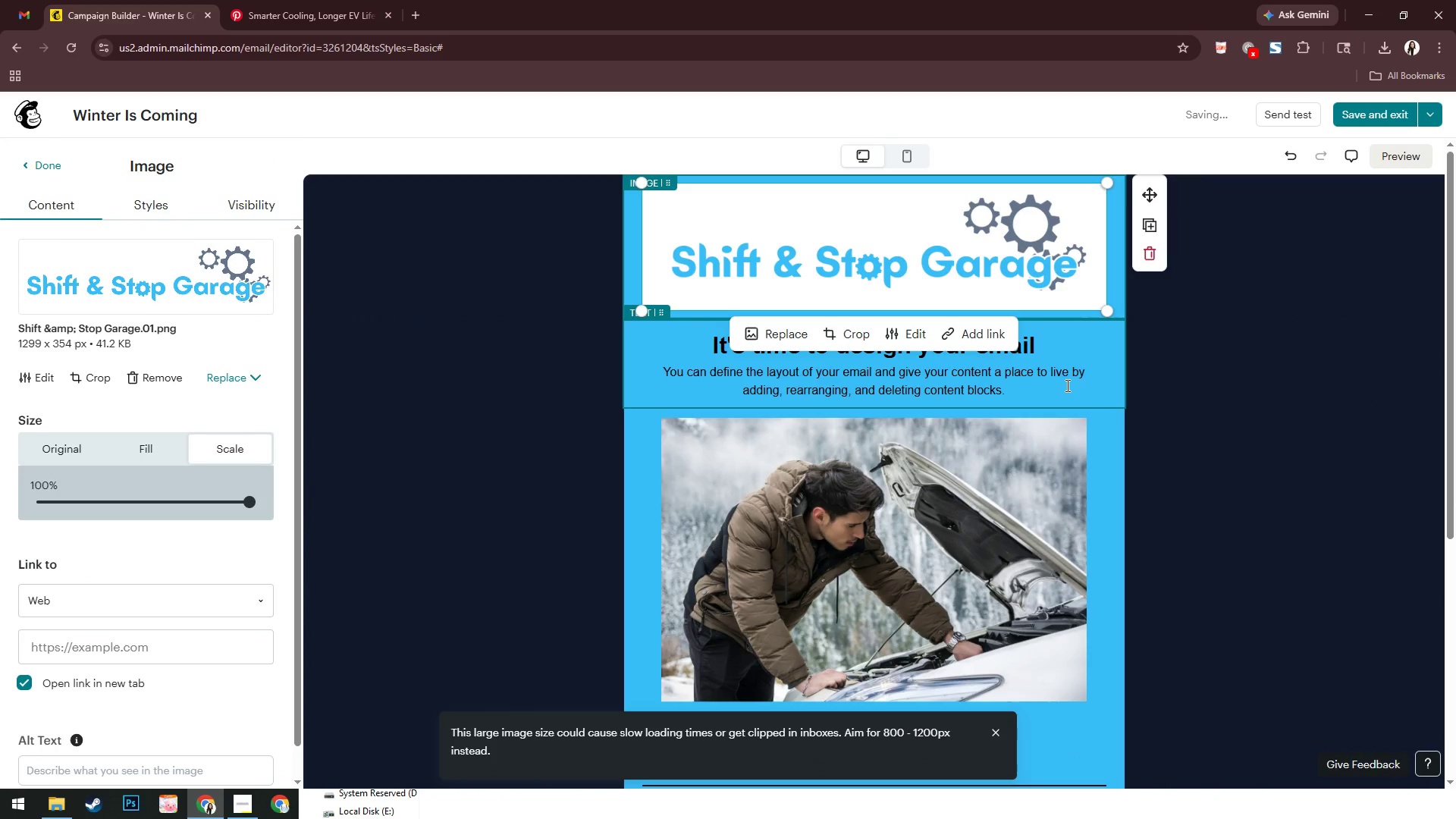 
wait(5.62)
 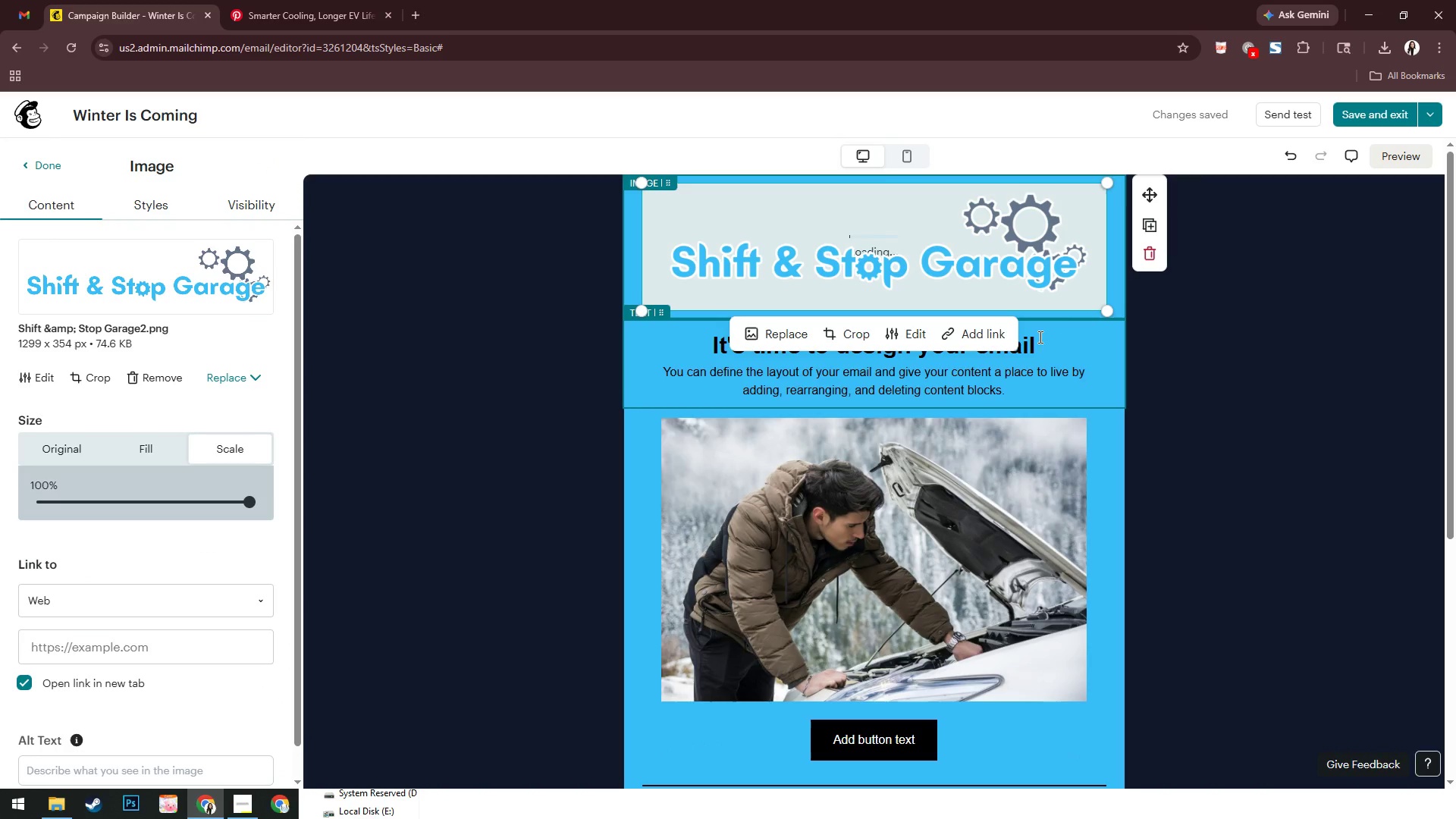 
left_click([1254, 401])
 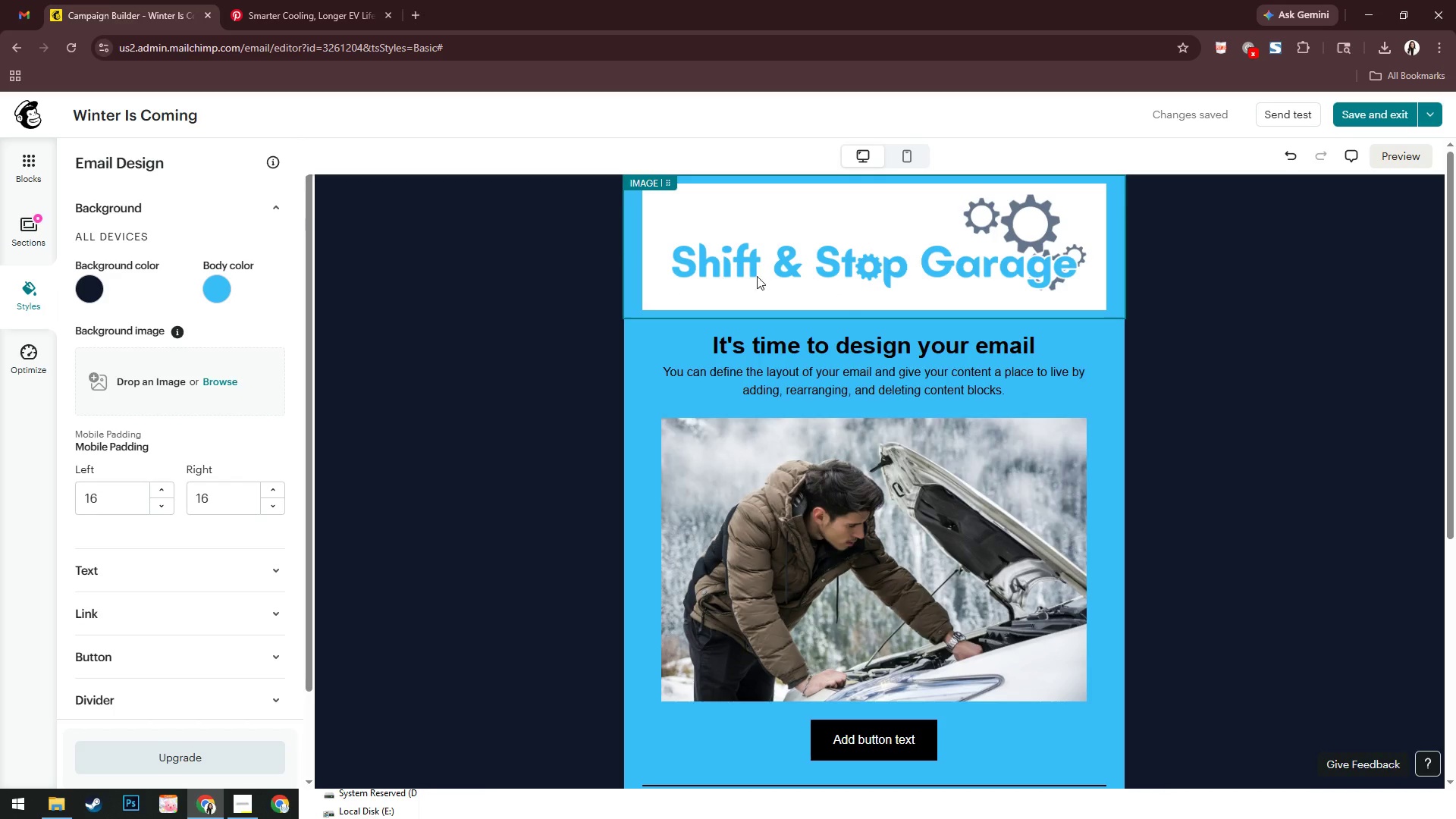 
wait(18.5)
 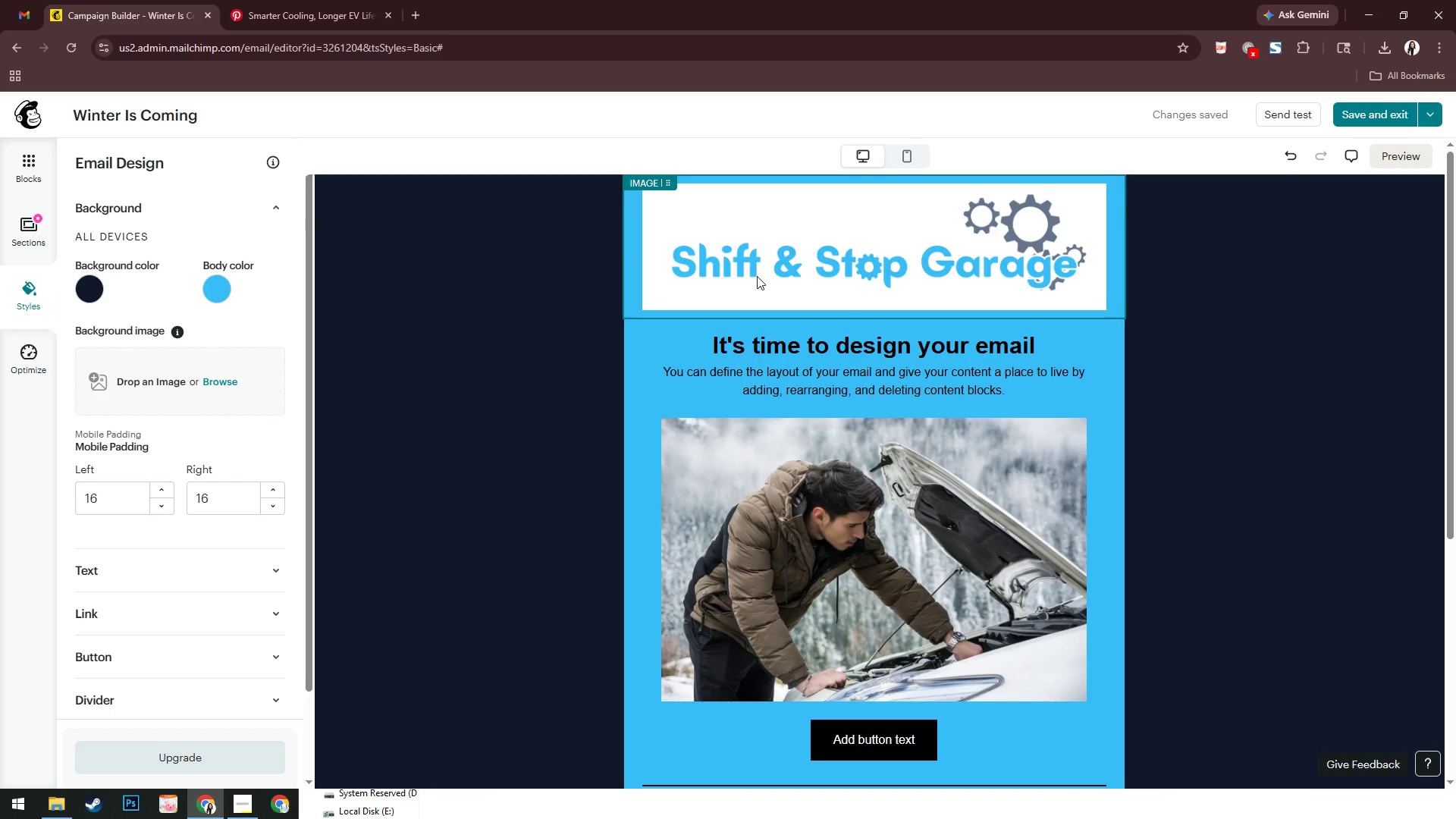 
left_click([1248, 374])
 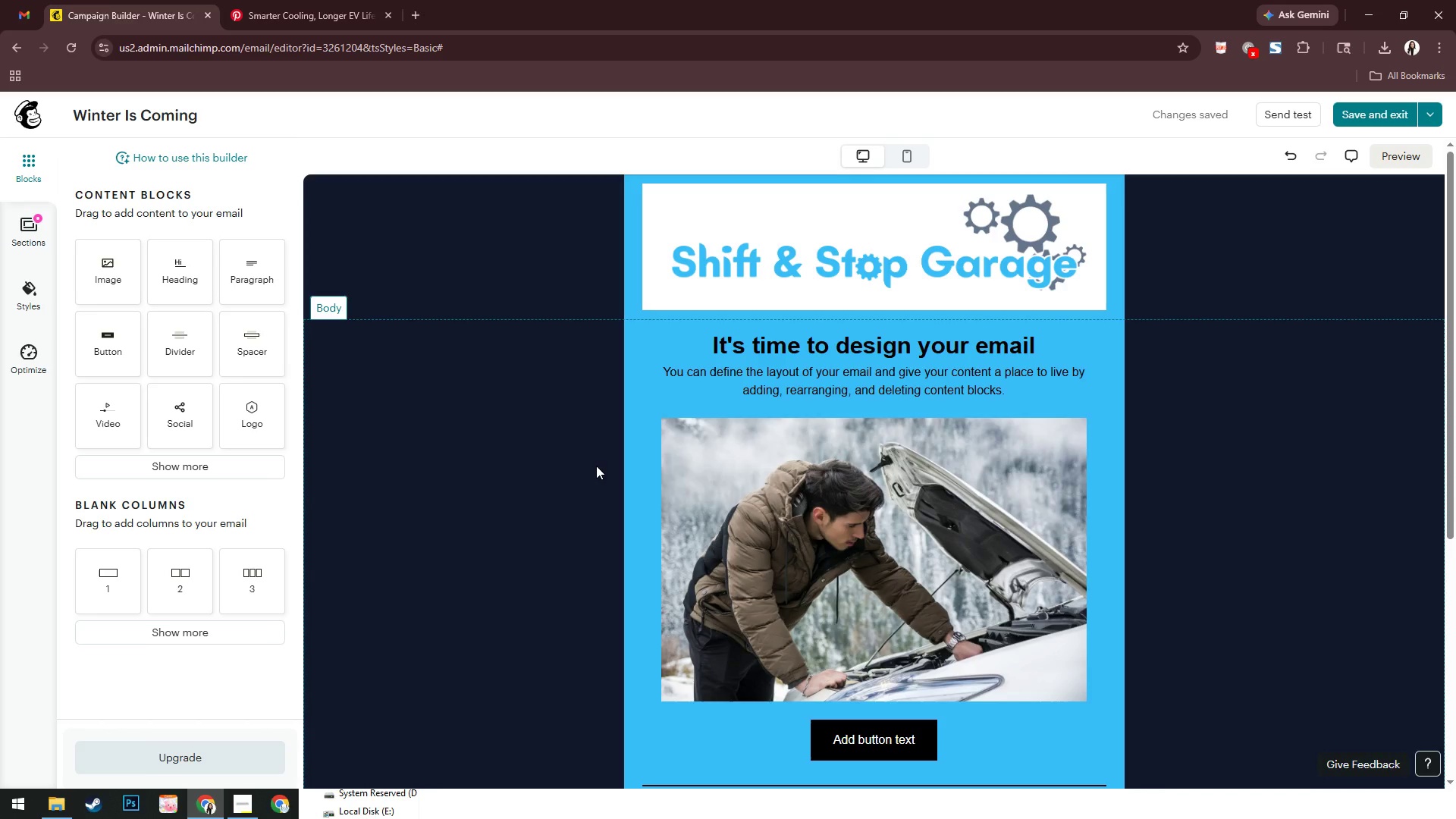 
wait(26.33)
 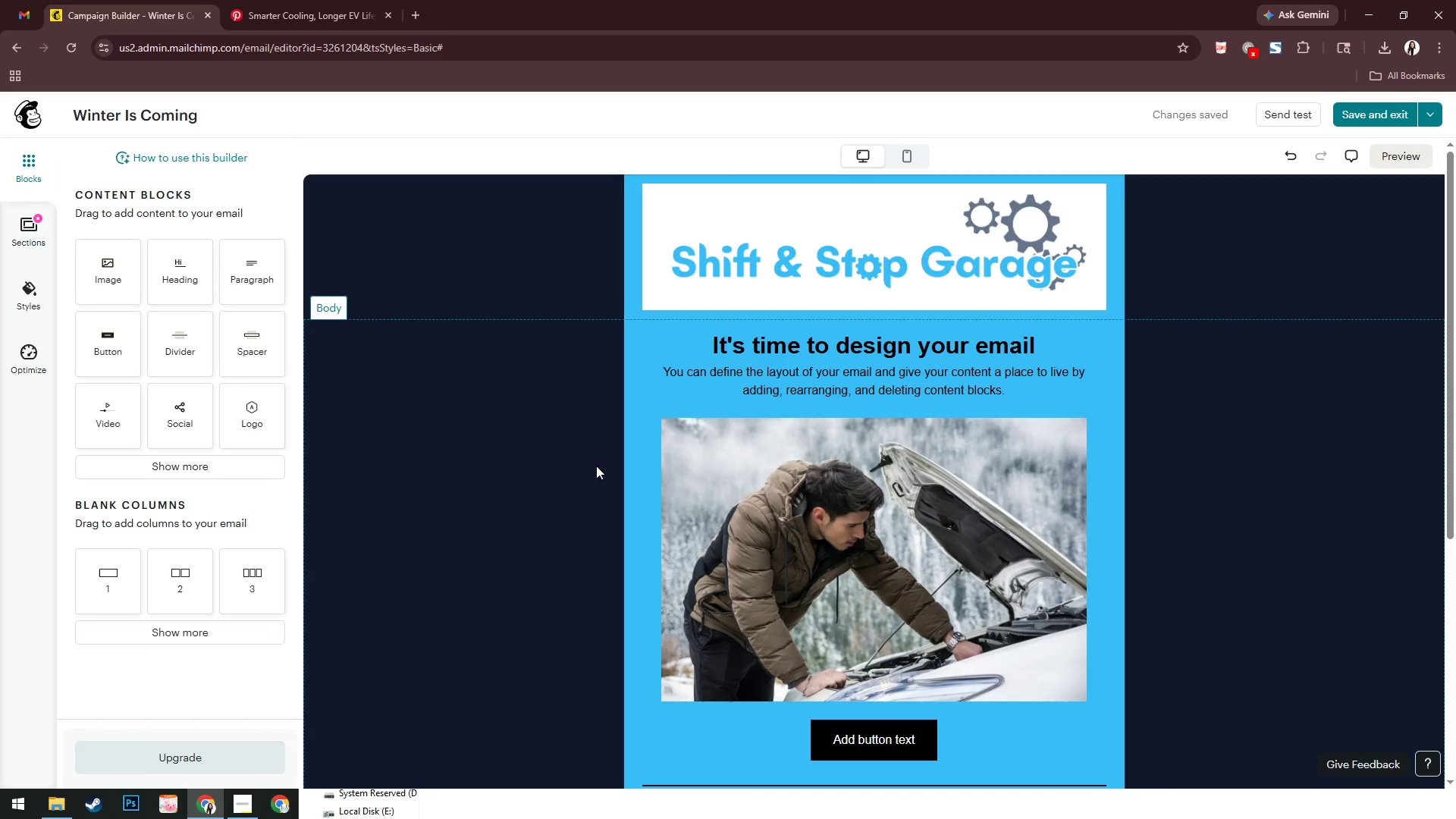 
left_click([887, 345])
 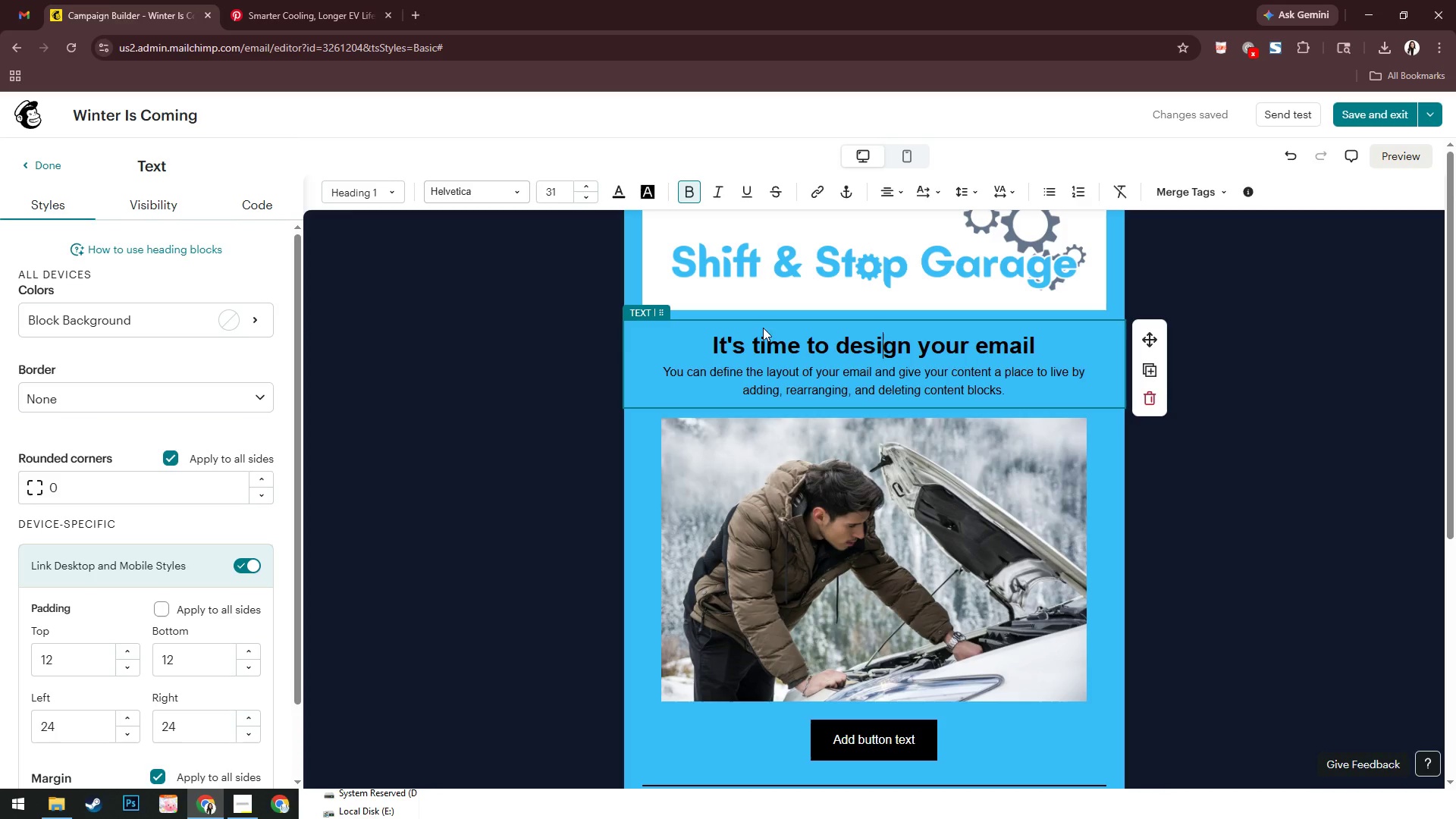 
left_click_drag(start_coordinate=[716, 350], to_coordinate=[971, 349])
 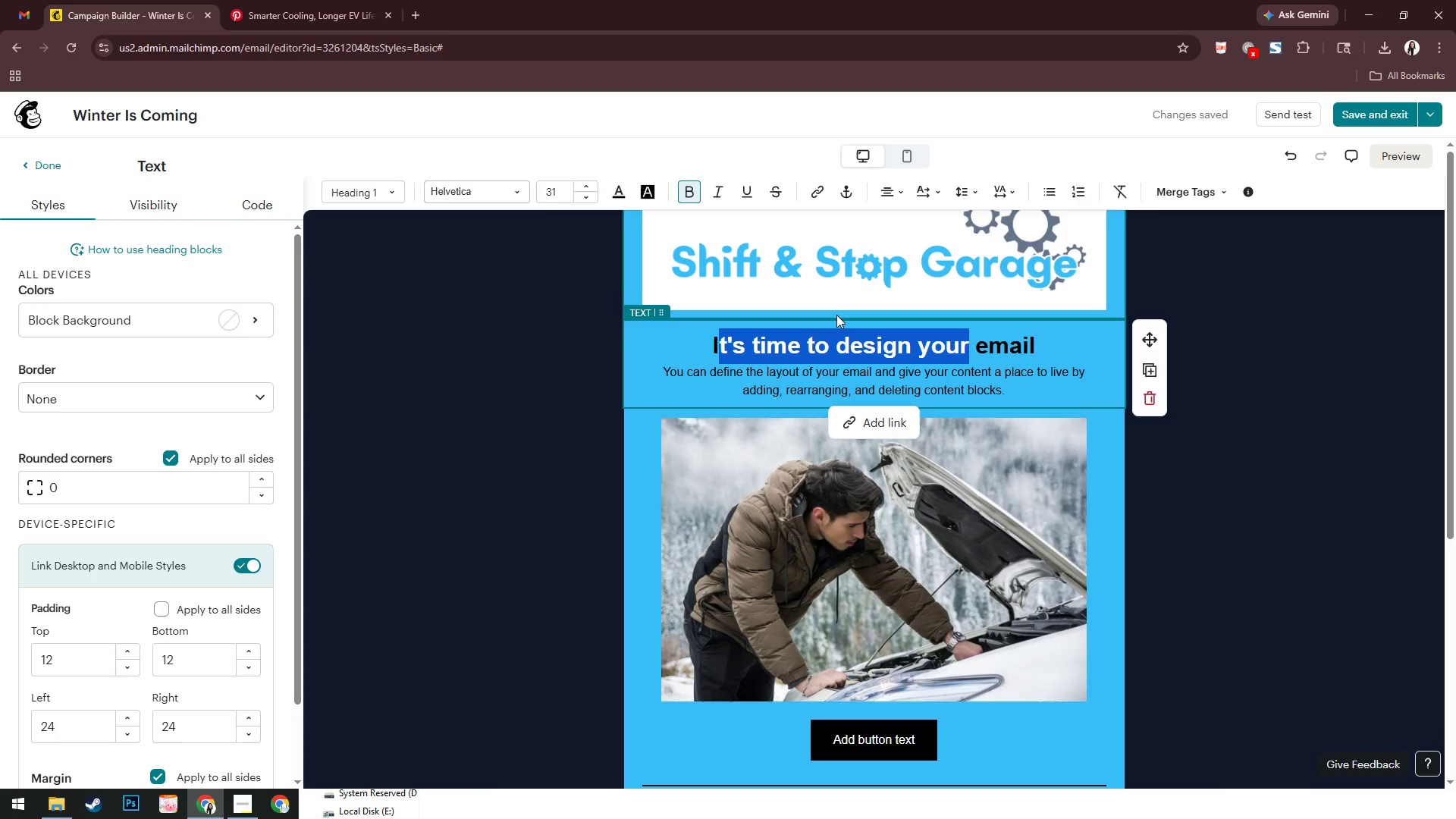 
wait(8.12)
 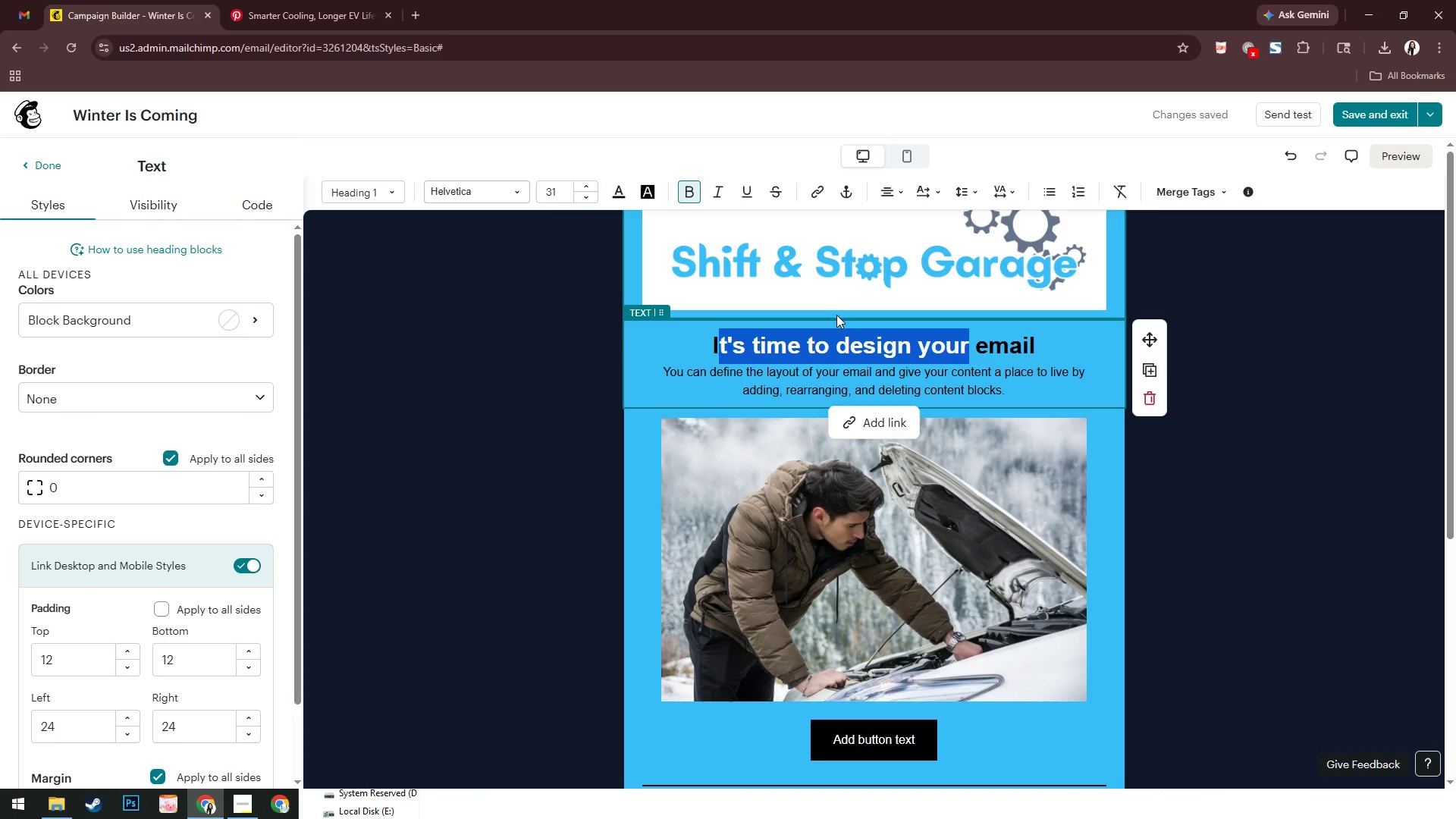 
left_click([1021, 357])
 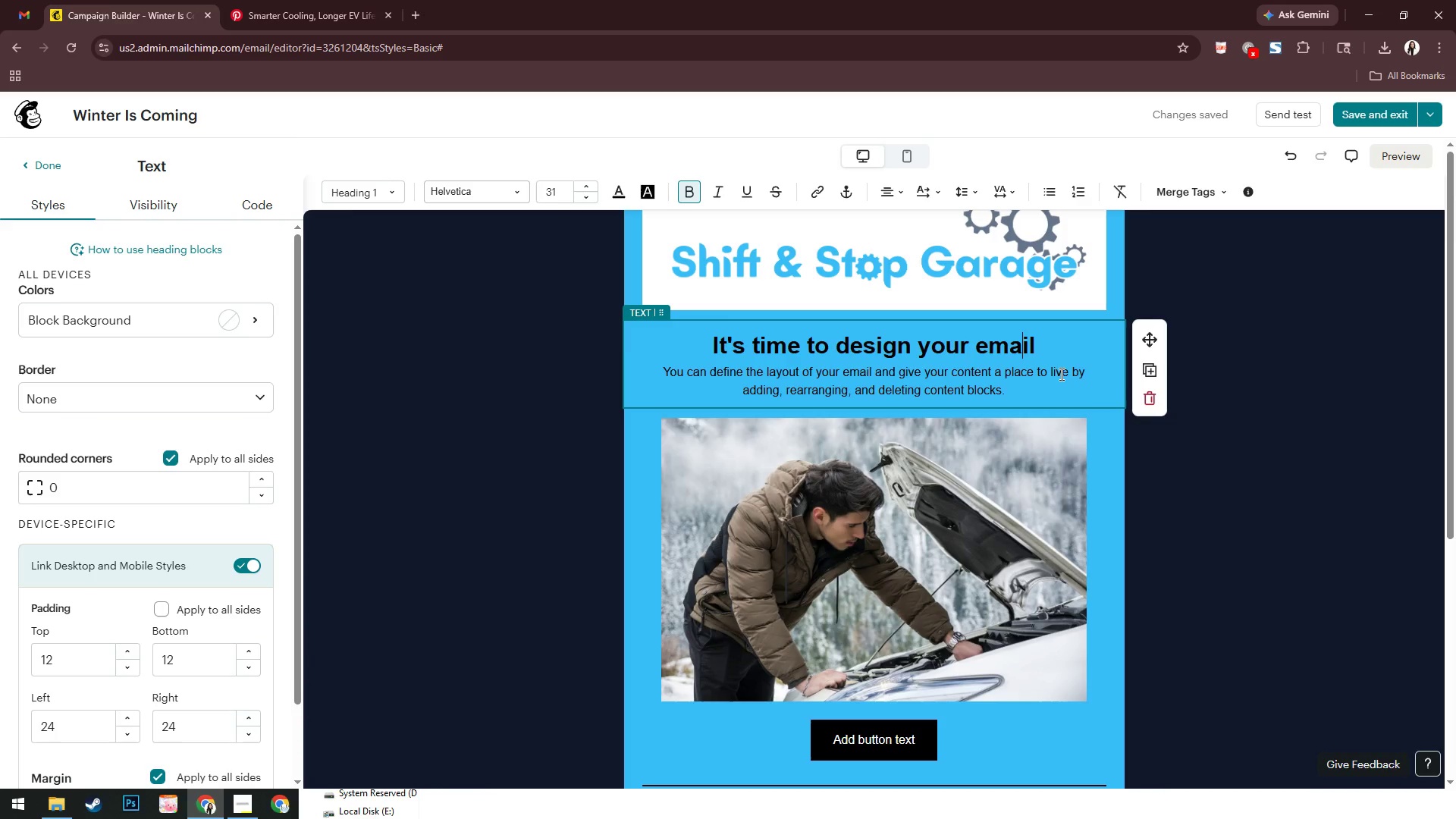 
left_click_drag(start_coordinate=[1025, 392], to_coordinate=[592, 375])
 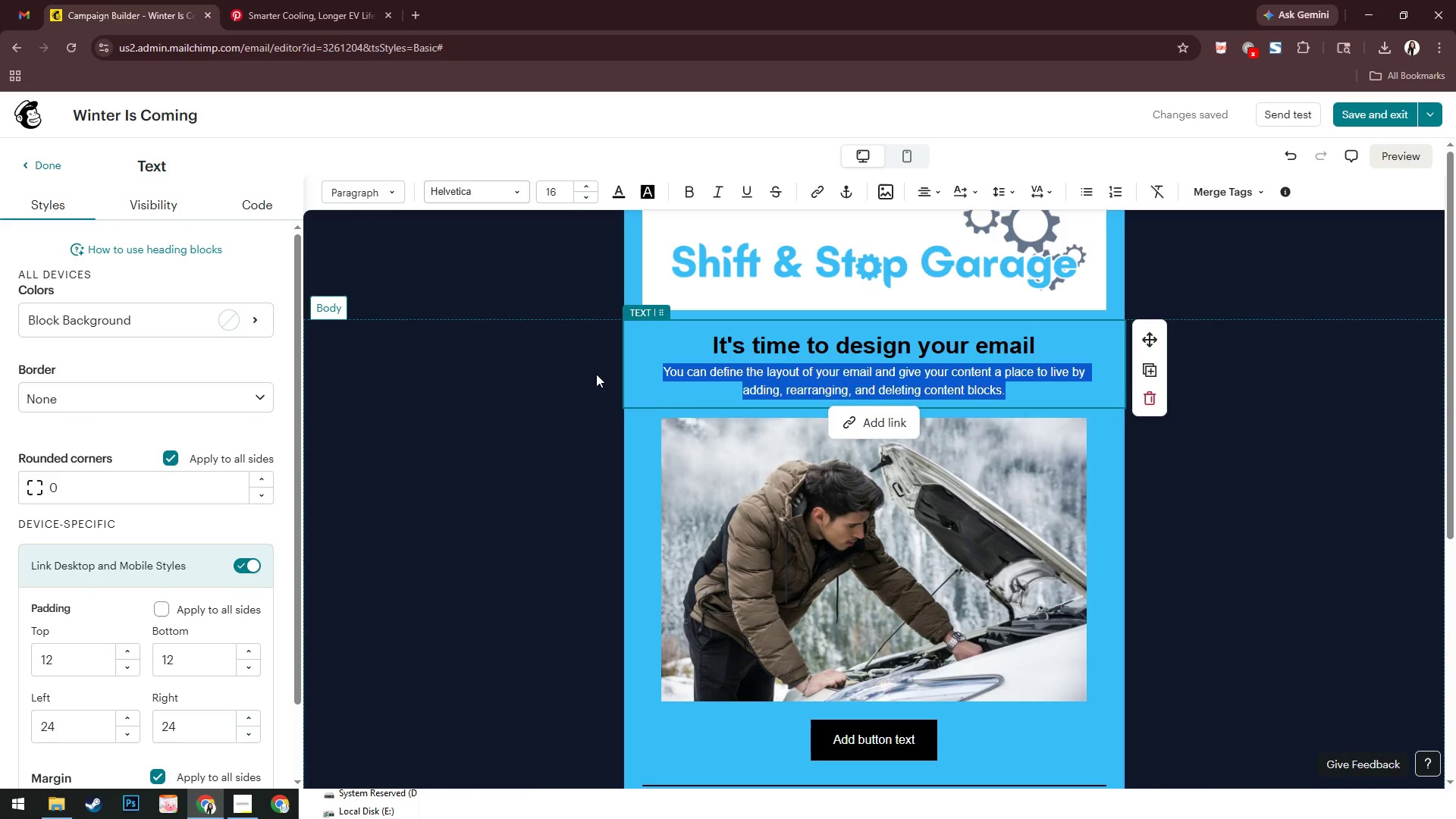 
key(Backspace)
 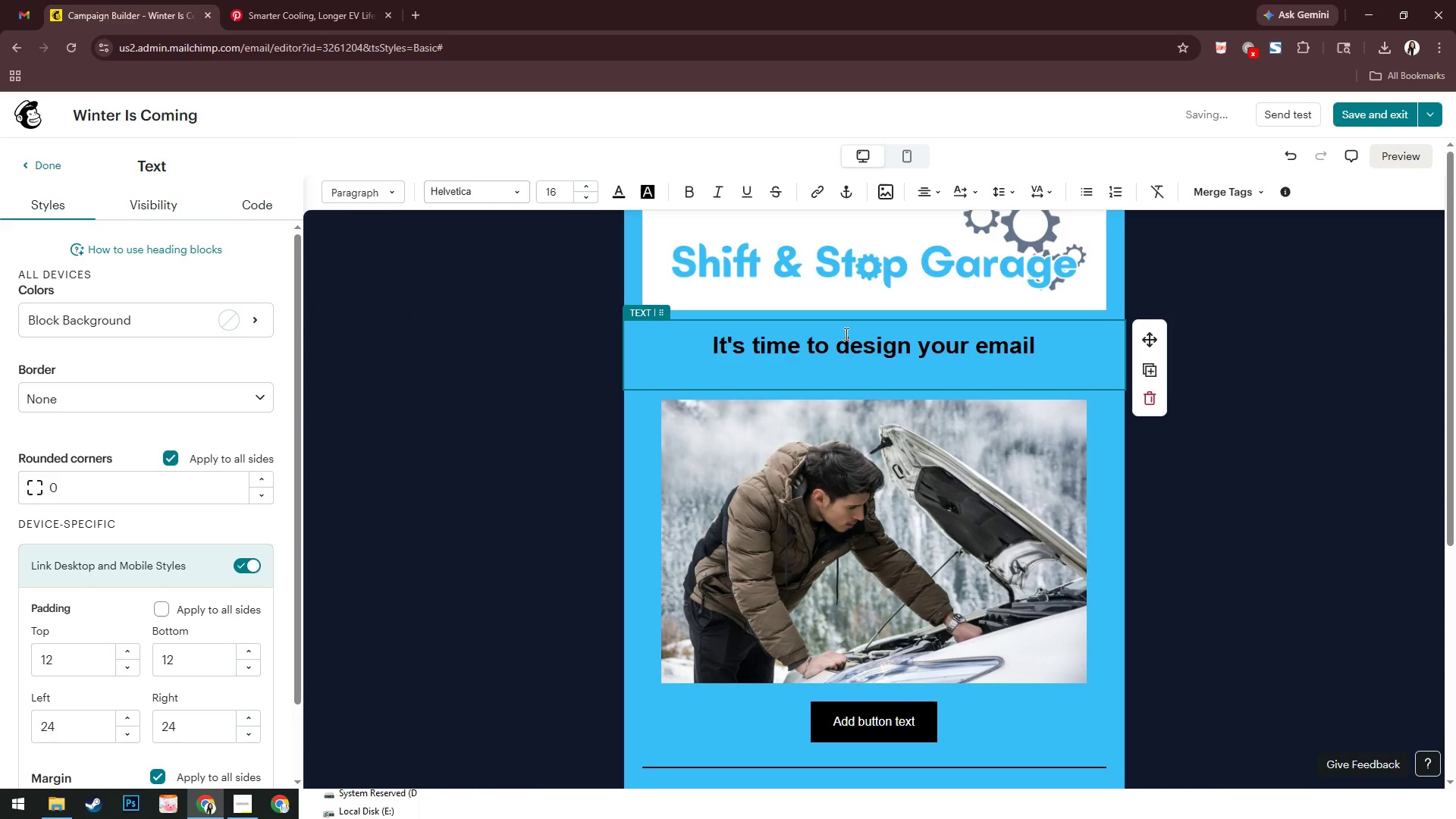 
key(Backspace)
 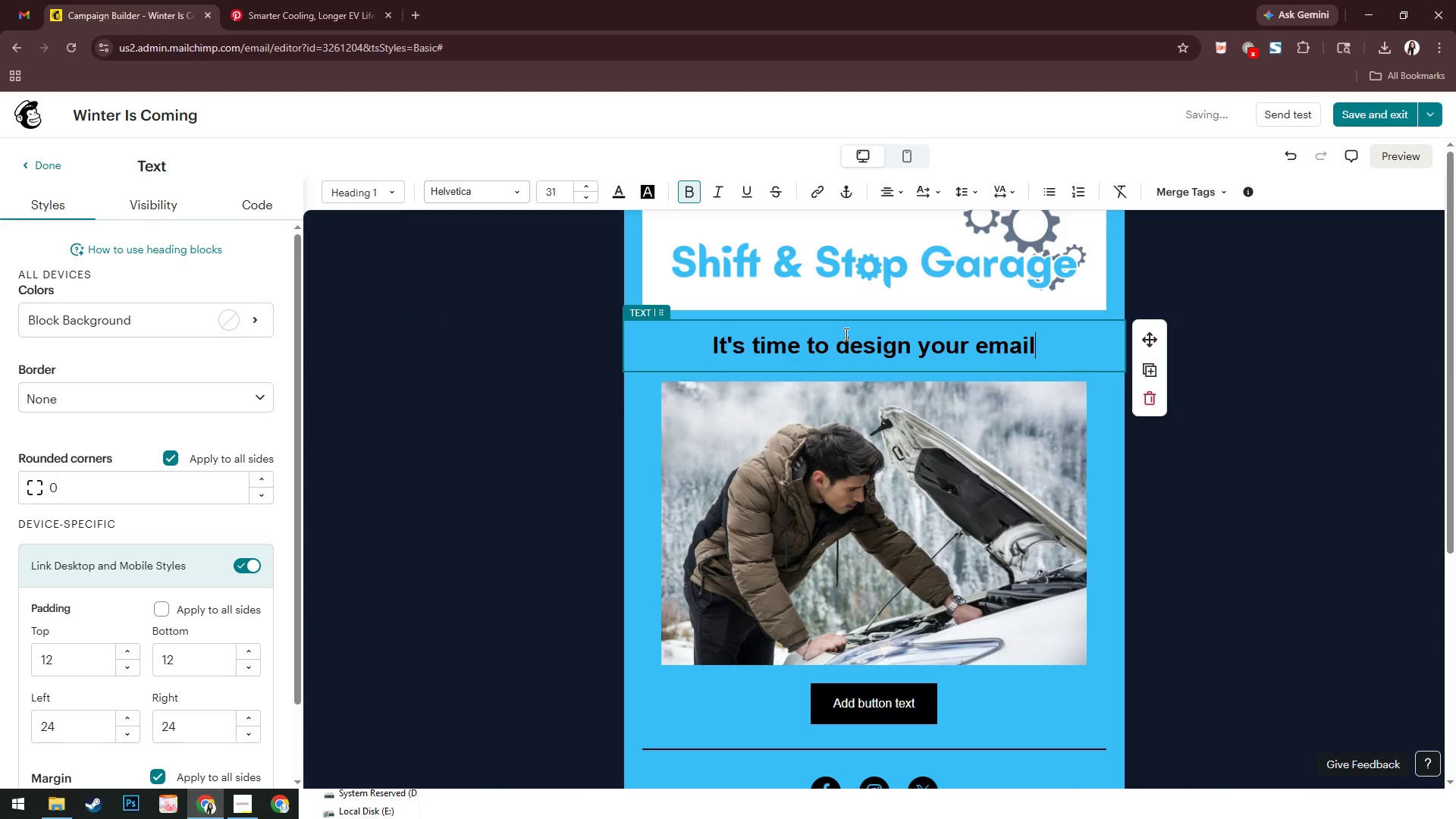 
key(Control+ControlLeft)
 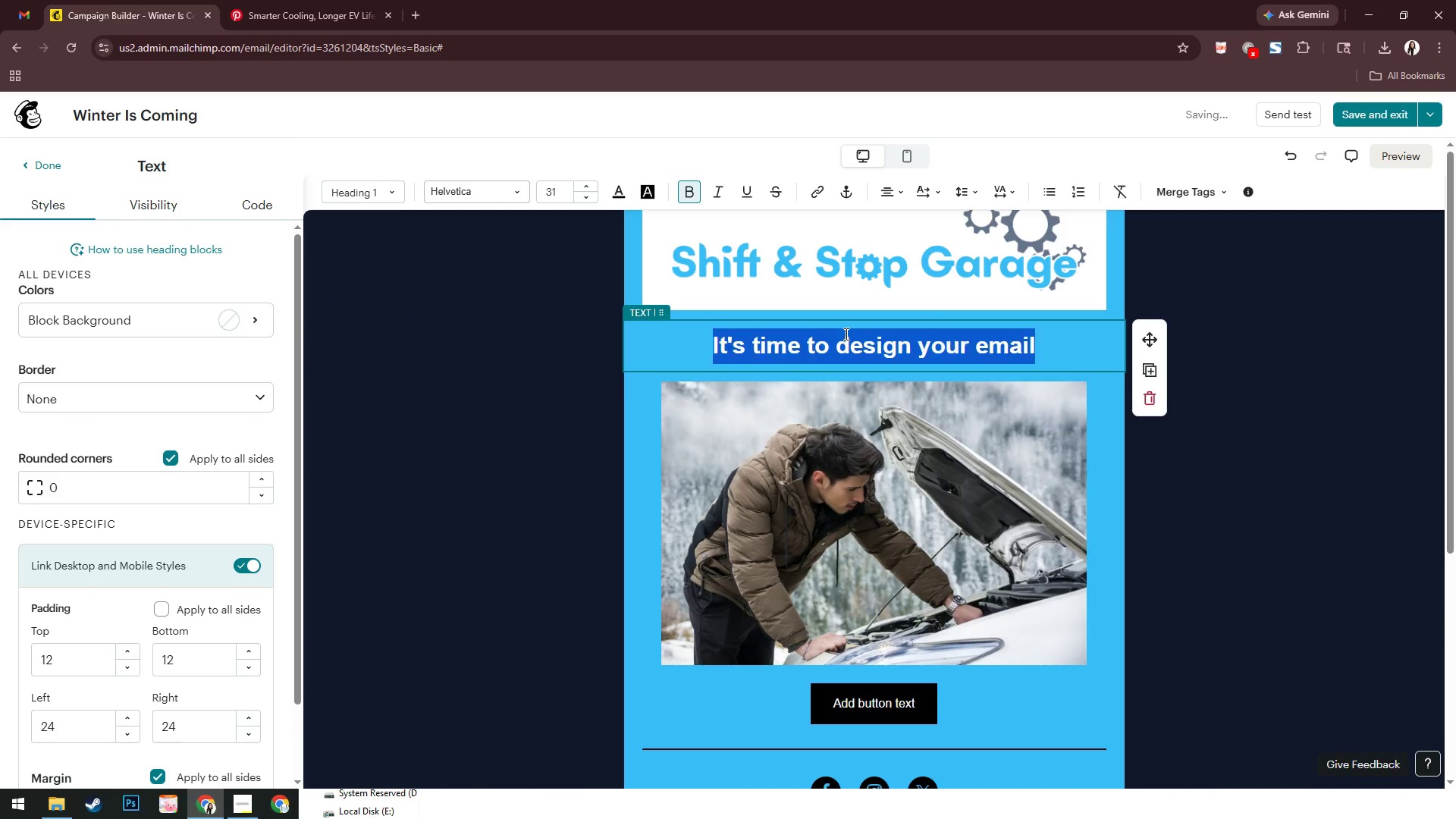 
key(Control+A)
 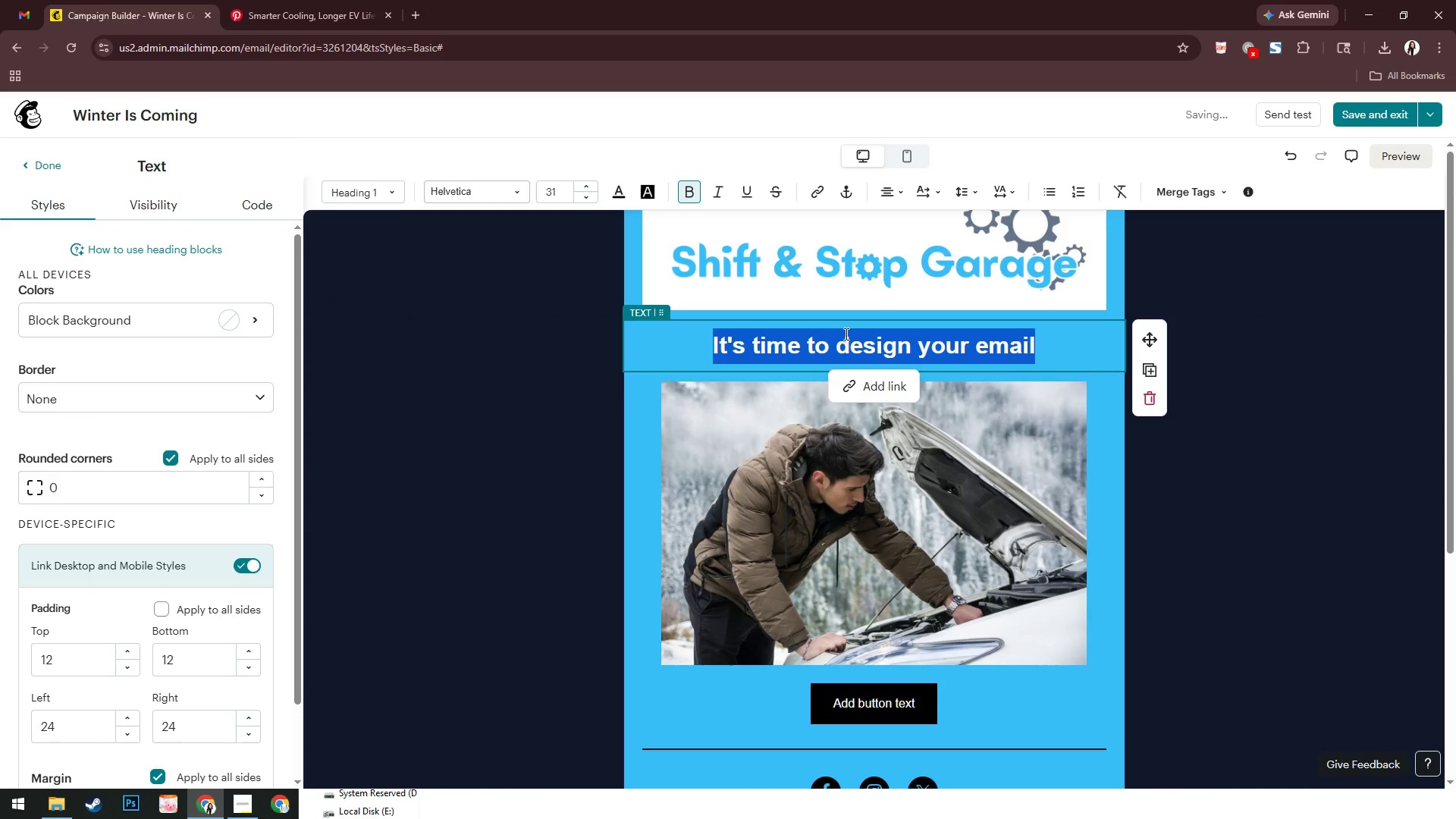 
type(Winter Is Comm)
key(Backspace)
type(ing)
 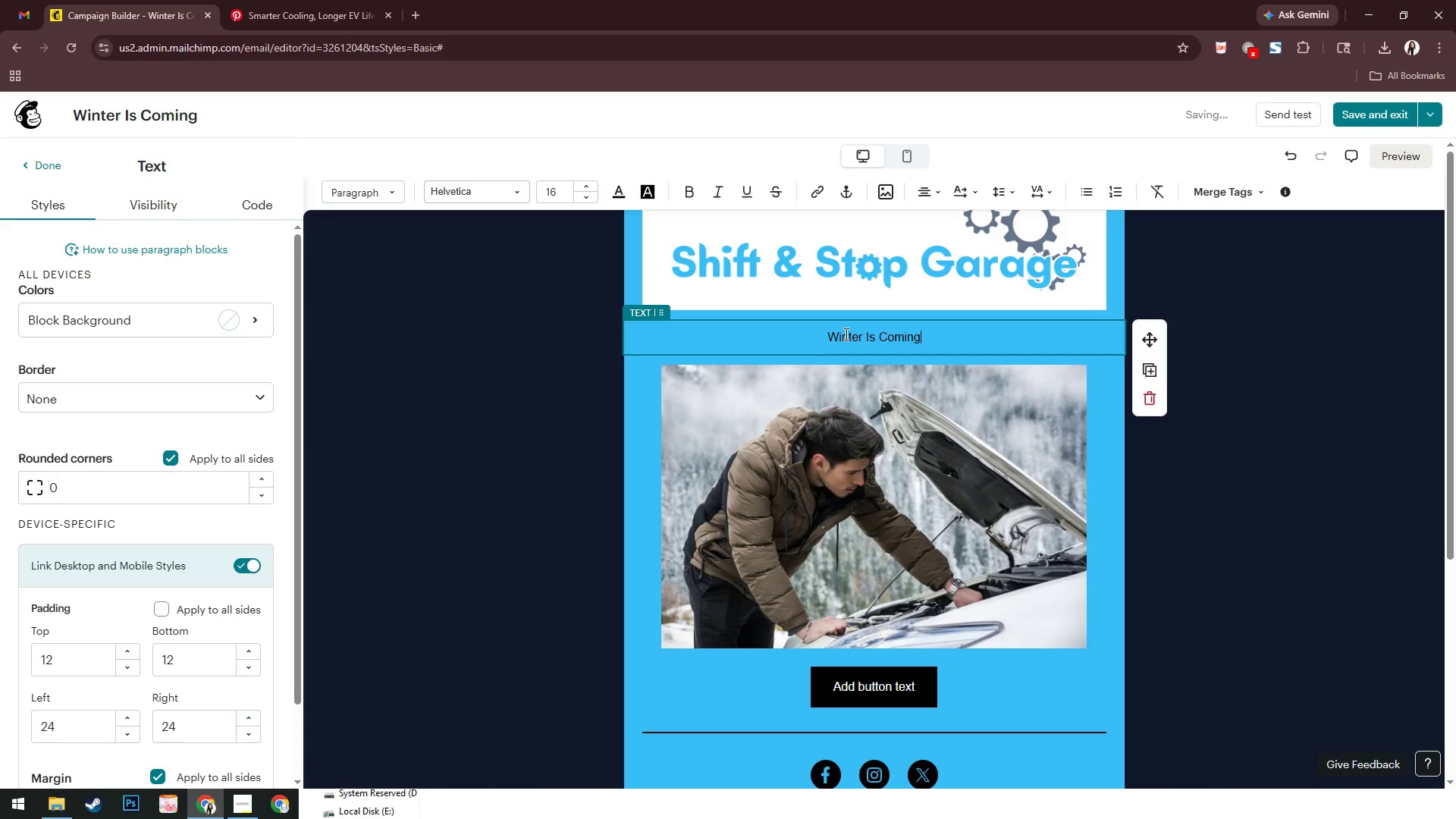 
hold_key(key=ControlLeft, duration=0.42)
 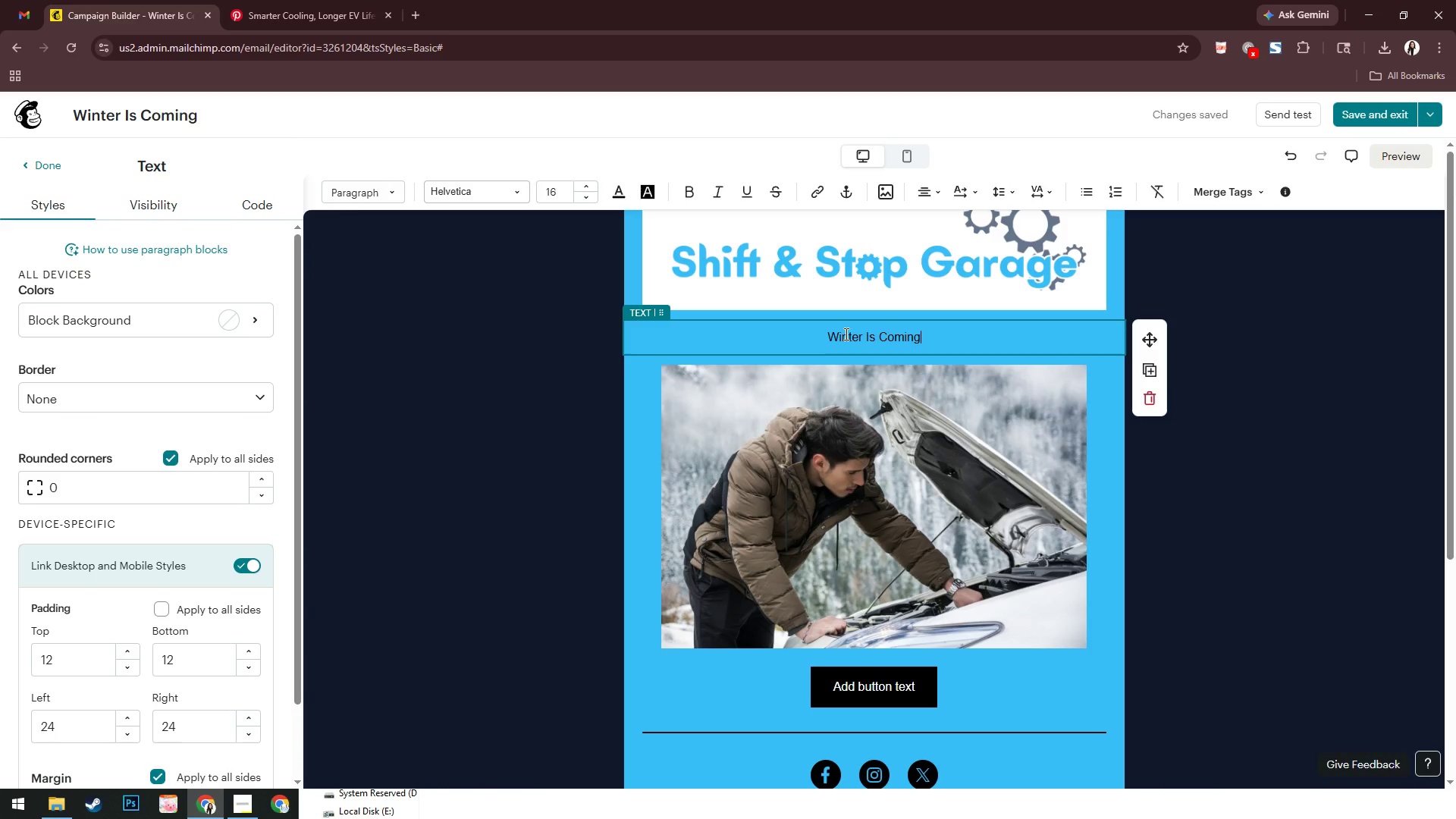 
key(Control+T)
 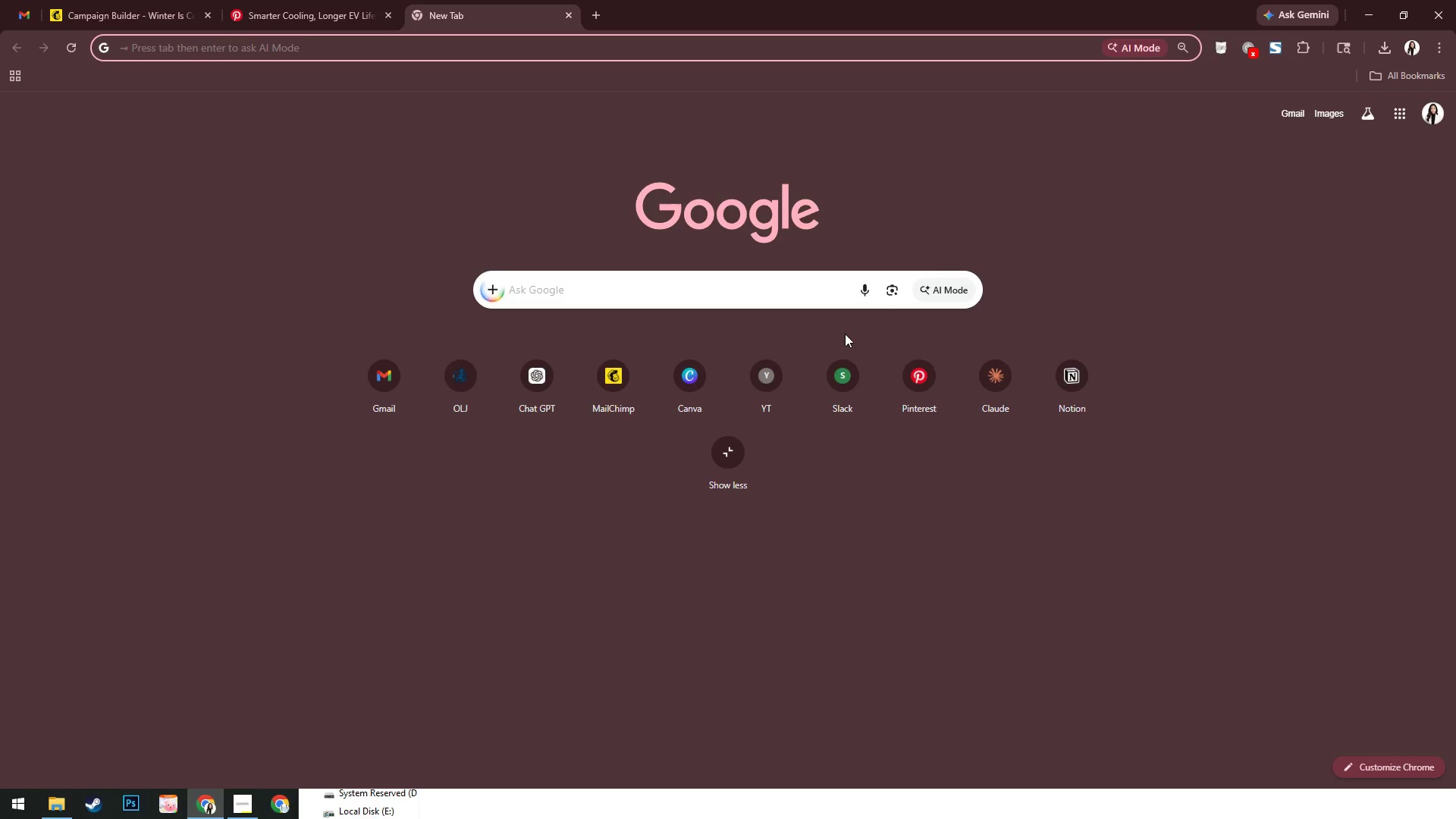 
type(snoe)
key(Backspace)
type(wfl)
 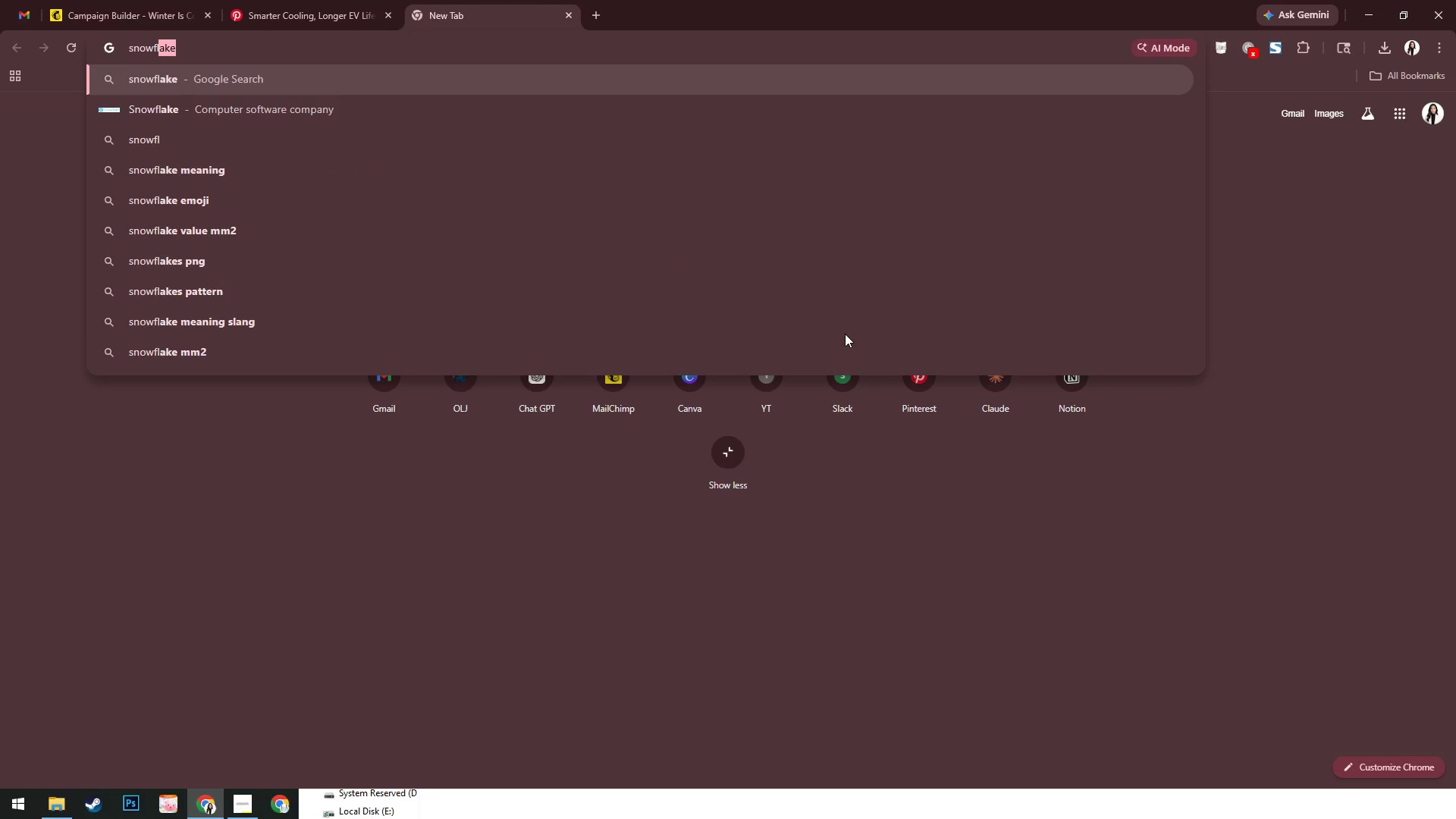 
key(ArrowRight)
 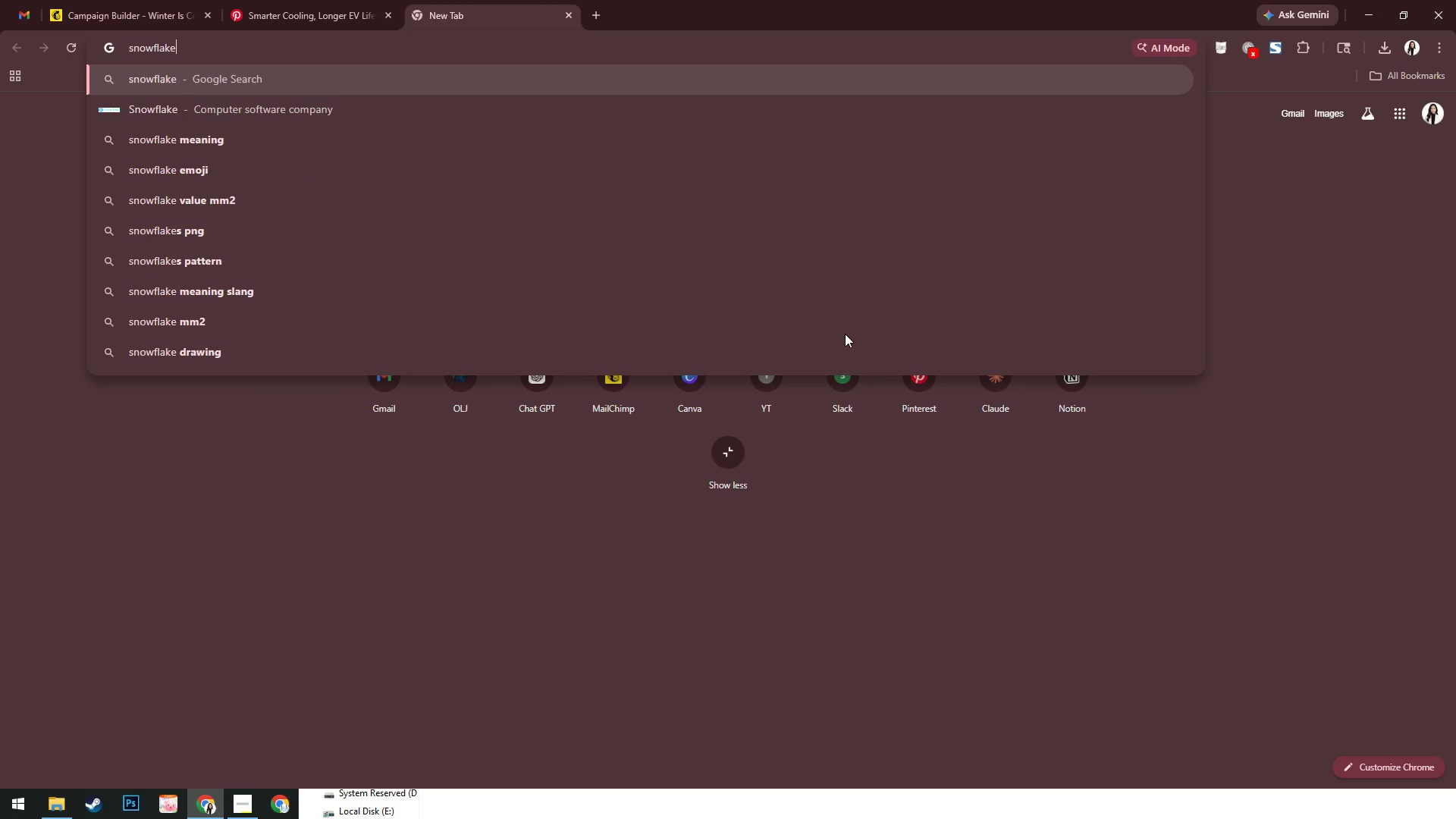 
key(Space)
 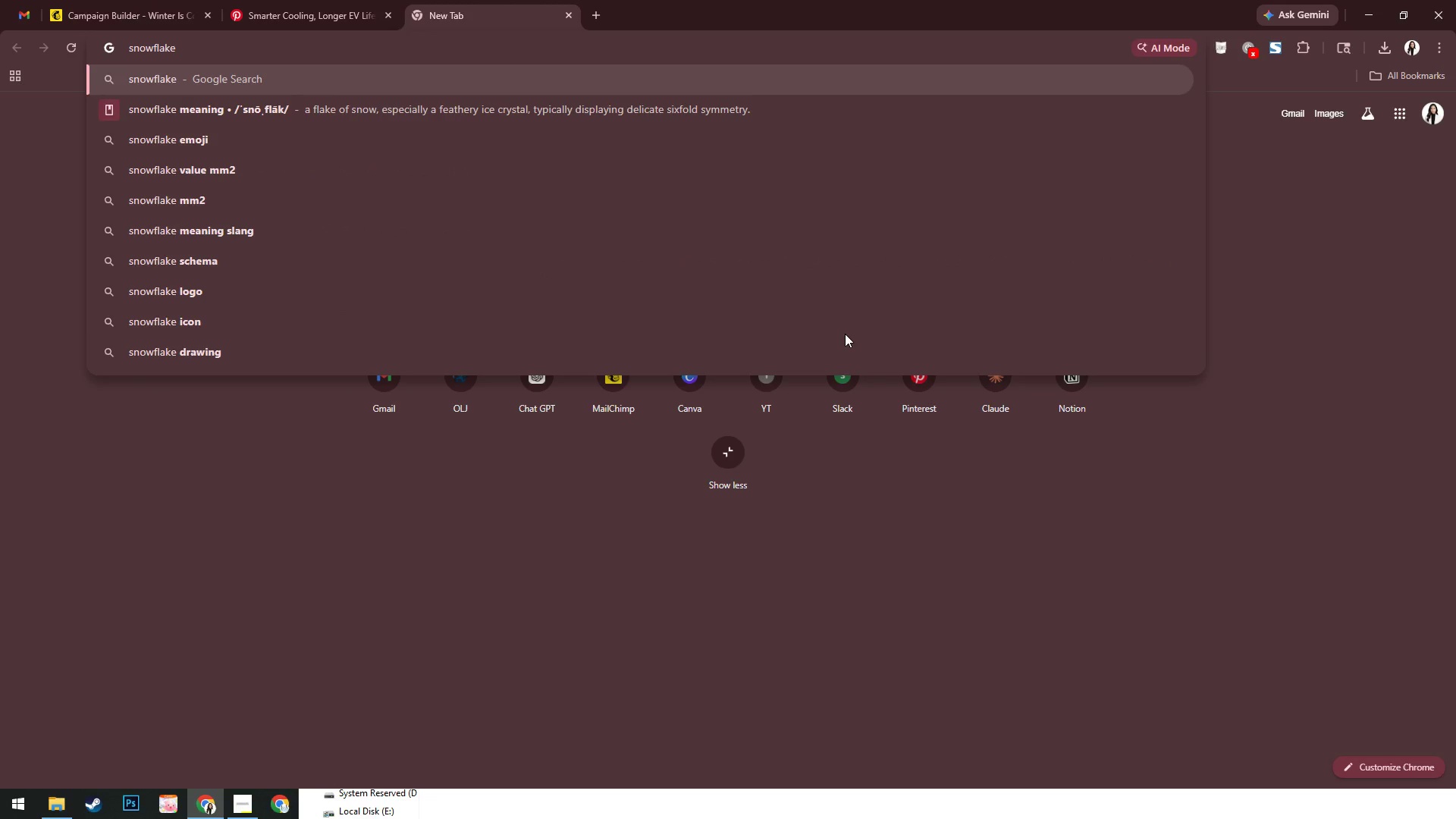 
key(Backspace)
 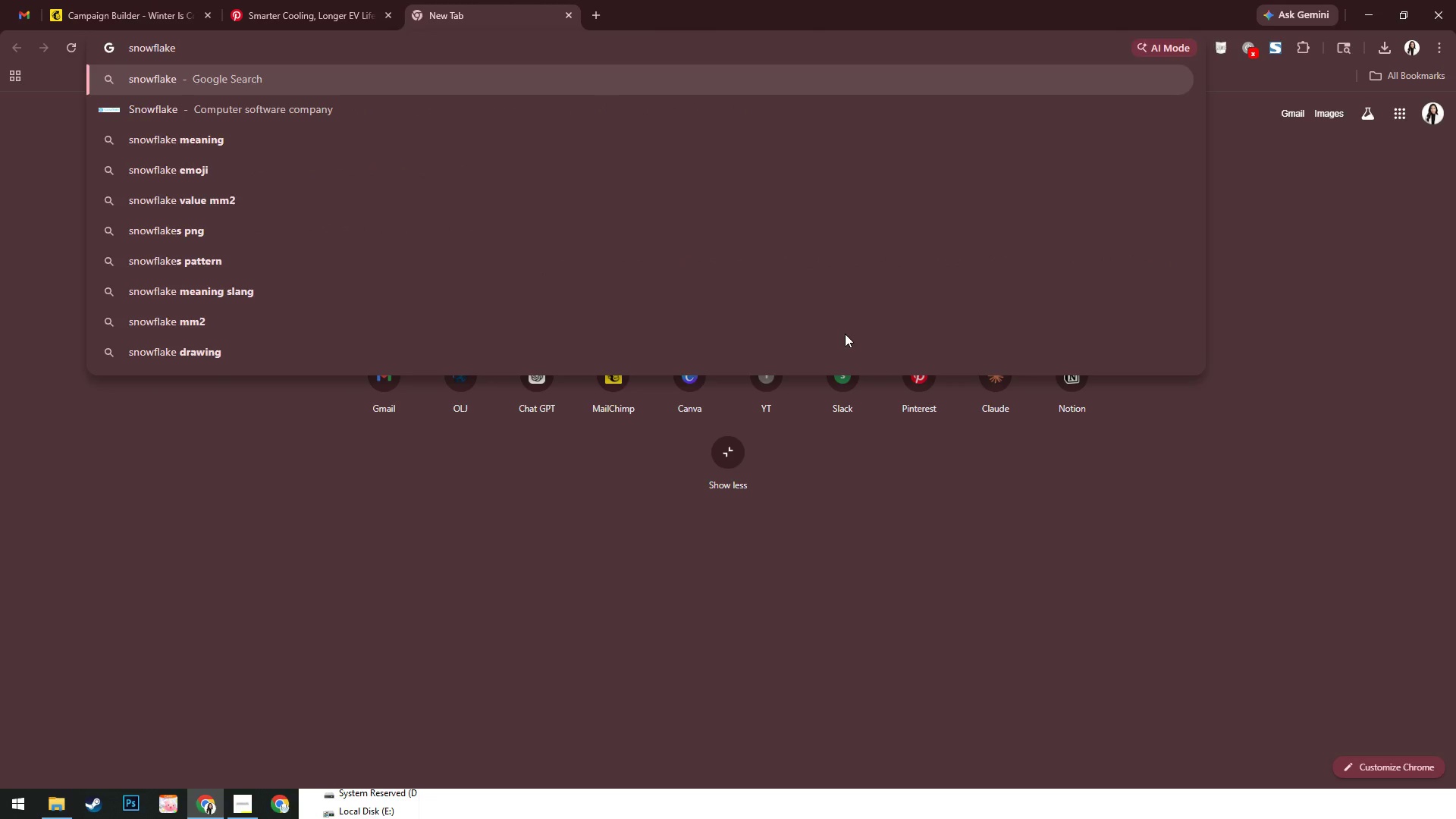 
key(Enter)
 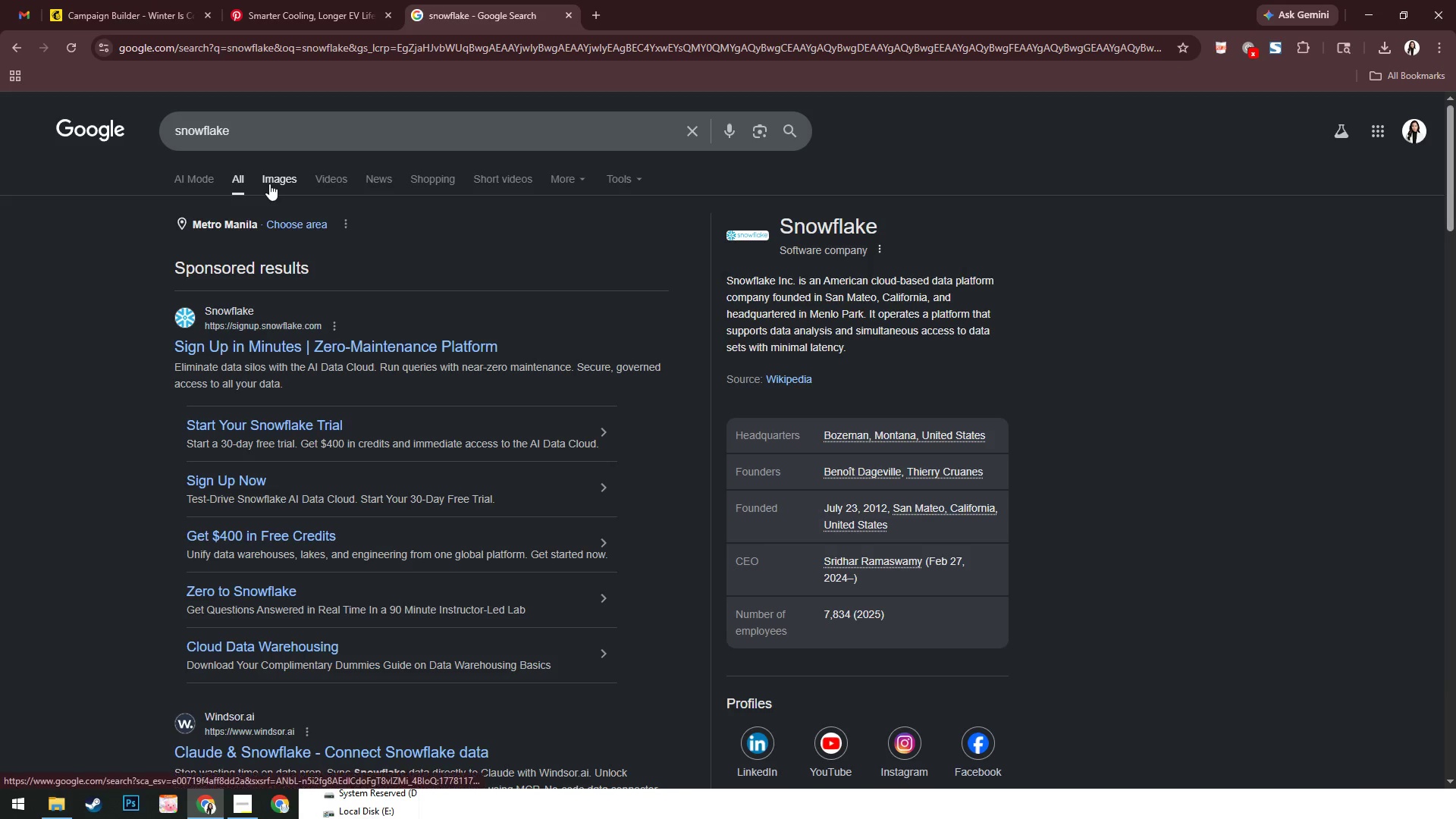 
scroll: coordinate [397, 318], scroll_direction: down, amount: 5.0
 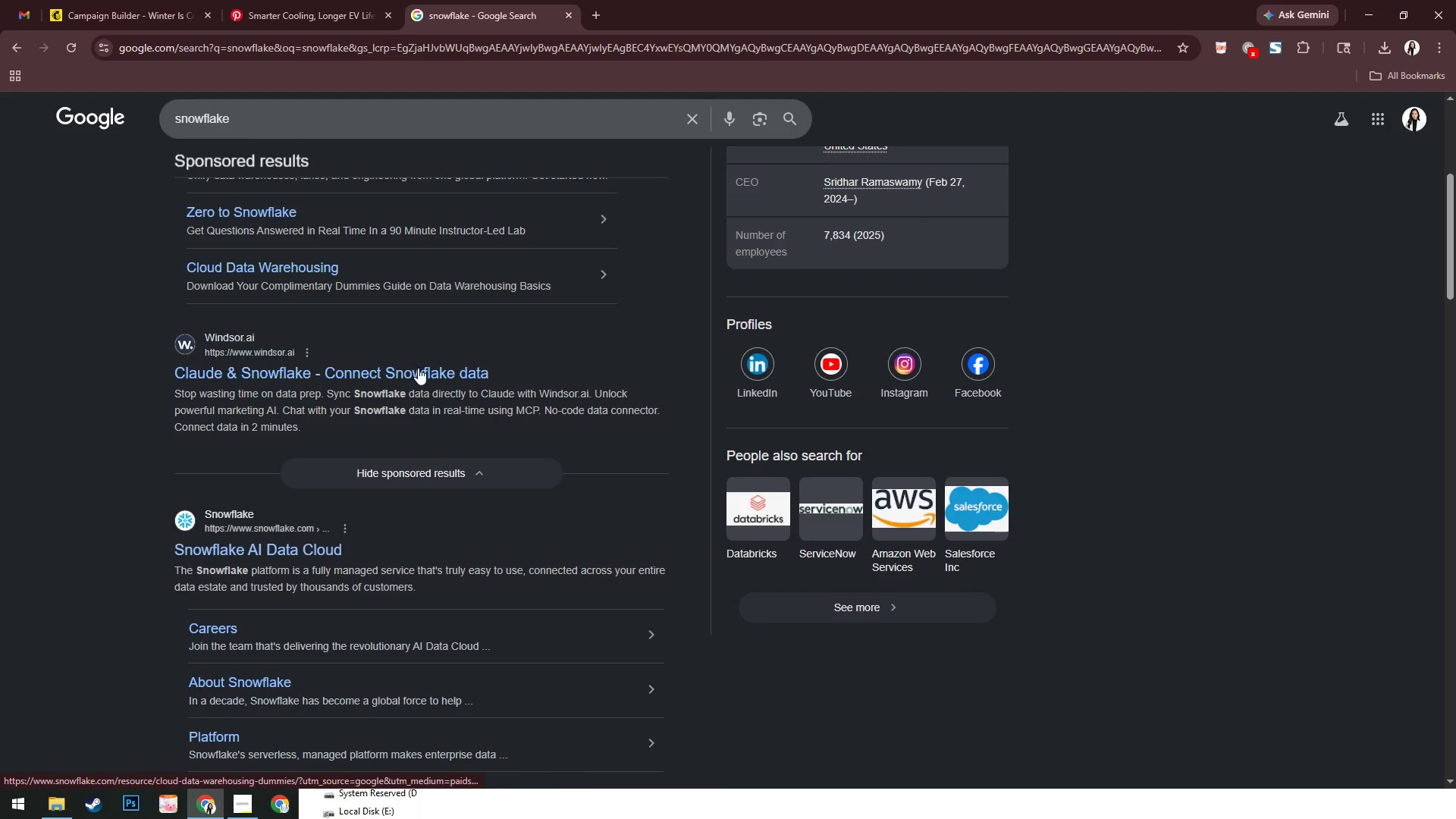 
scroll: coordinate [378, 158], scroll_direction: up, amount: 10.0
 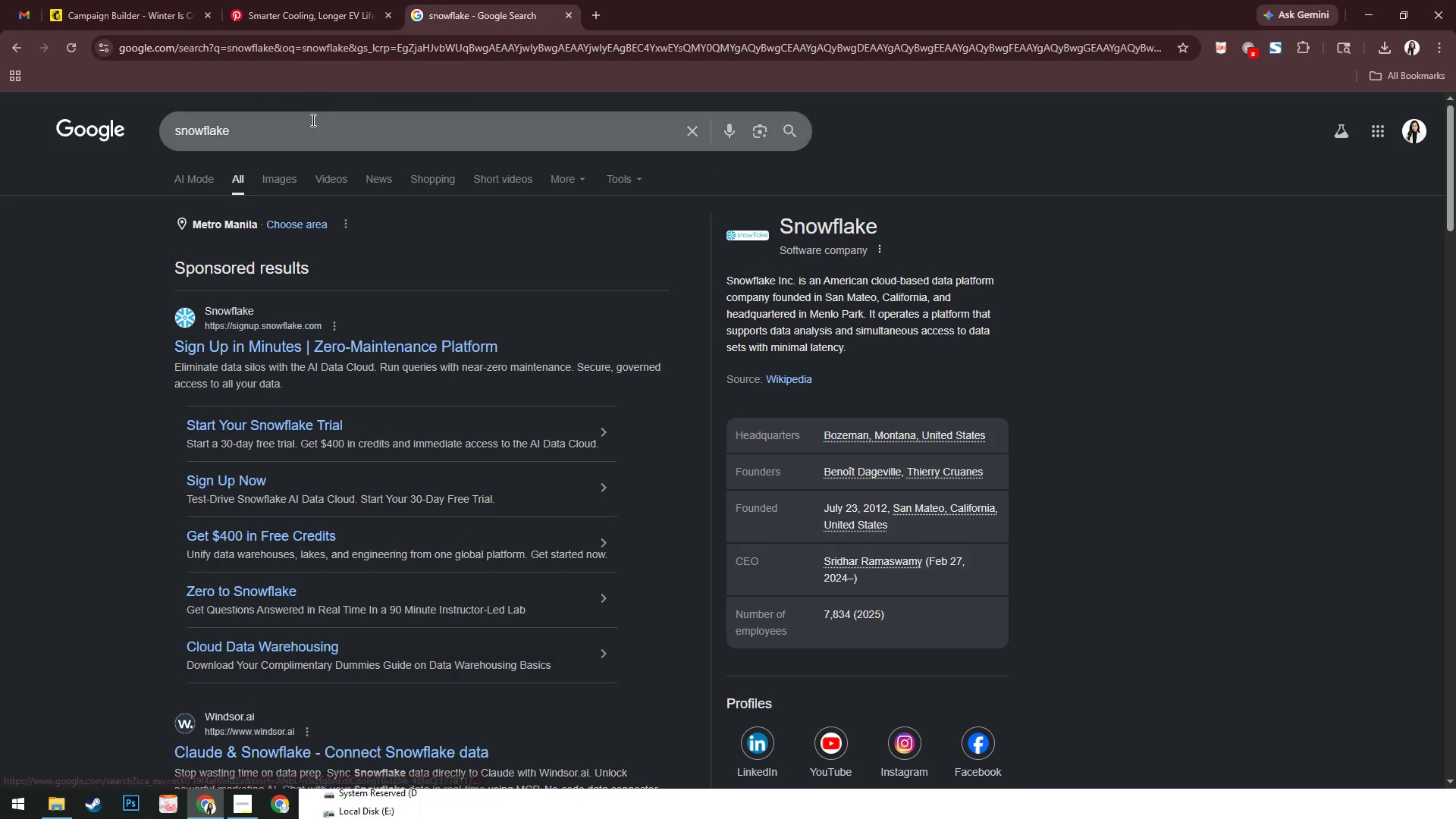 
left_click([312, 120])
 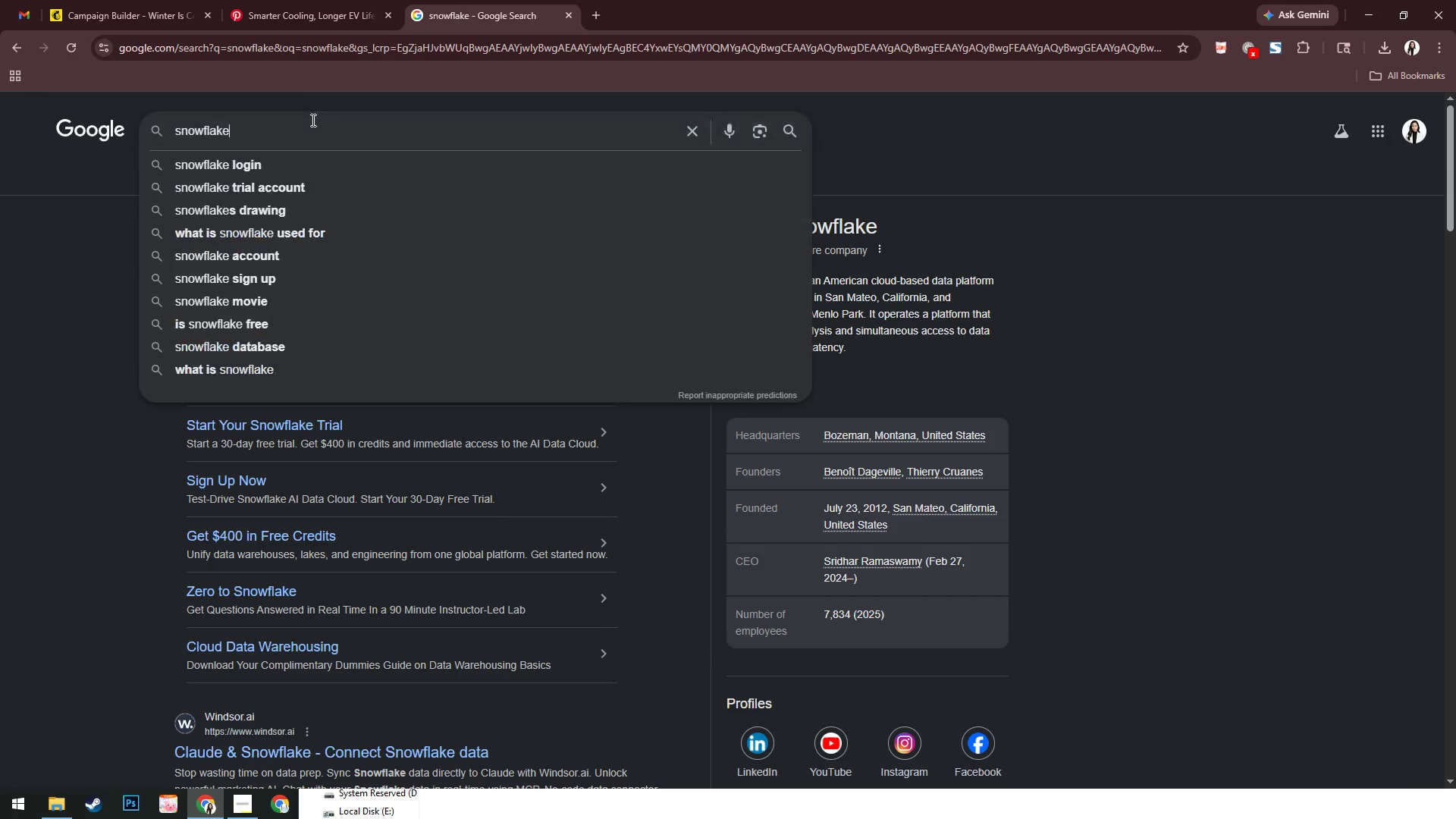 
key(Space)
 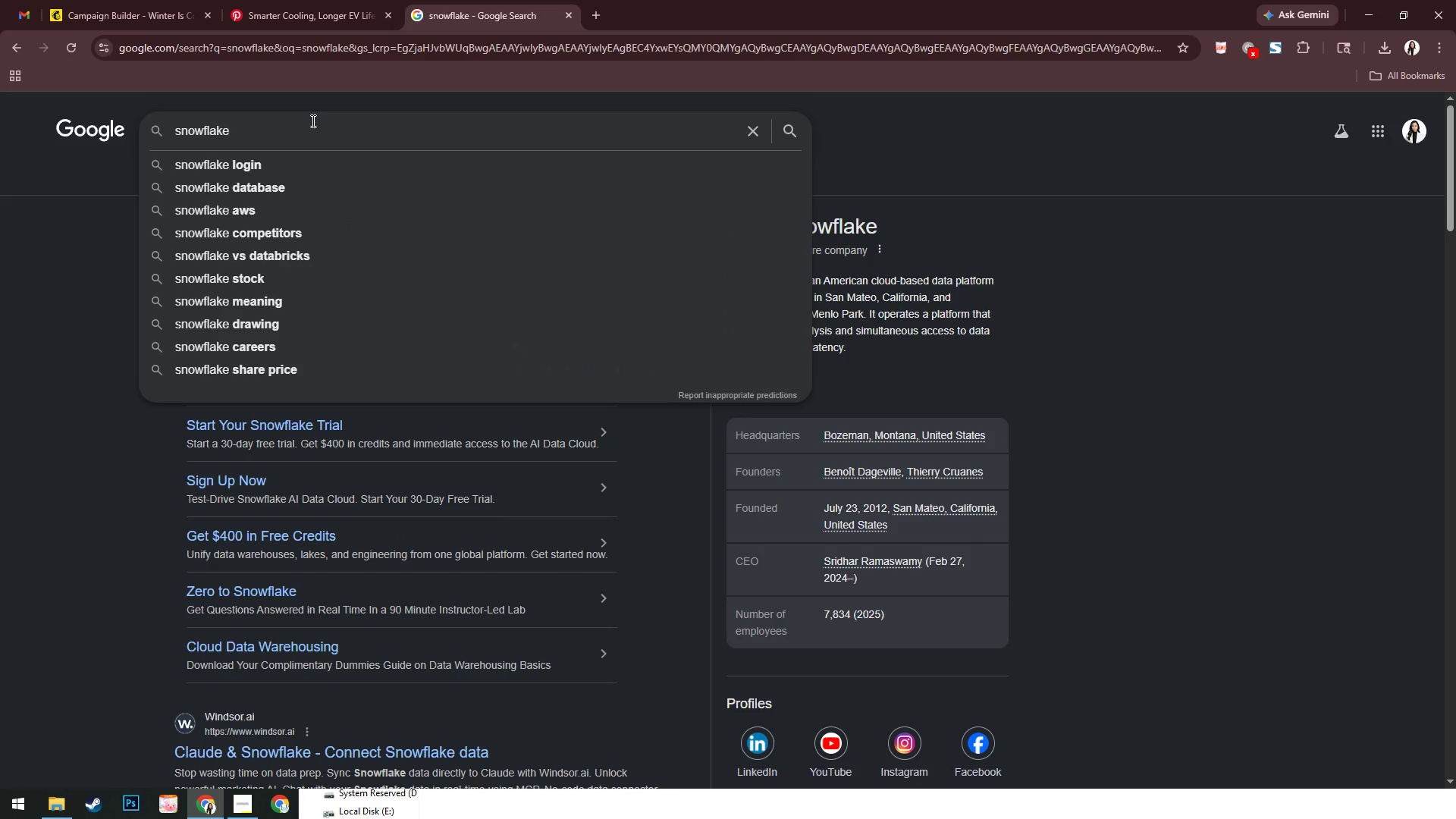 
type(alt code)
 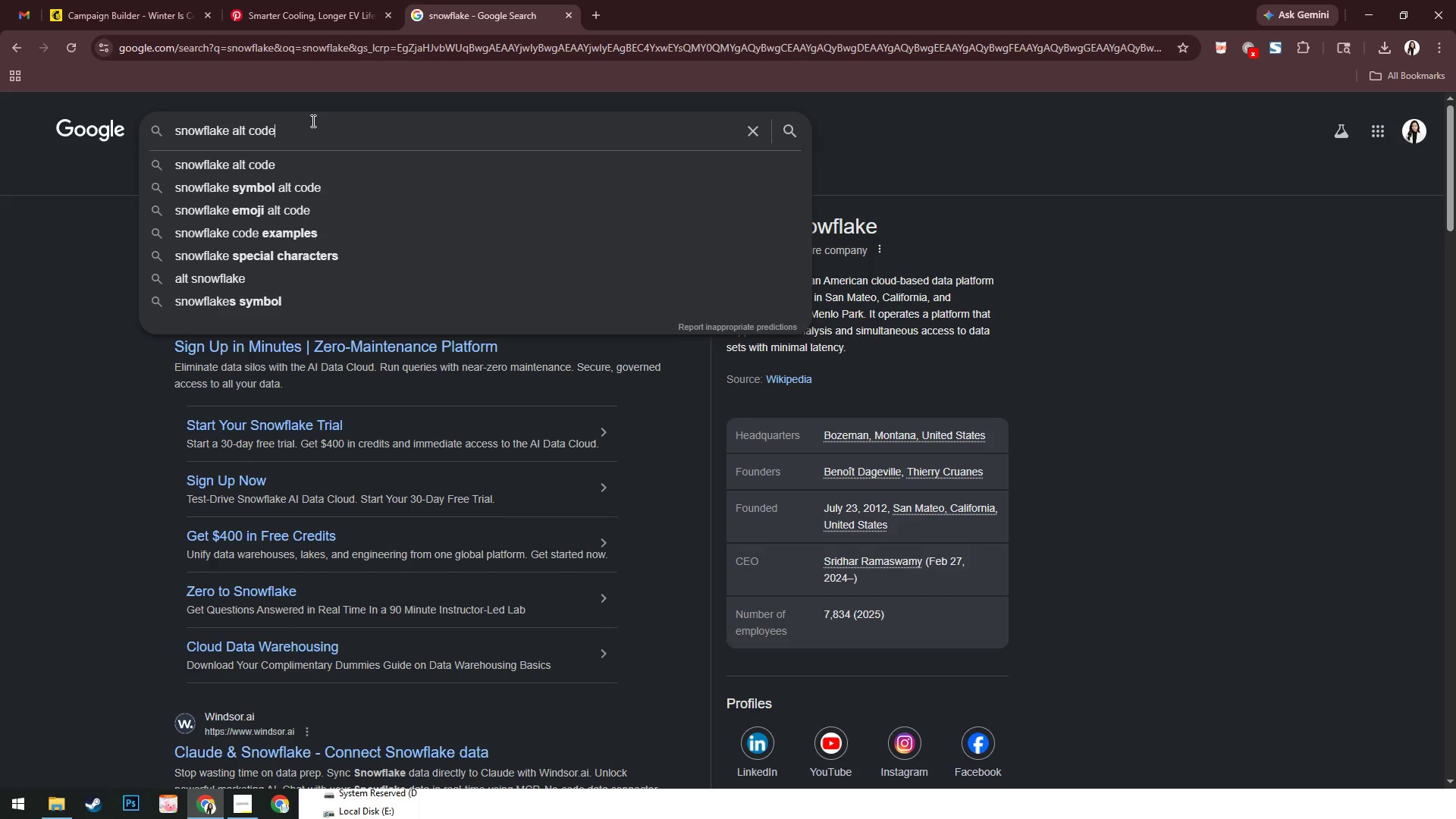 
key(Enter)
 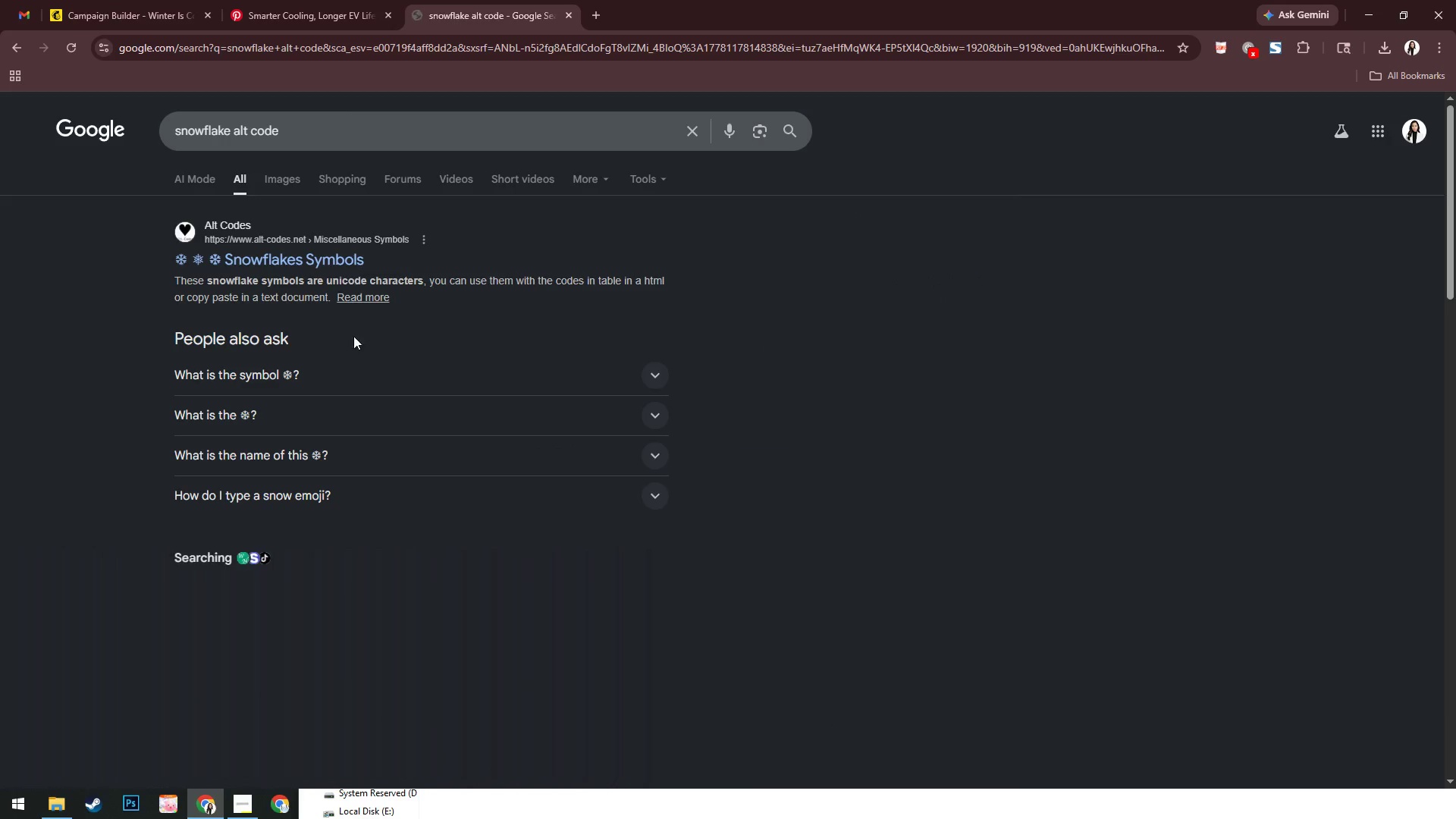 
left_click([337, 381])
 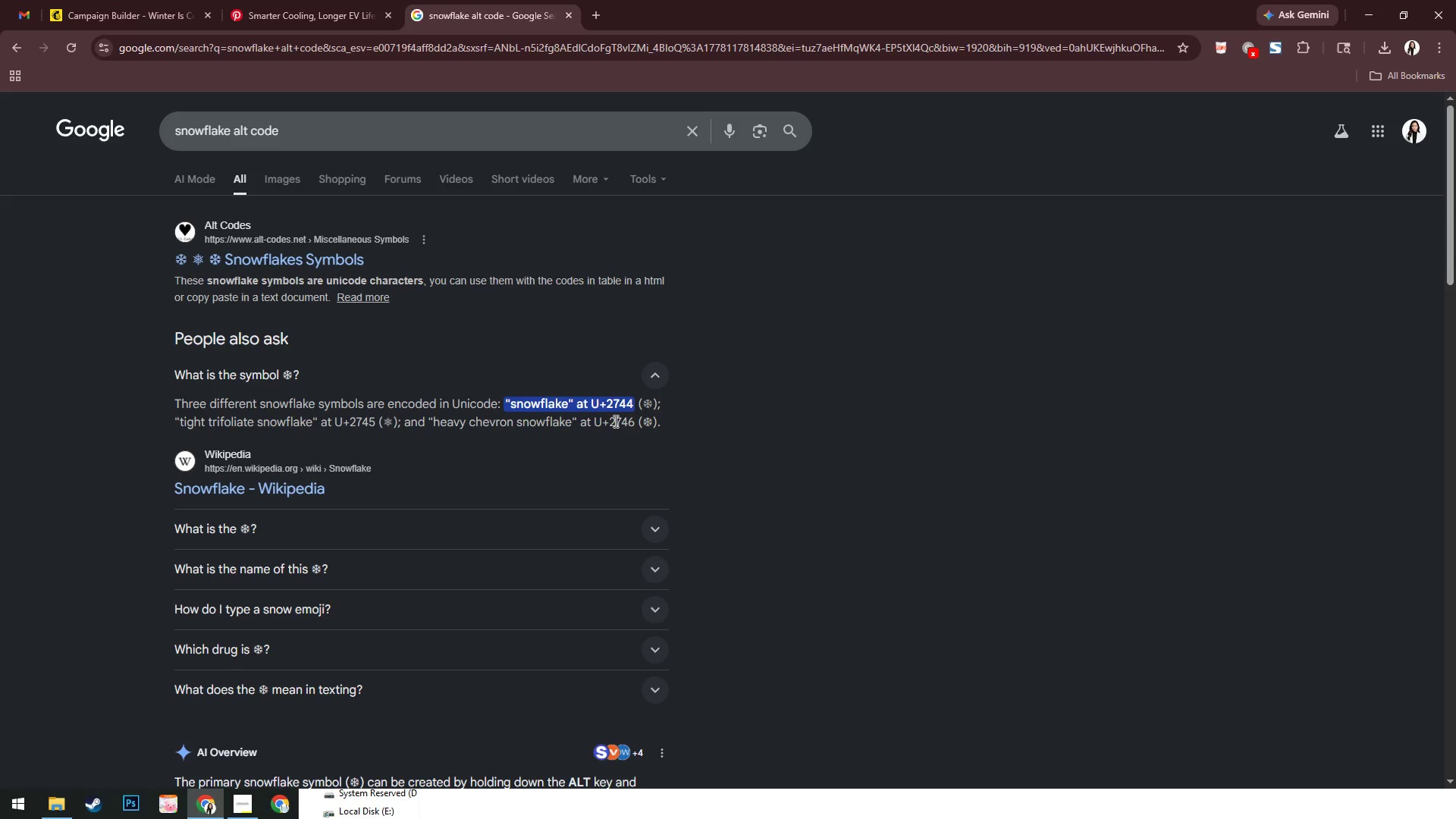 
left_click([343, 131])
 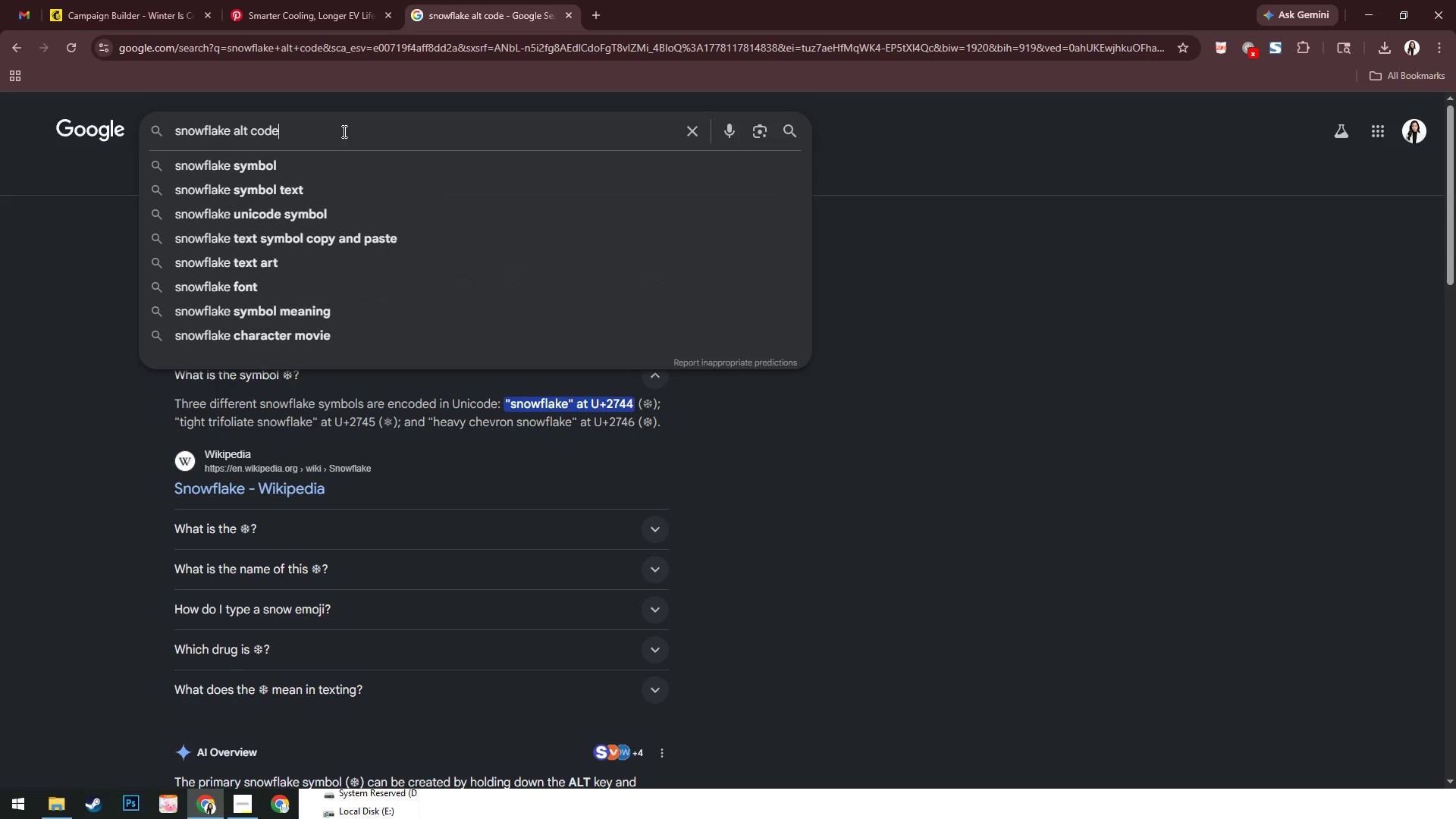 
hold_key(key=U, duration=0.89)
 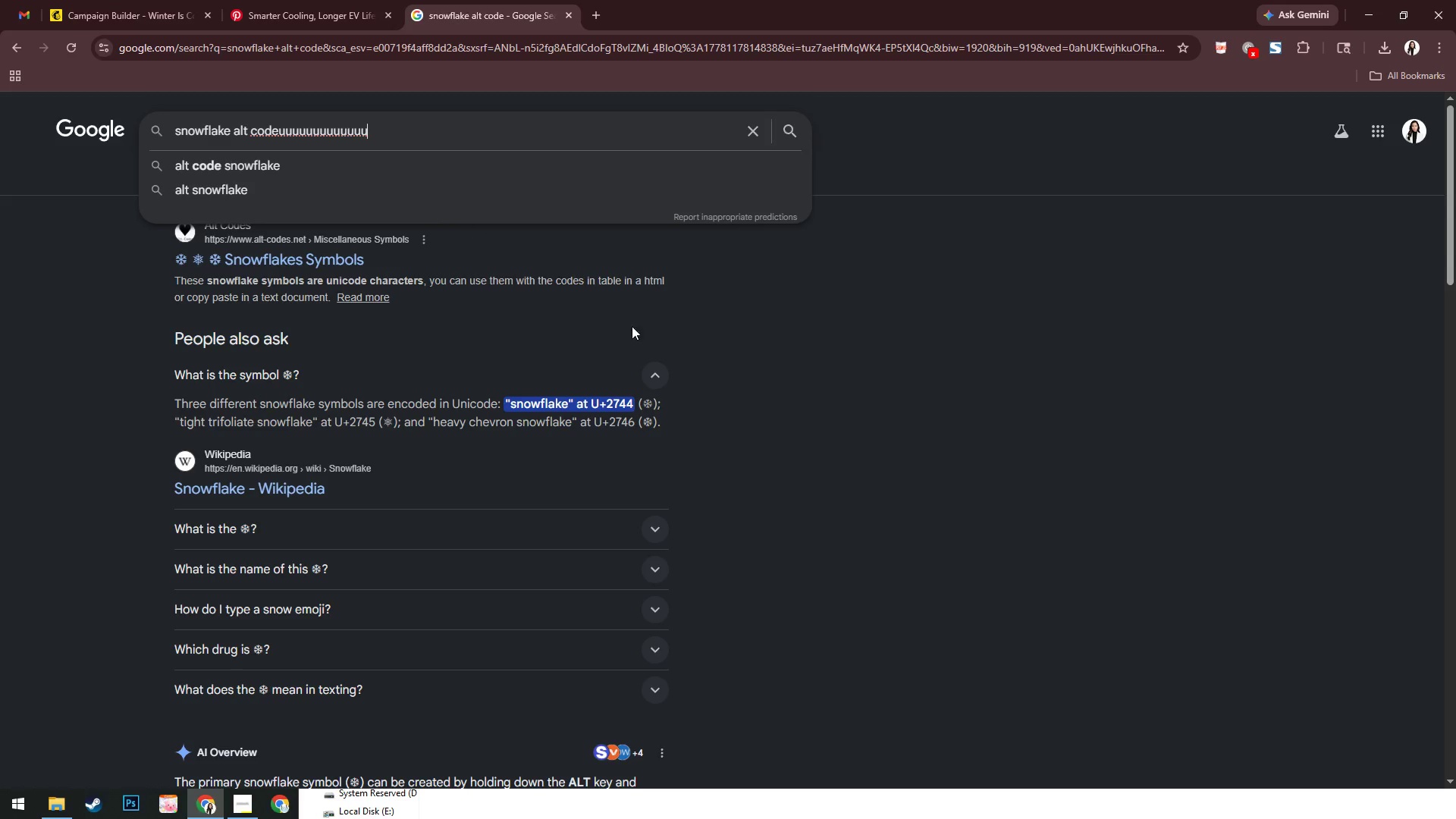 
left_click([815, 357])
 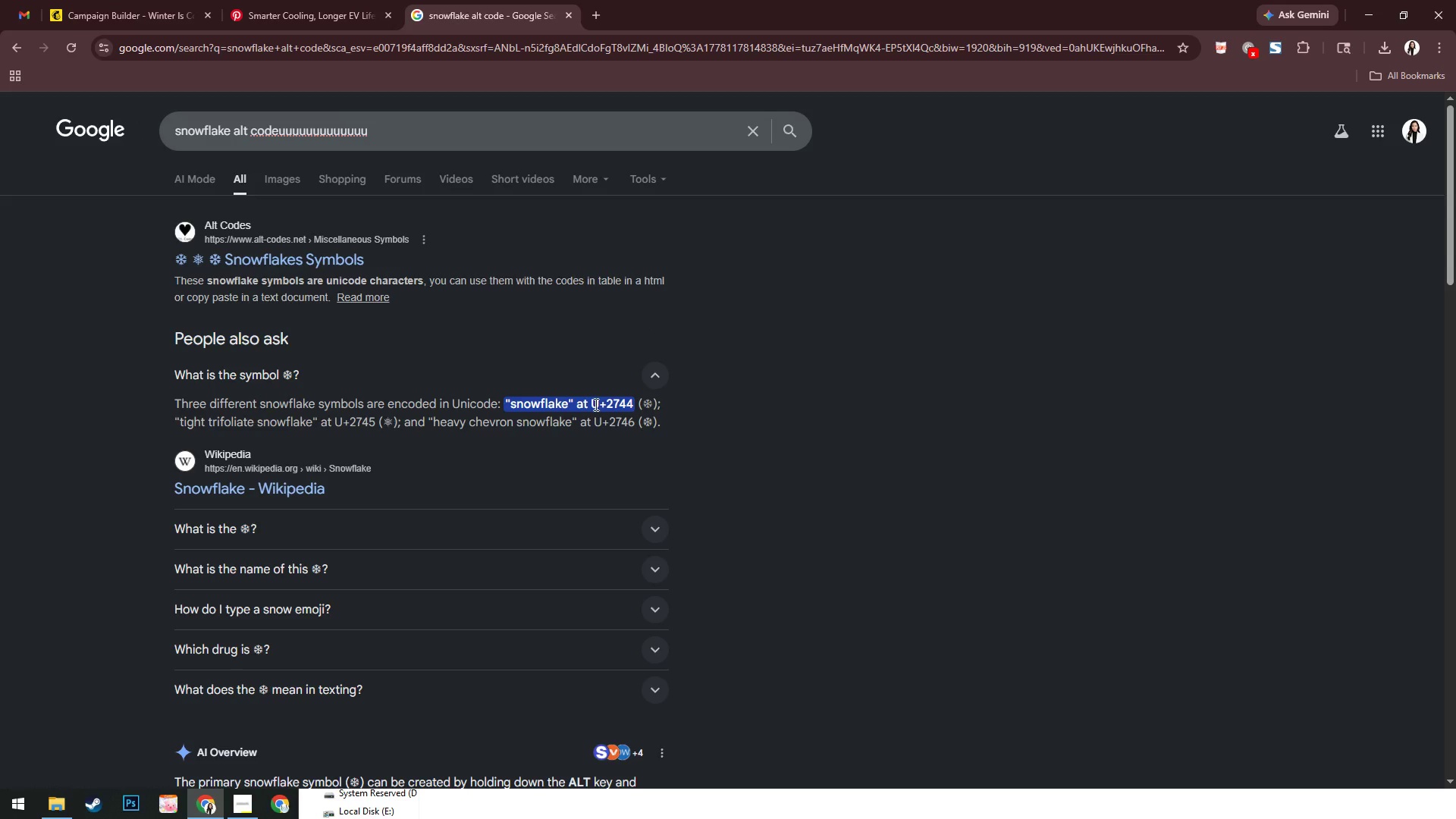 
left_click([620, 416])
 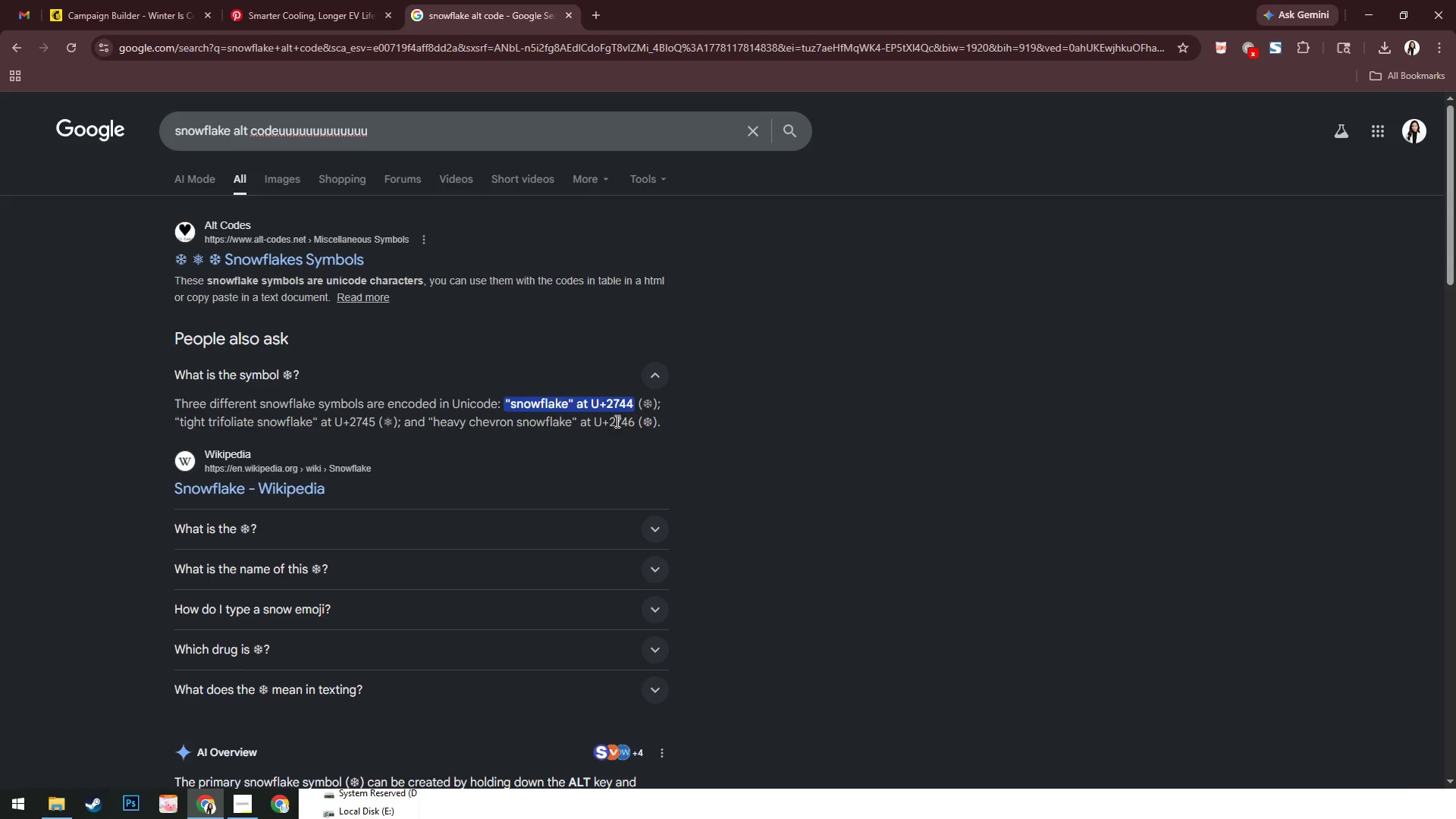 
wait(7.88)
 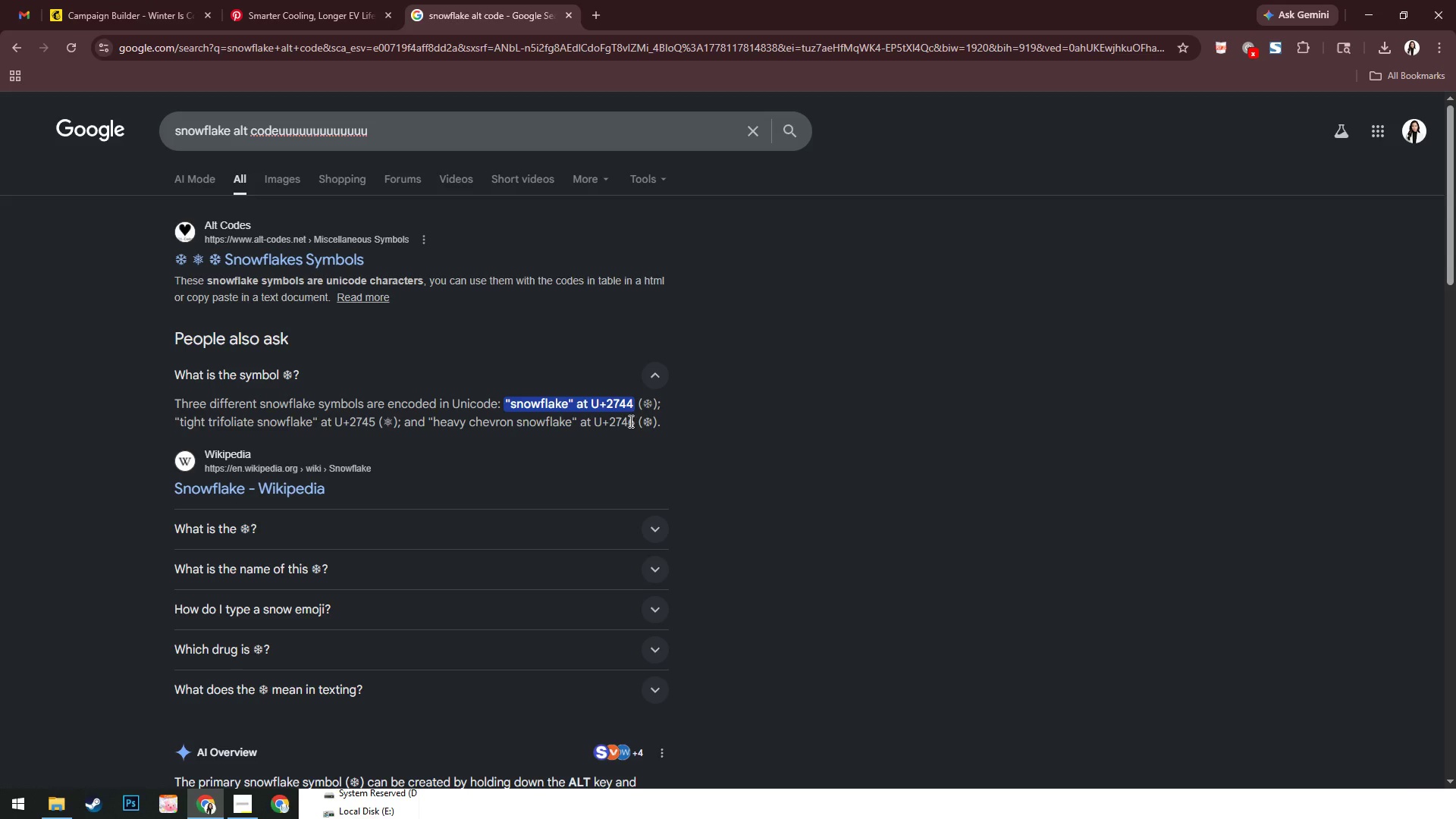 
left_click([387, 535])
 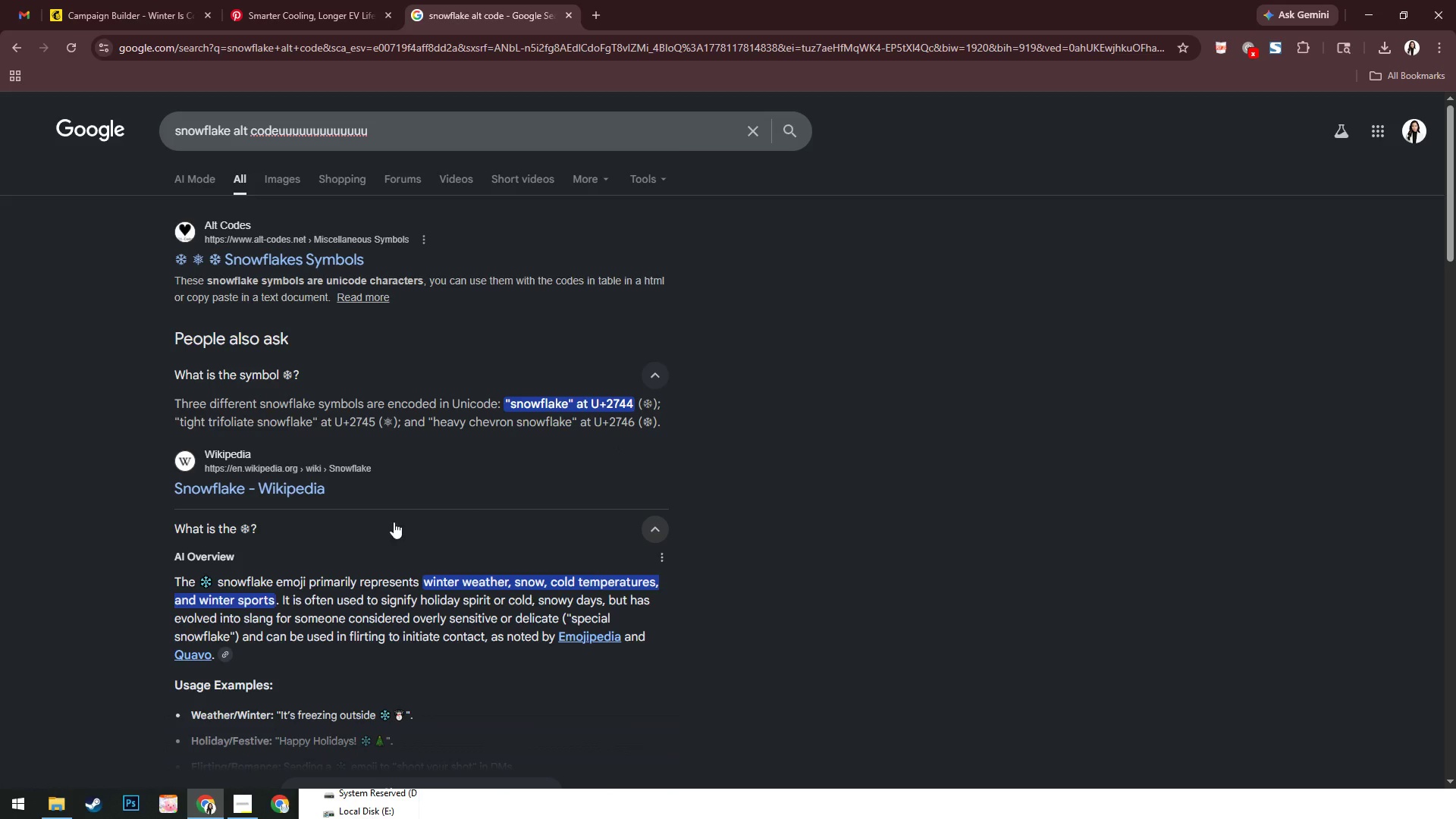 
scroll: coordinate [393, 522], scroll_direction: down, amount: 3.0
 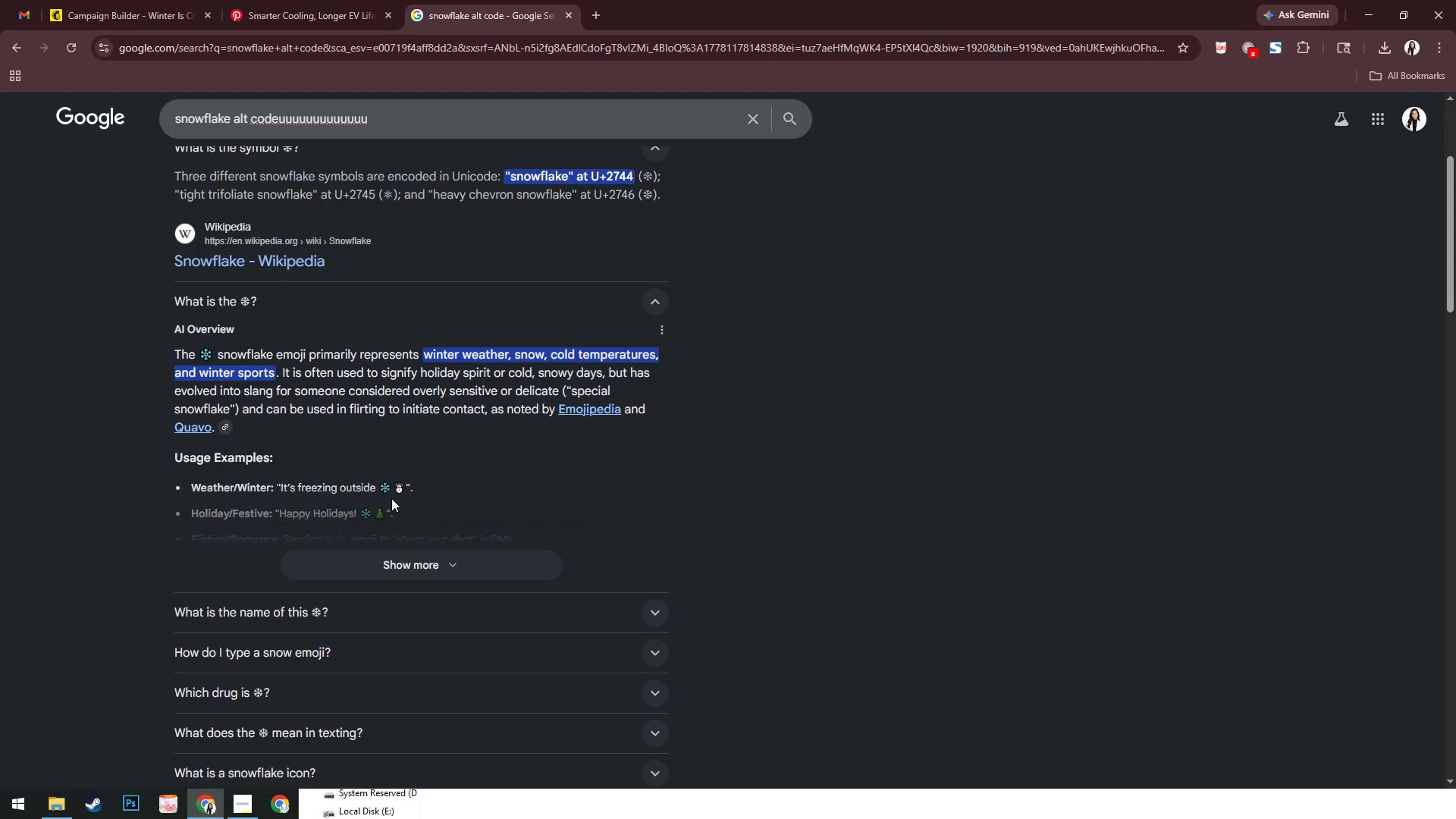 
scroll: coordinate [557, 427], scroll_direction: up, amount: 9.0
 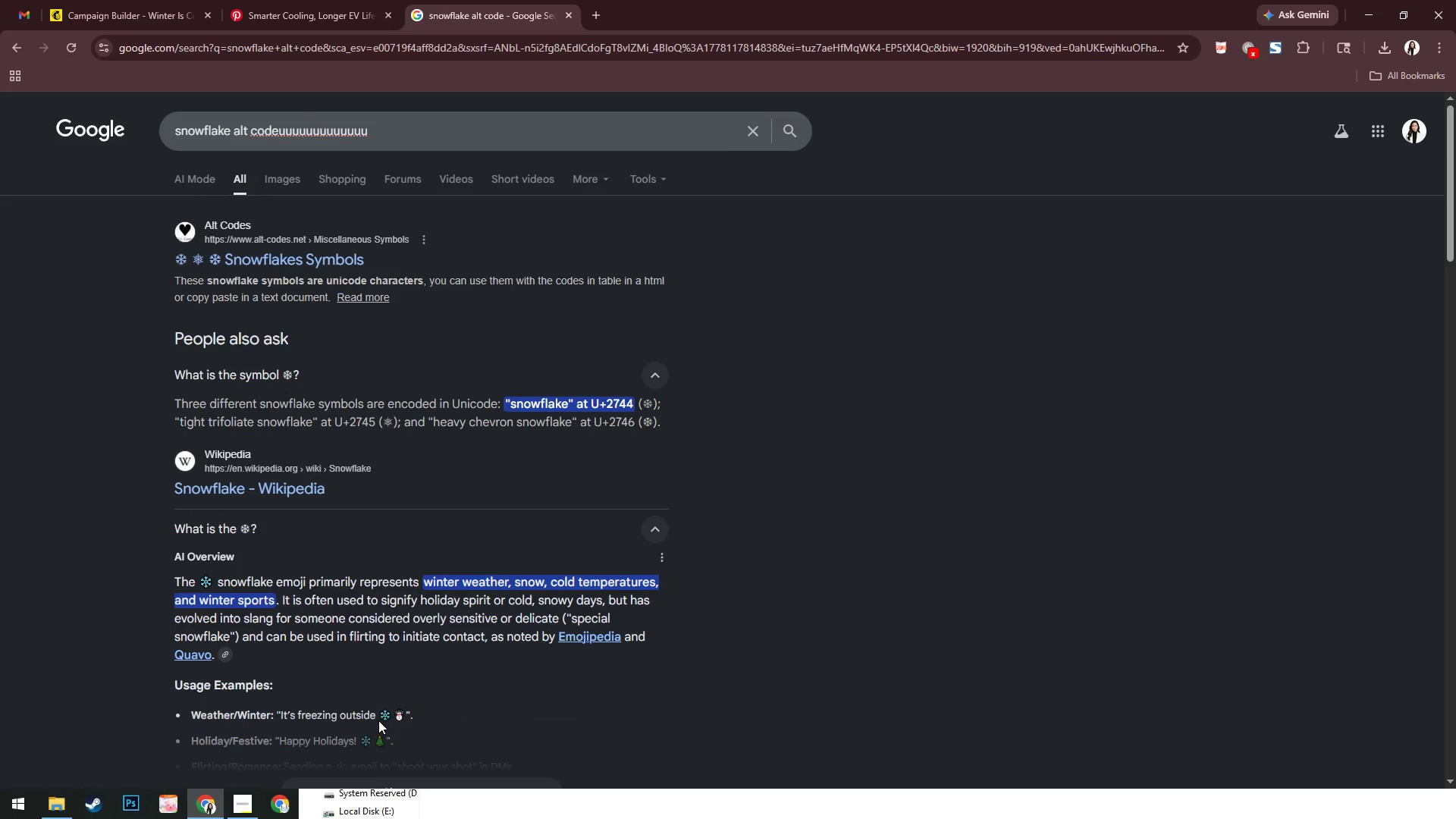 
left_click_drag(start_coordinate=[380, 714], to_coordinate=[391, 715])
 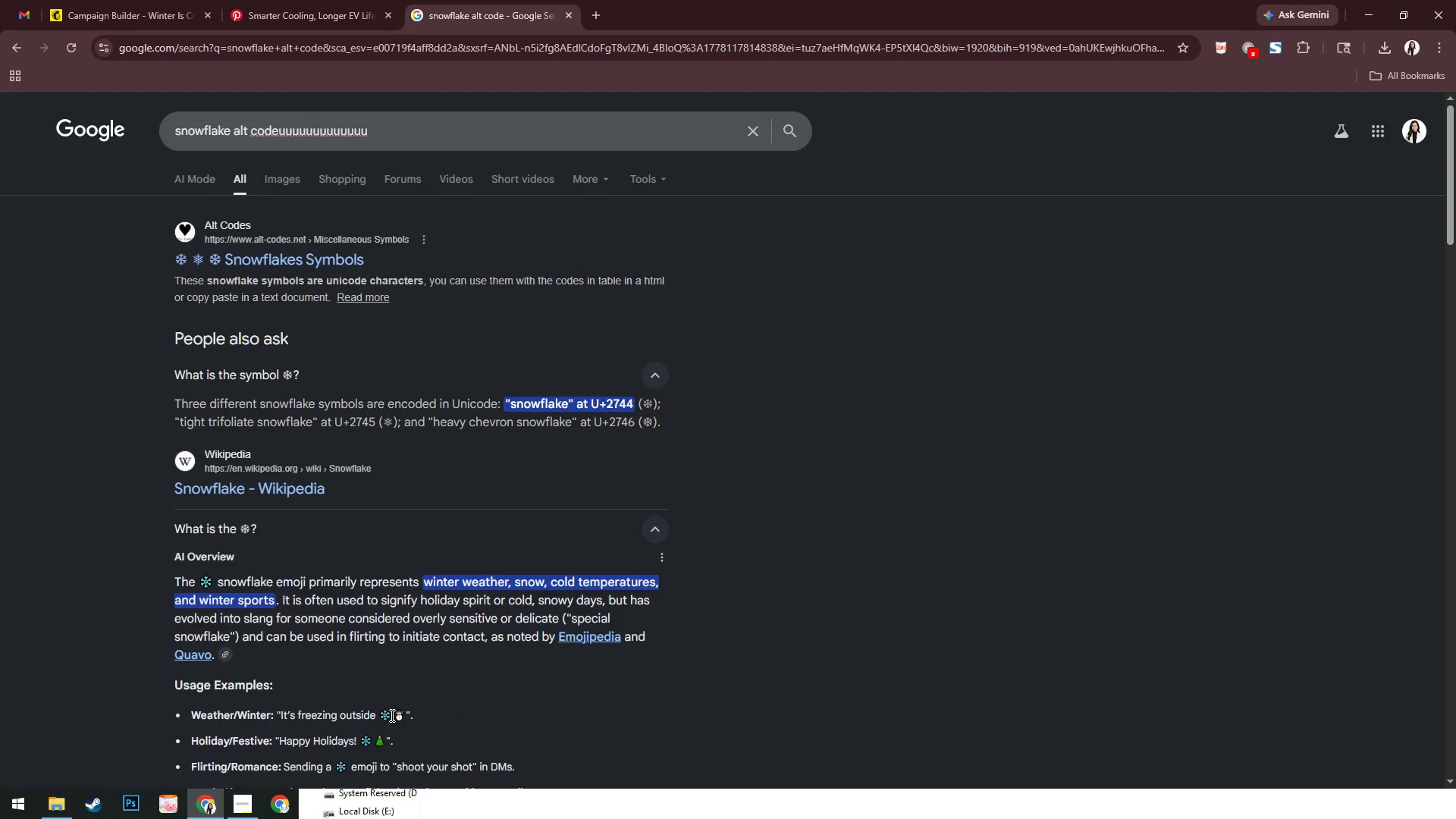 
left_click([391, 715])
 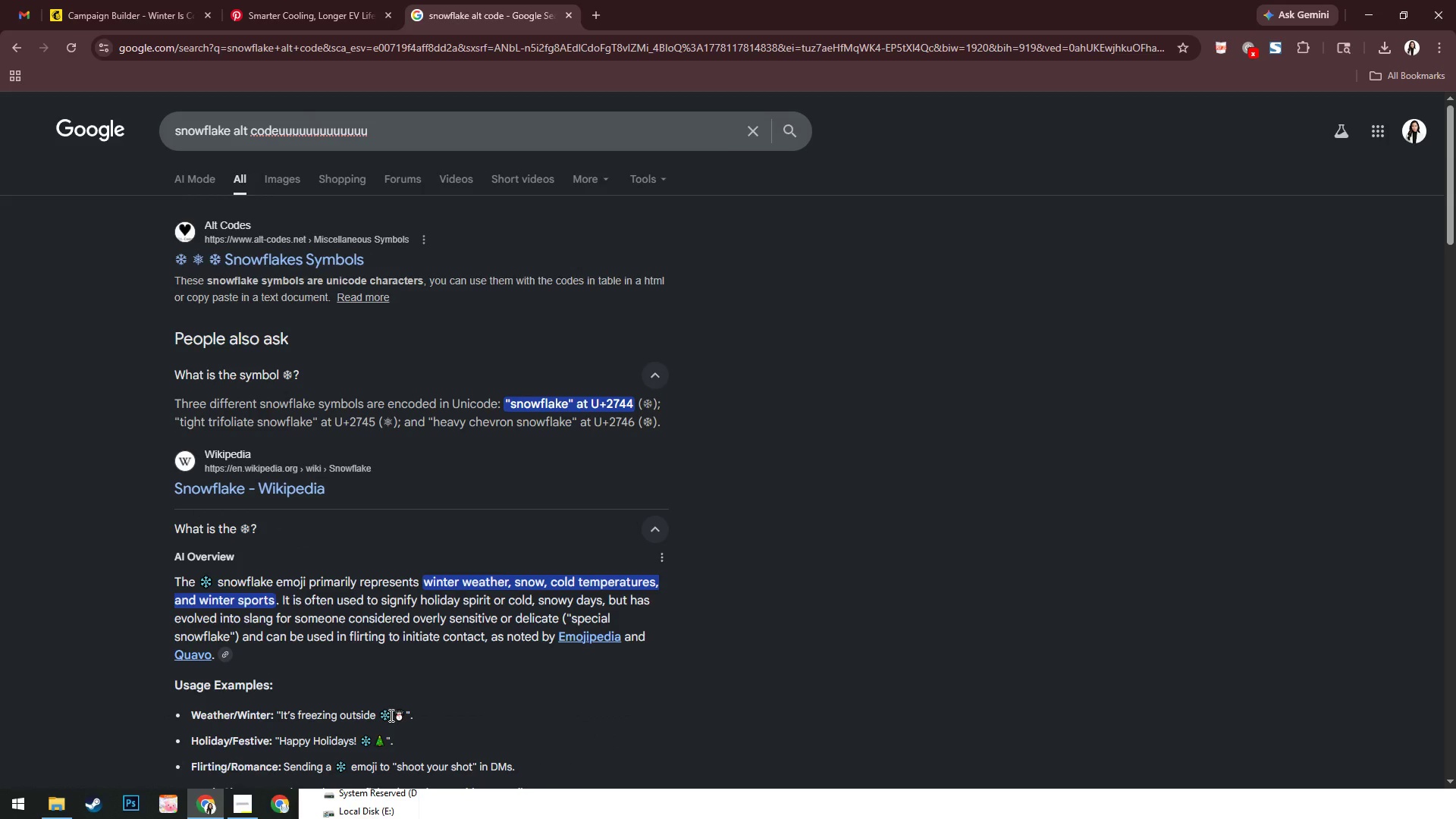 
left_click_drag(start_coordinate=[390, 715], to_coordinate=[378, 714])
 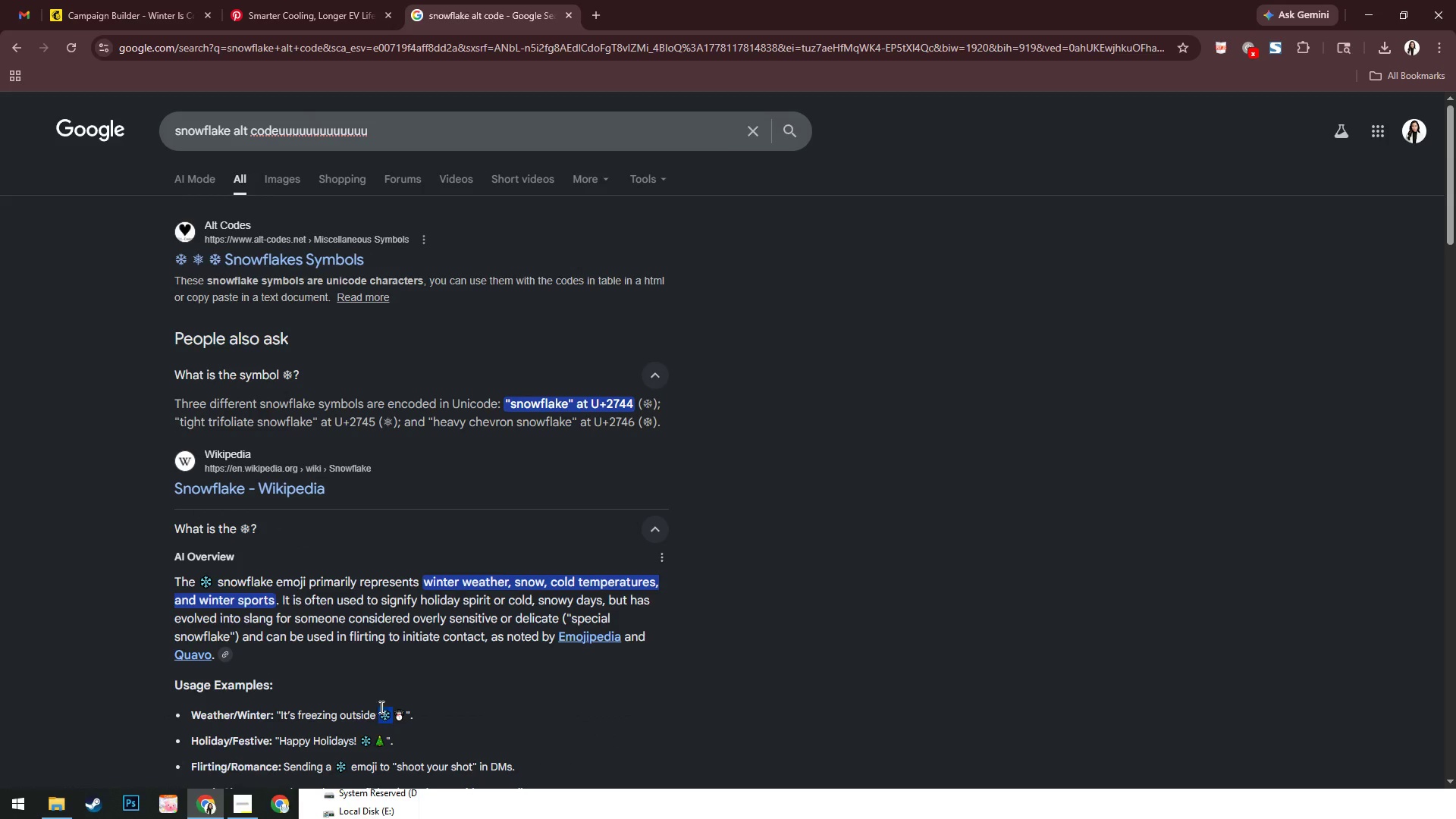 
key(Control+ControlLeft)
 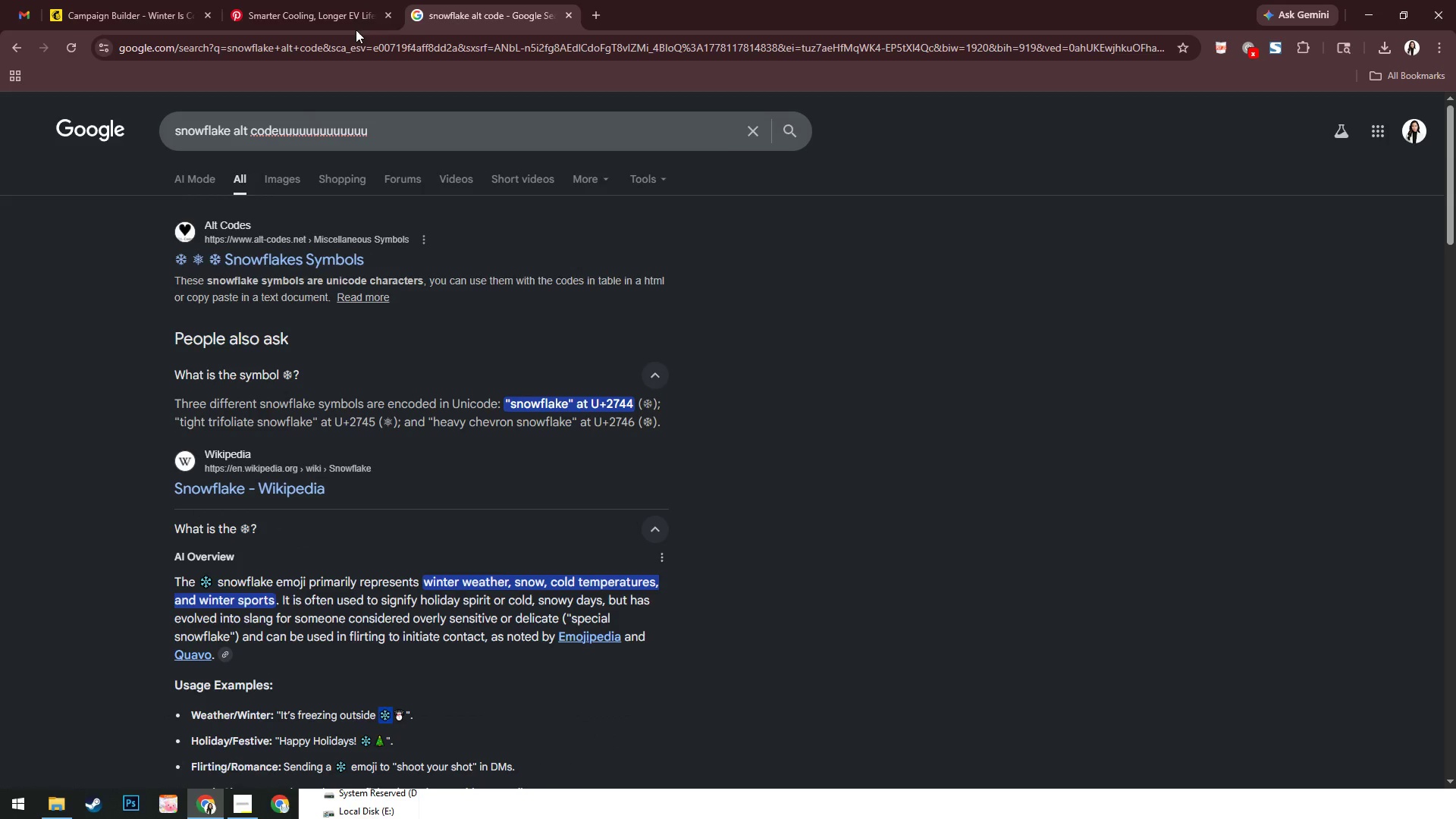 
key(Control+C)
 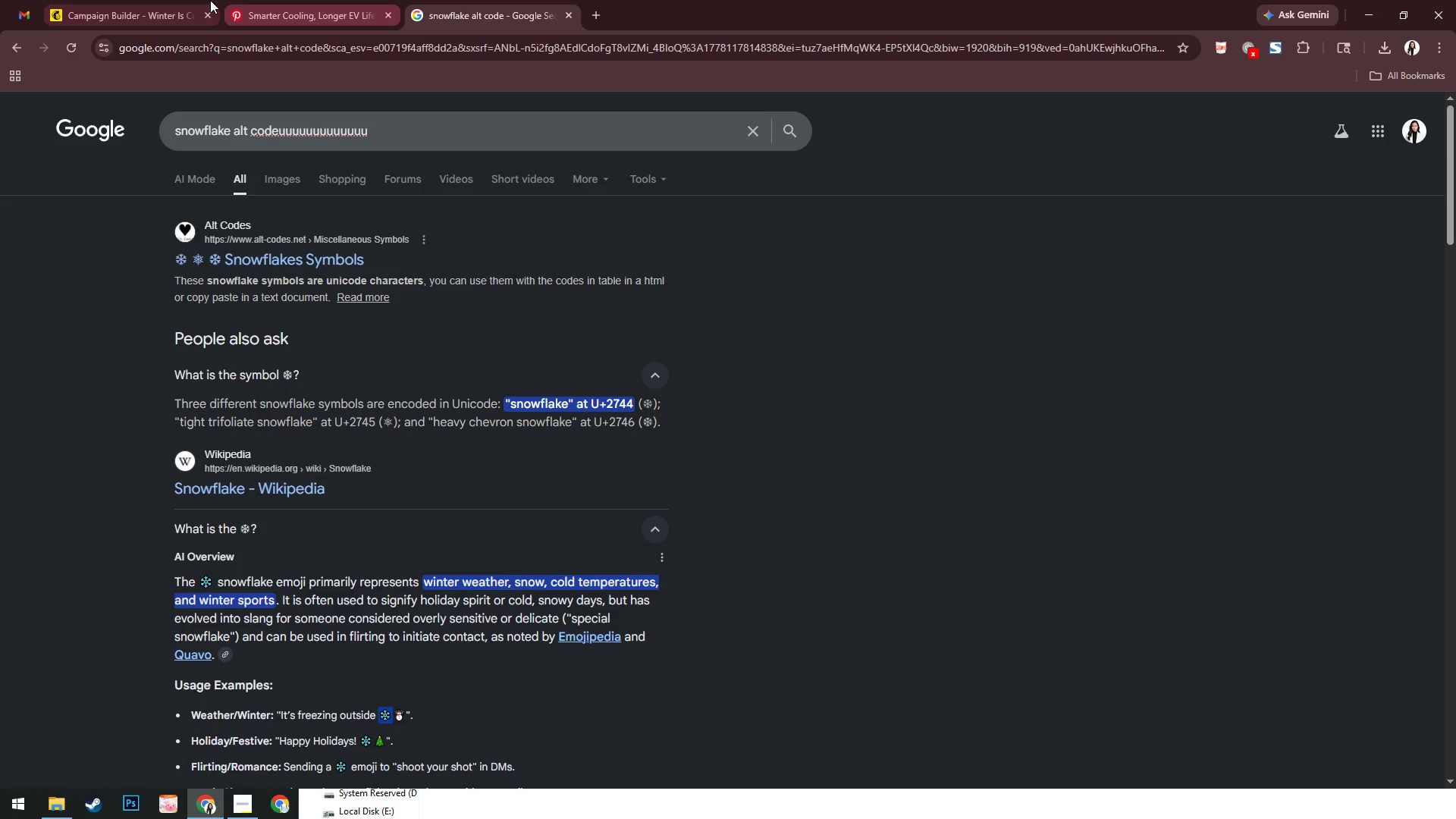 
left_click([211, 0])
 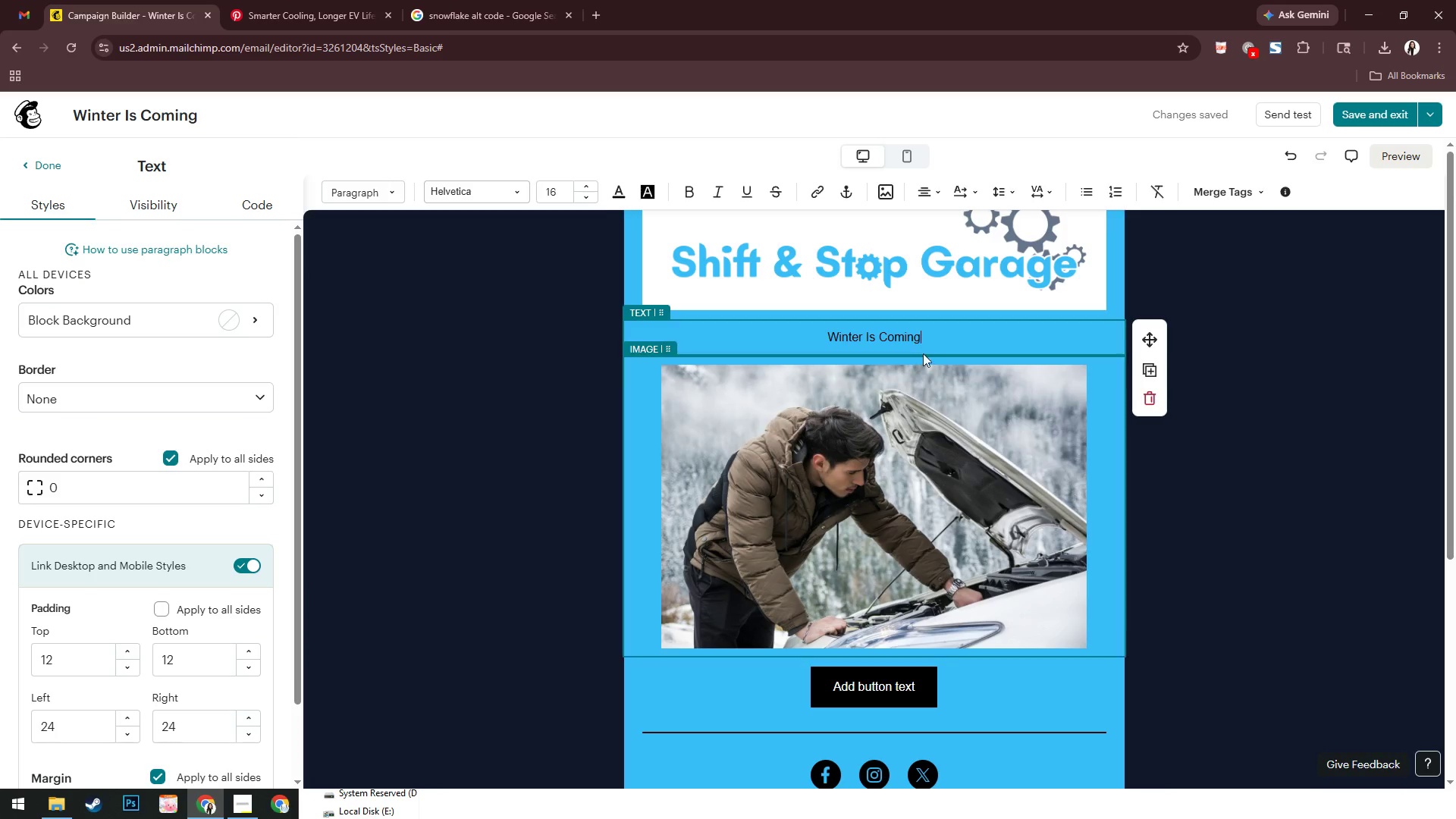 
key(Control+ControlLeft)
 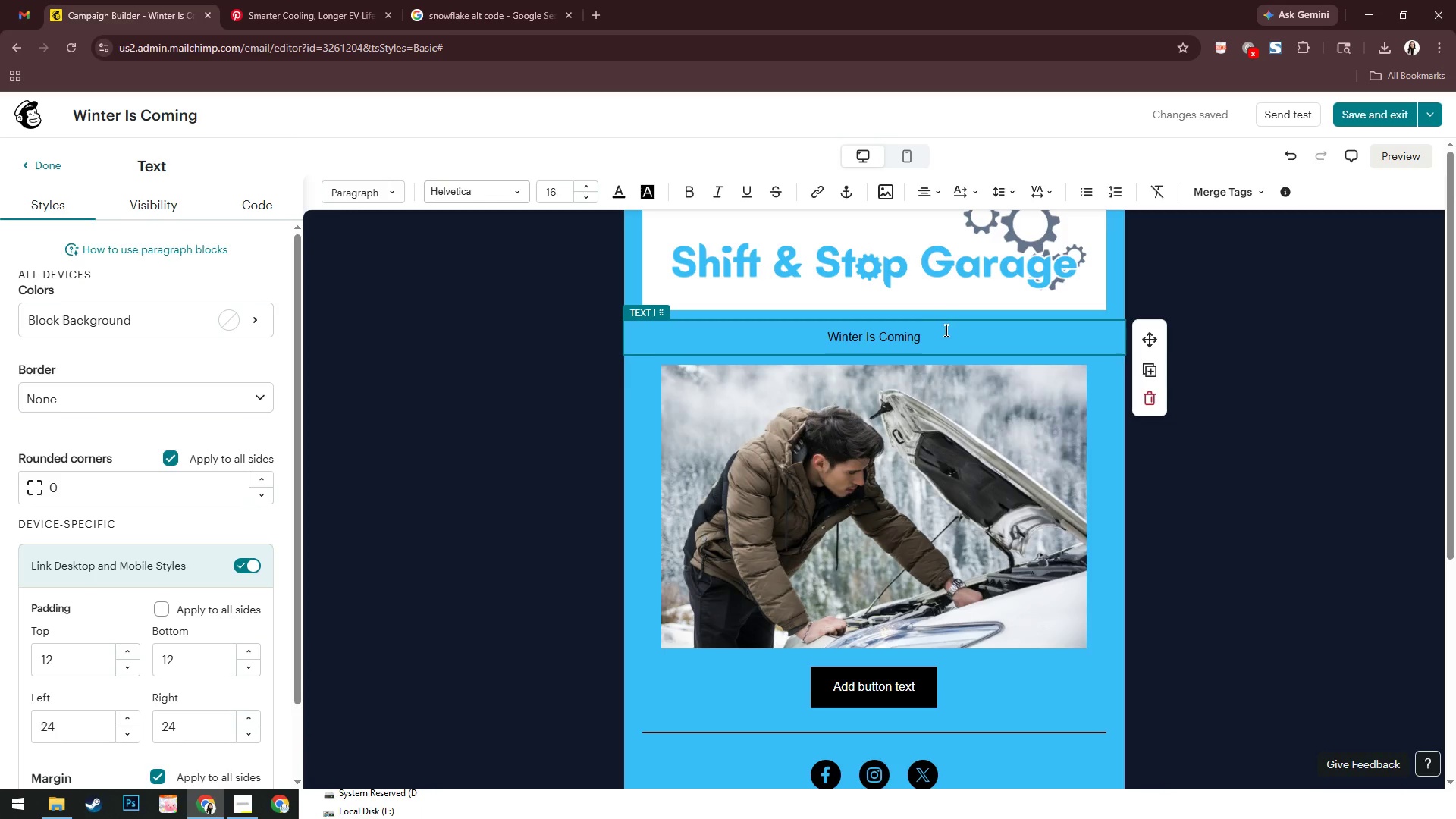 
key(Control+V)
 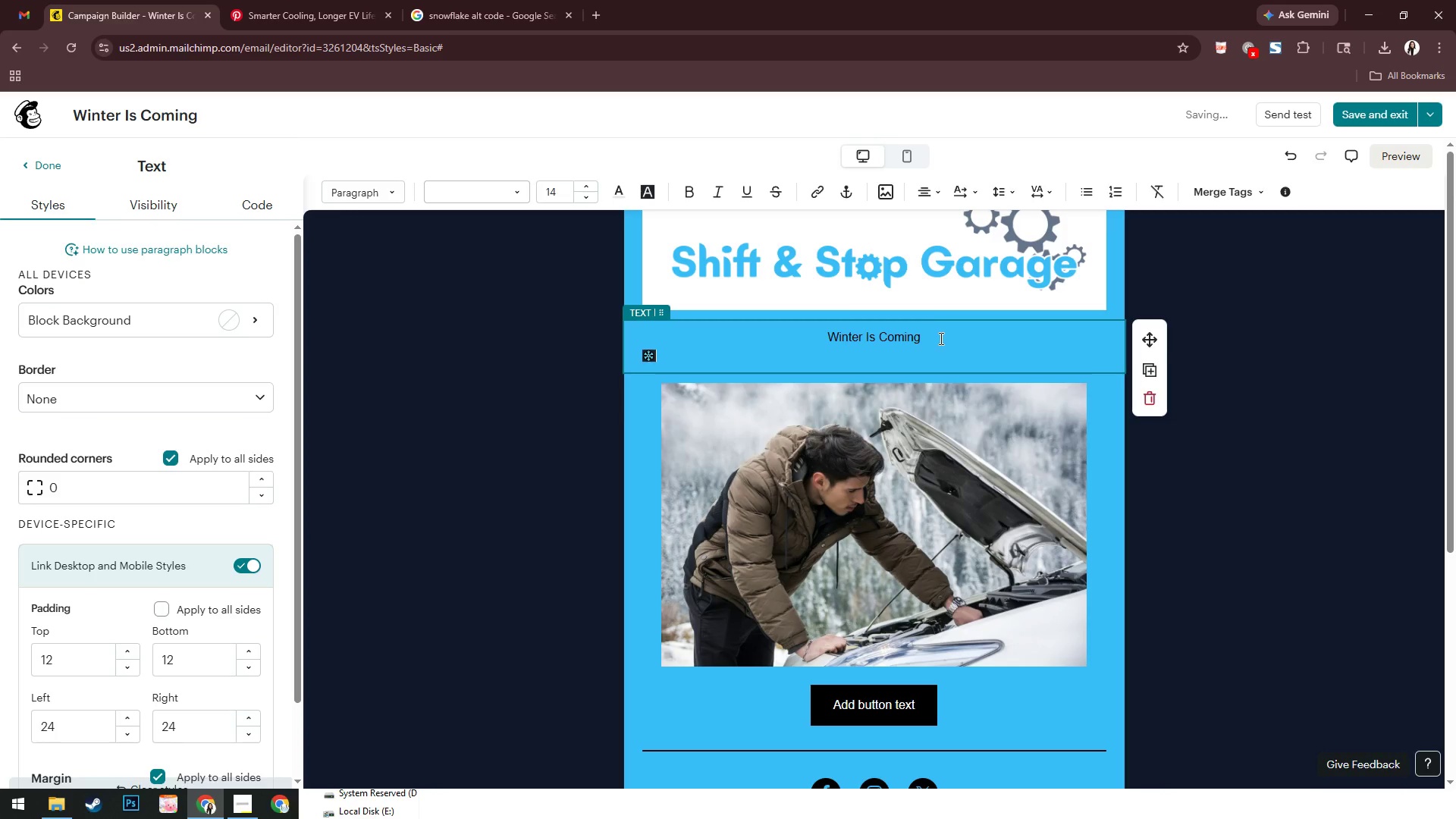 
key(Control+Z)
 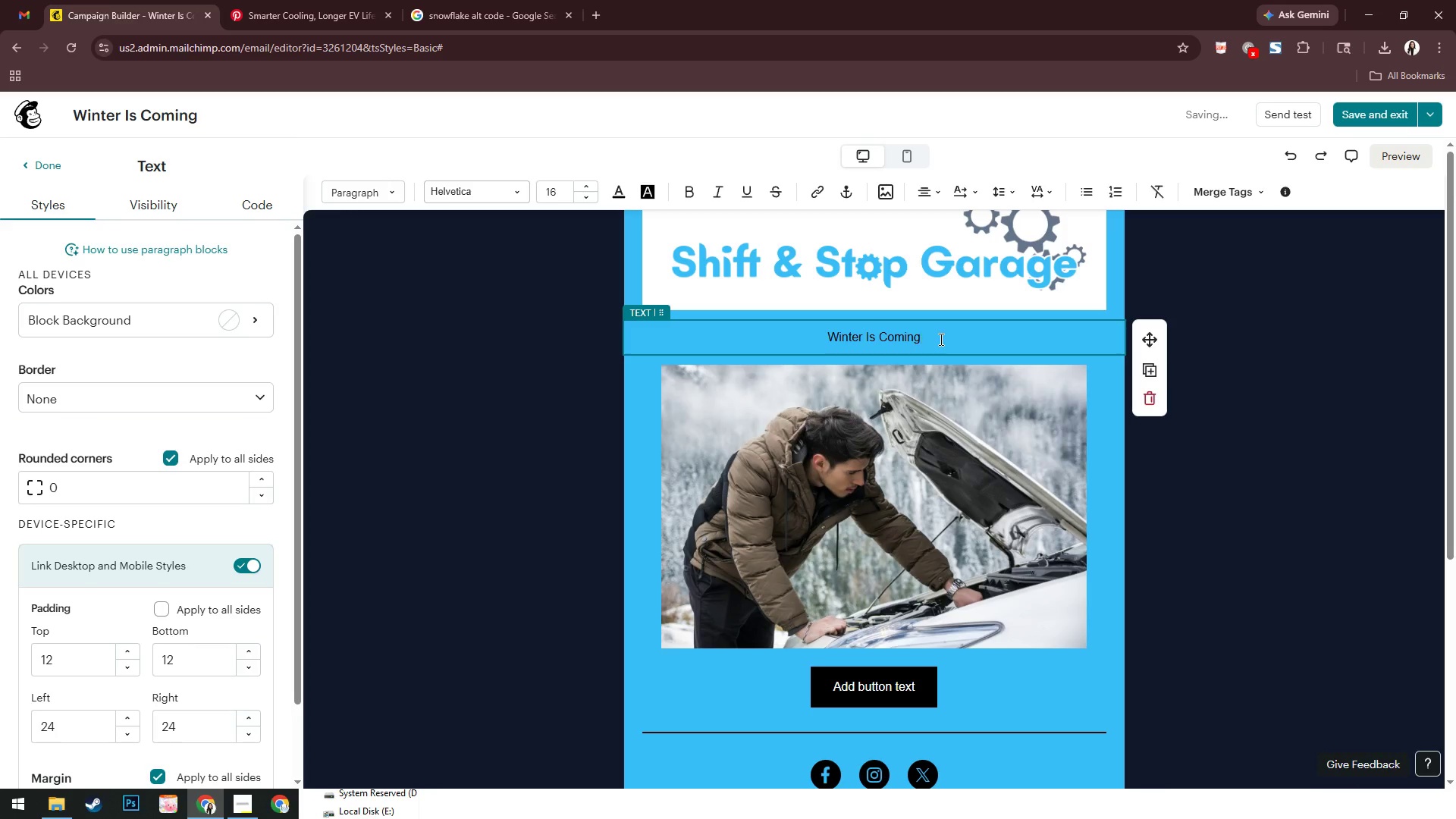 
key(Control+Shift+ShiftLeft)
 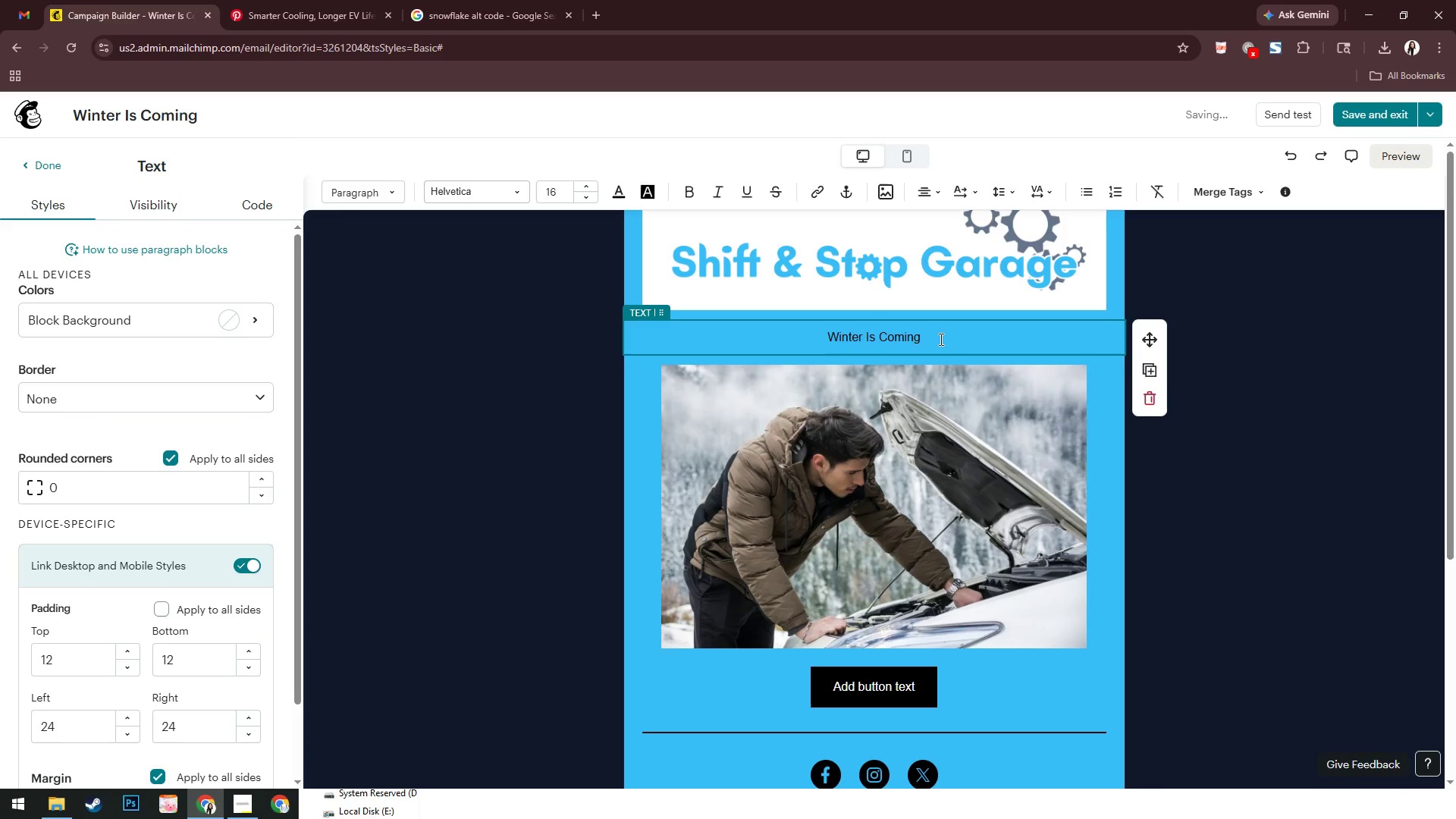 
key(Control+Shift+V)
 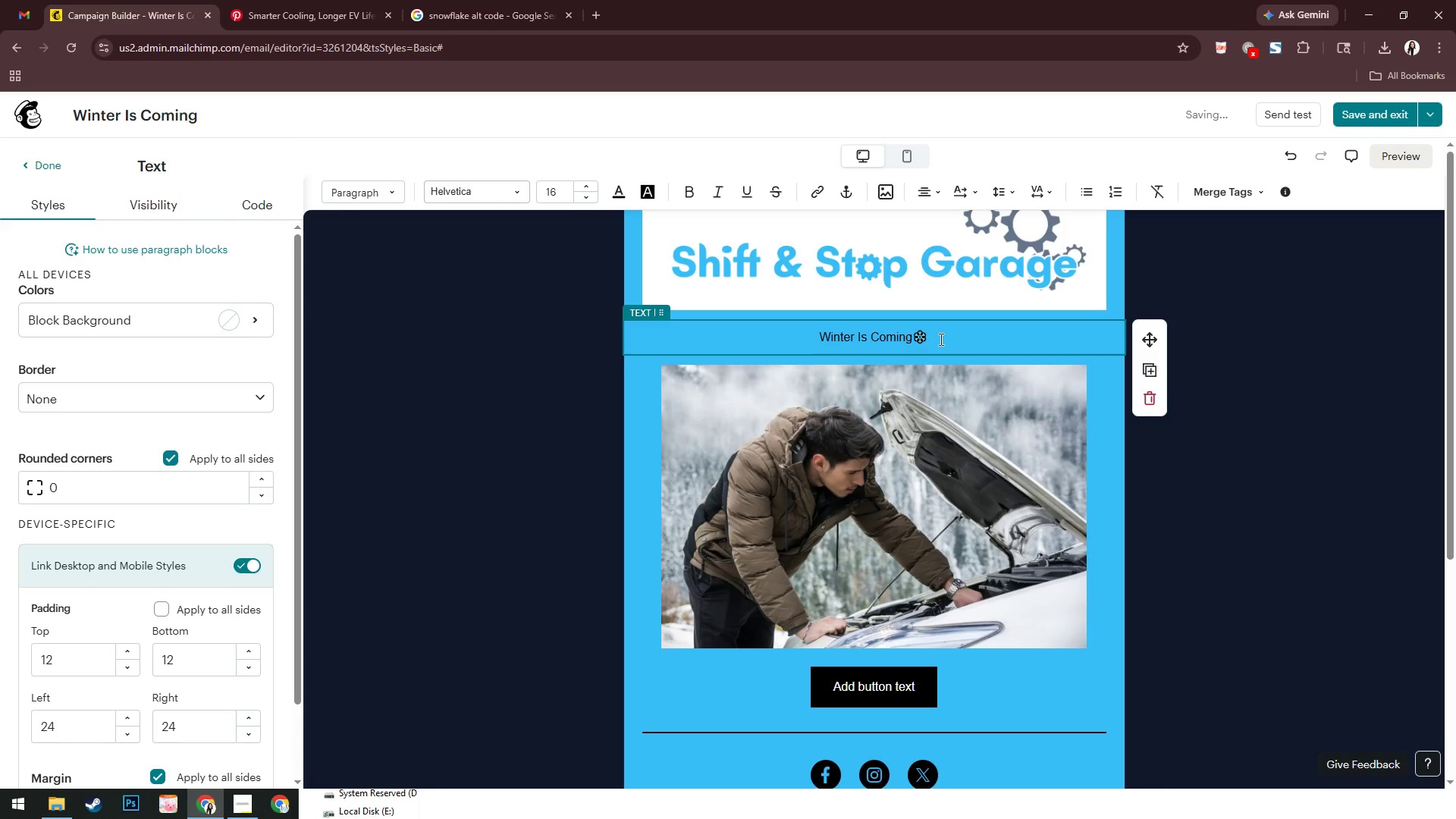 
key(Control+Z)
 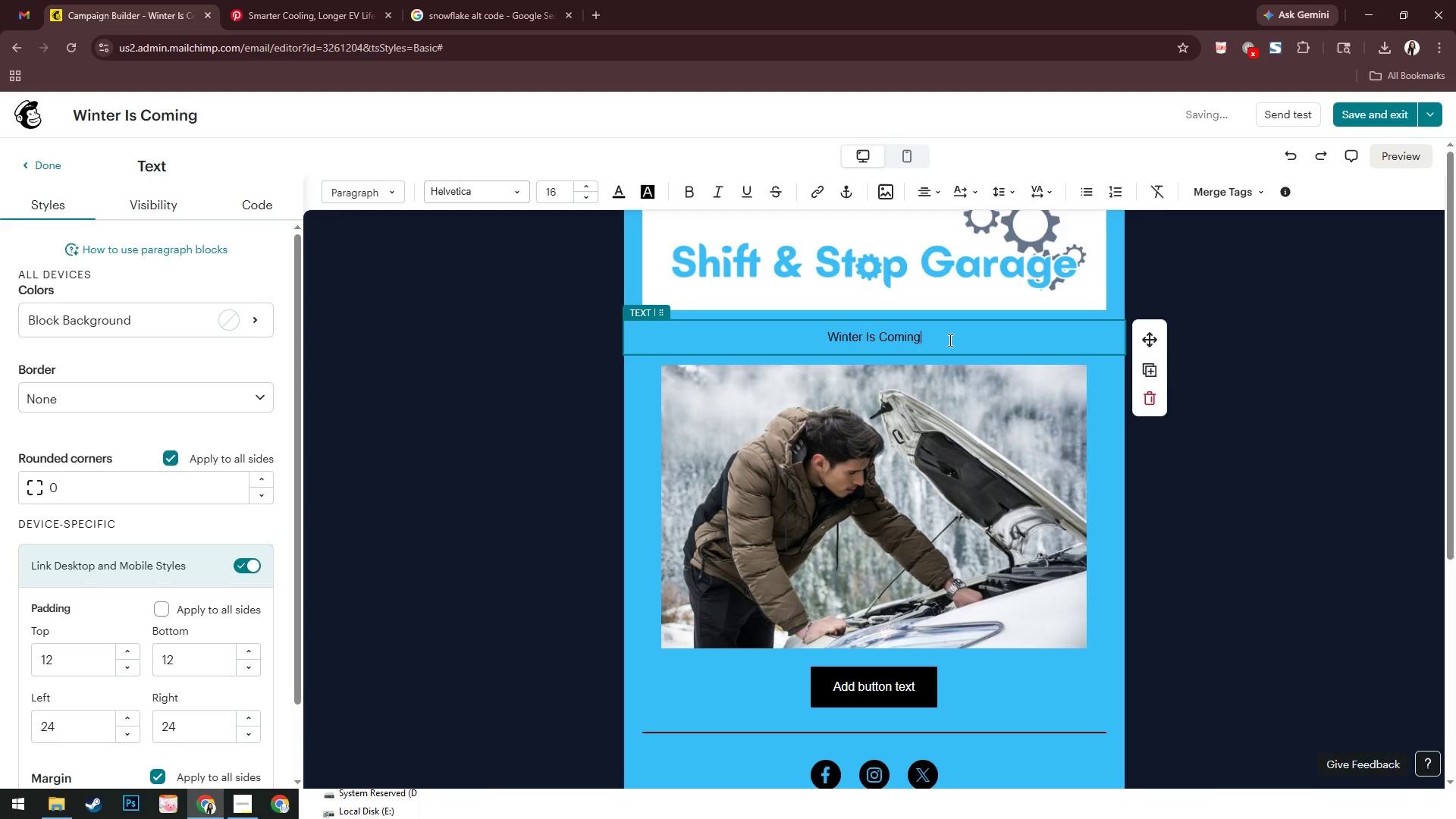 
left_click([949, 340])
 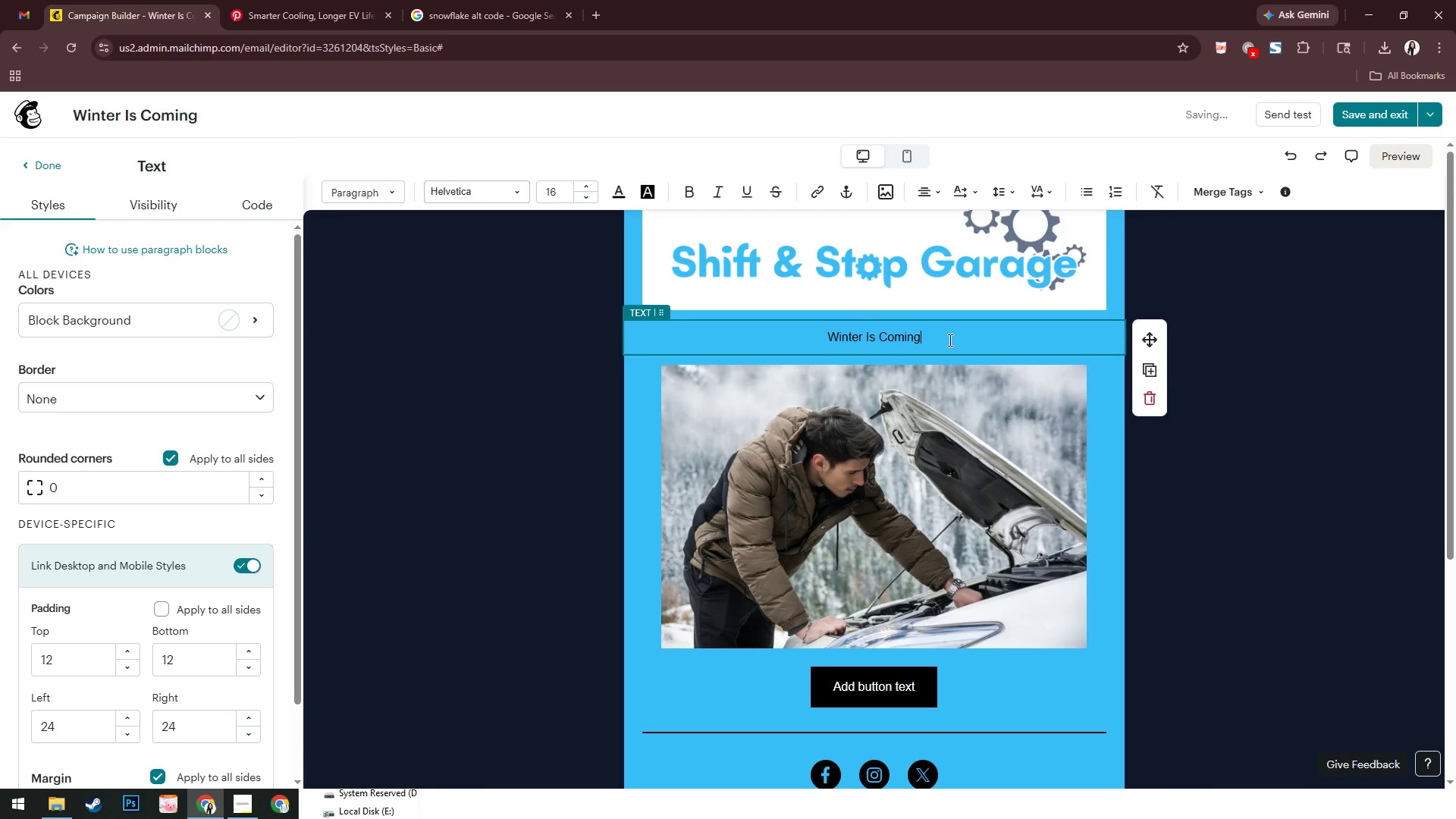 
key(Control+ControlLeft)
 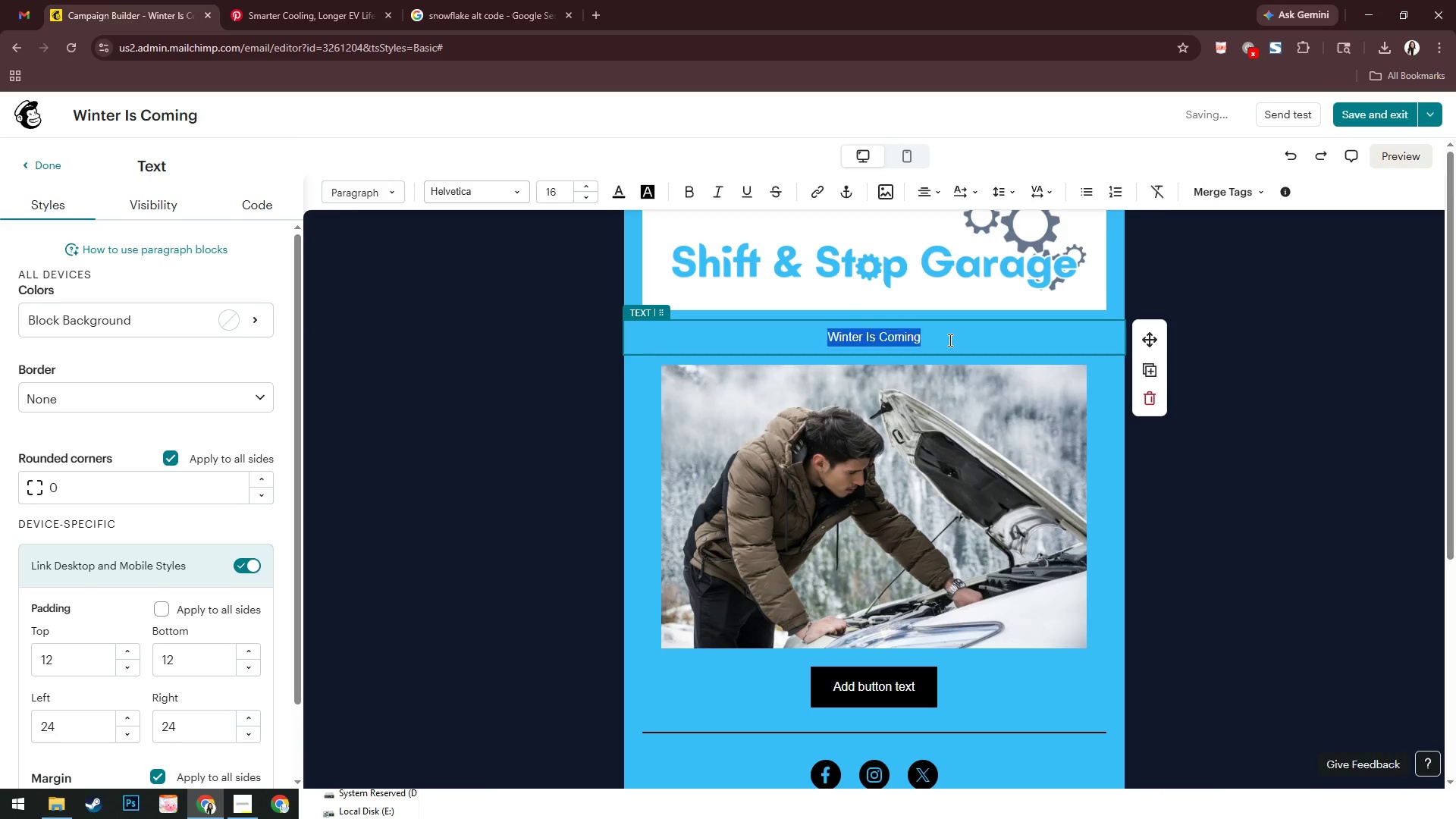 
key(Control+A)
 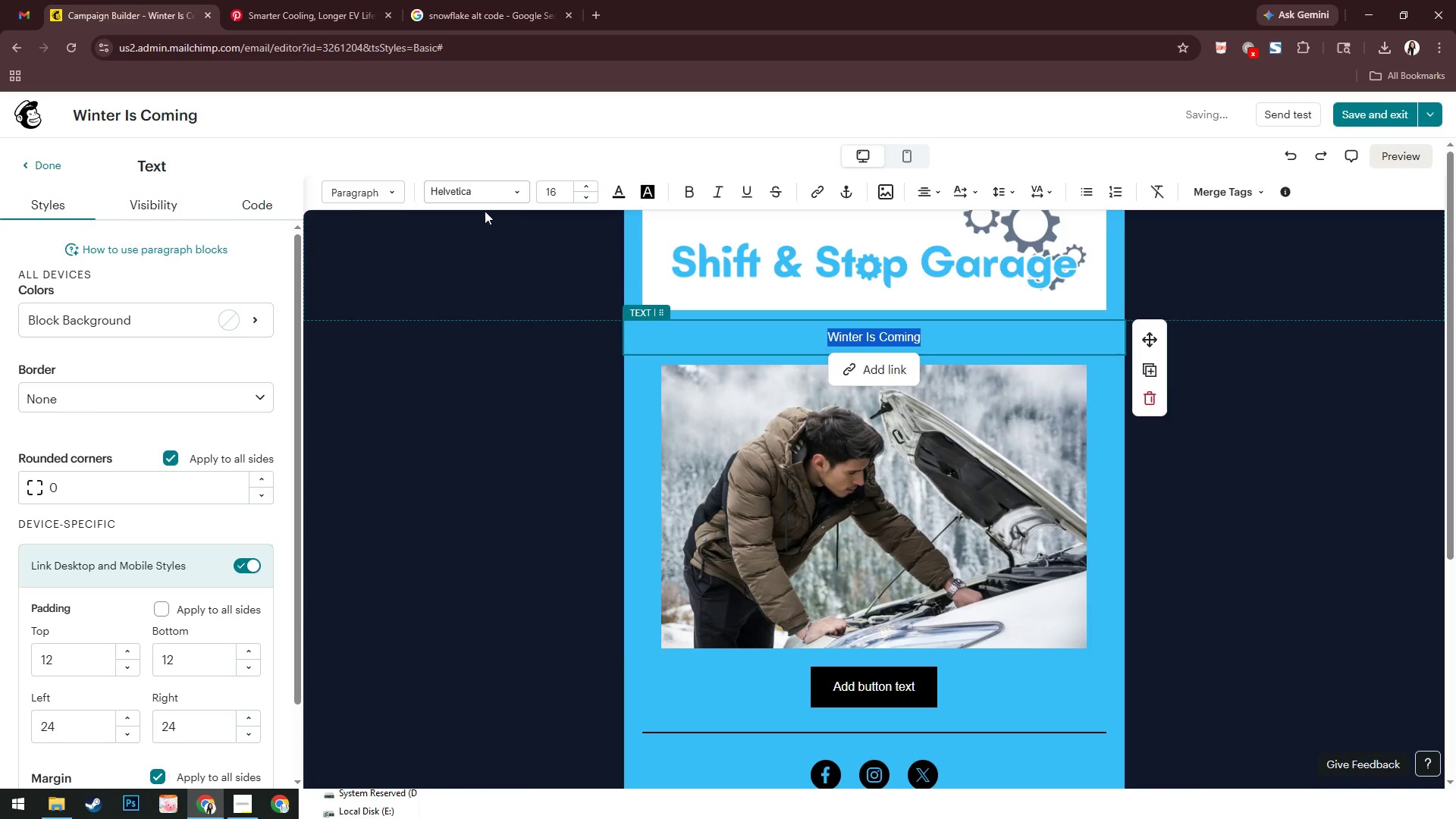 
mouse_move([471, 192])
 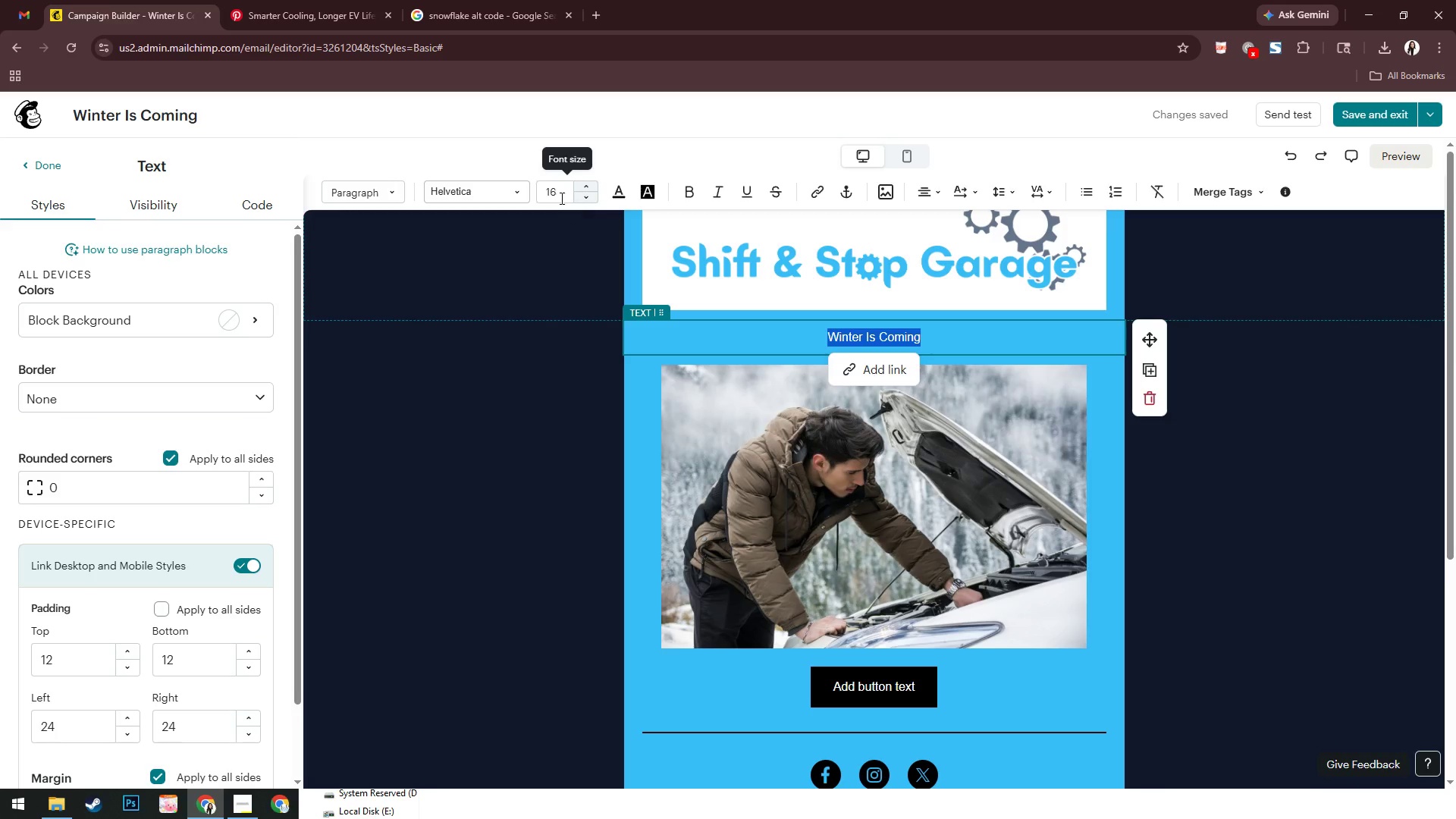 
left_click_drag(start_coordinate=[566, 188], to_coordinate=[538, 189])
 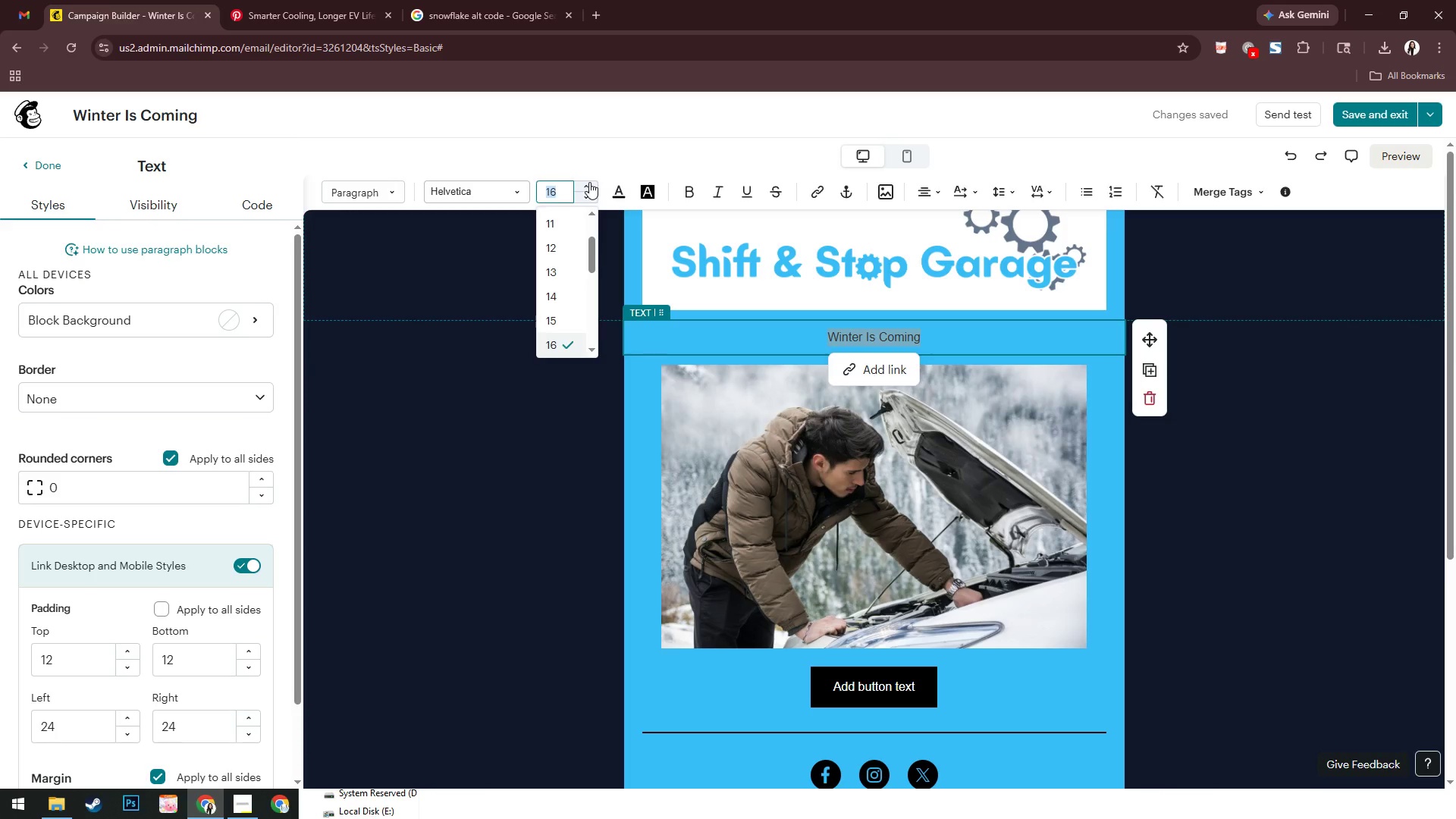 
key(Numpad3)
 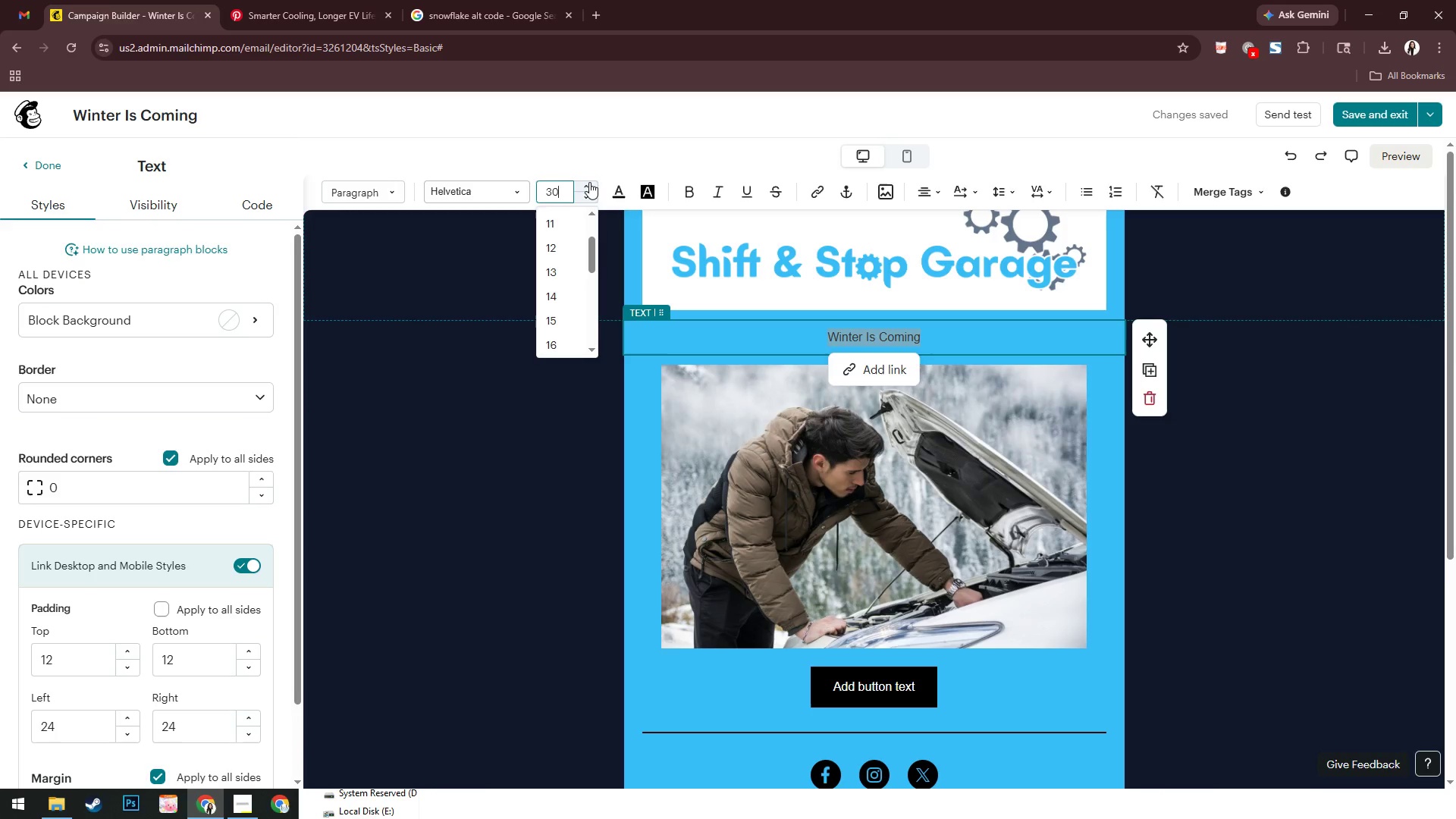 
key(Numpad0)
 